 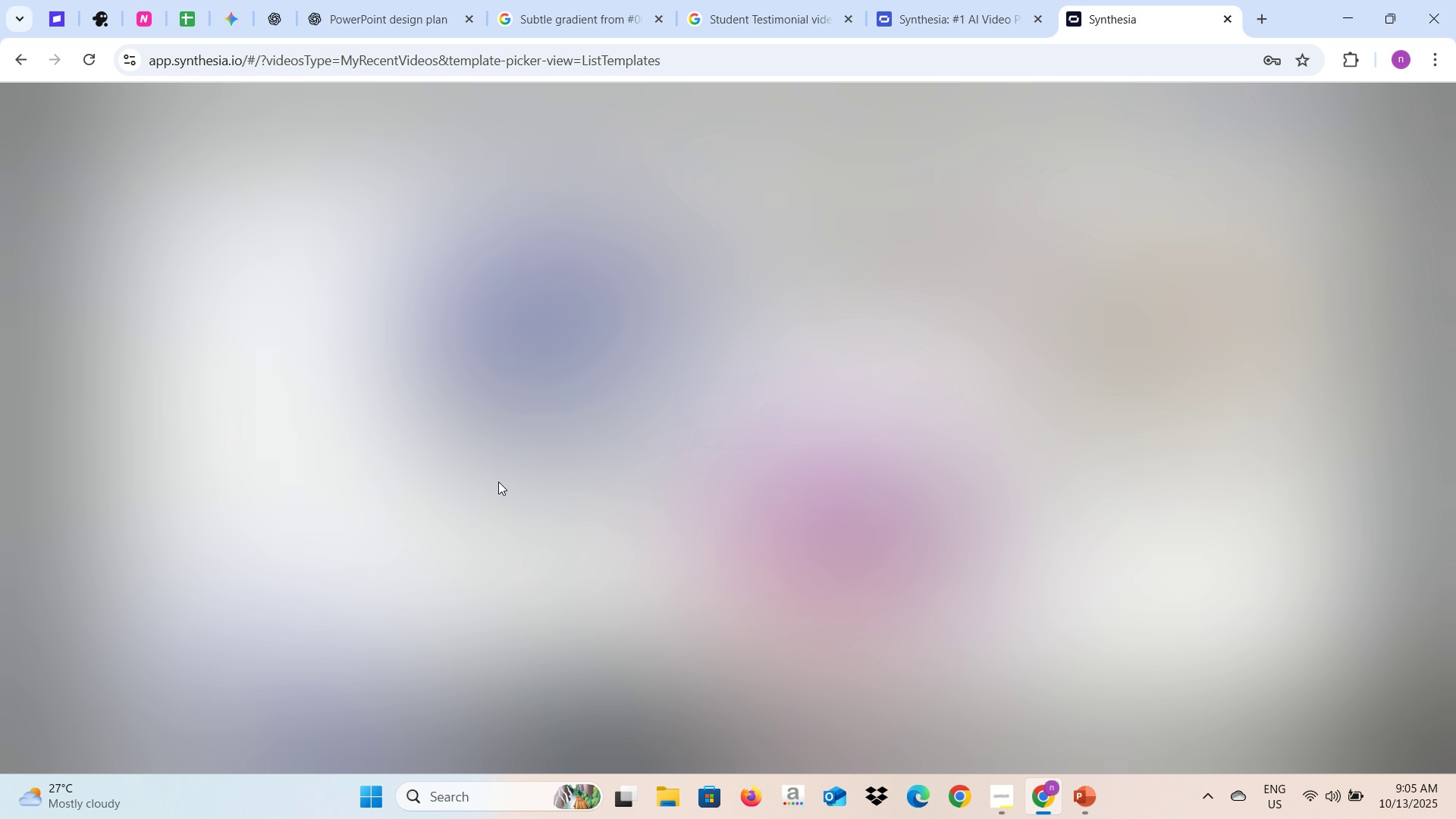 
key(Alt+Tab)
 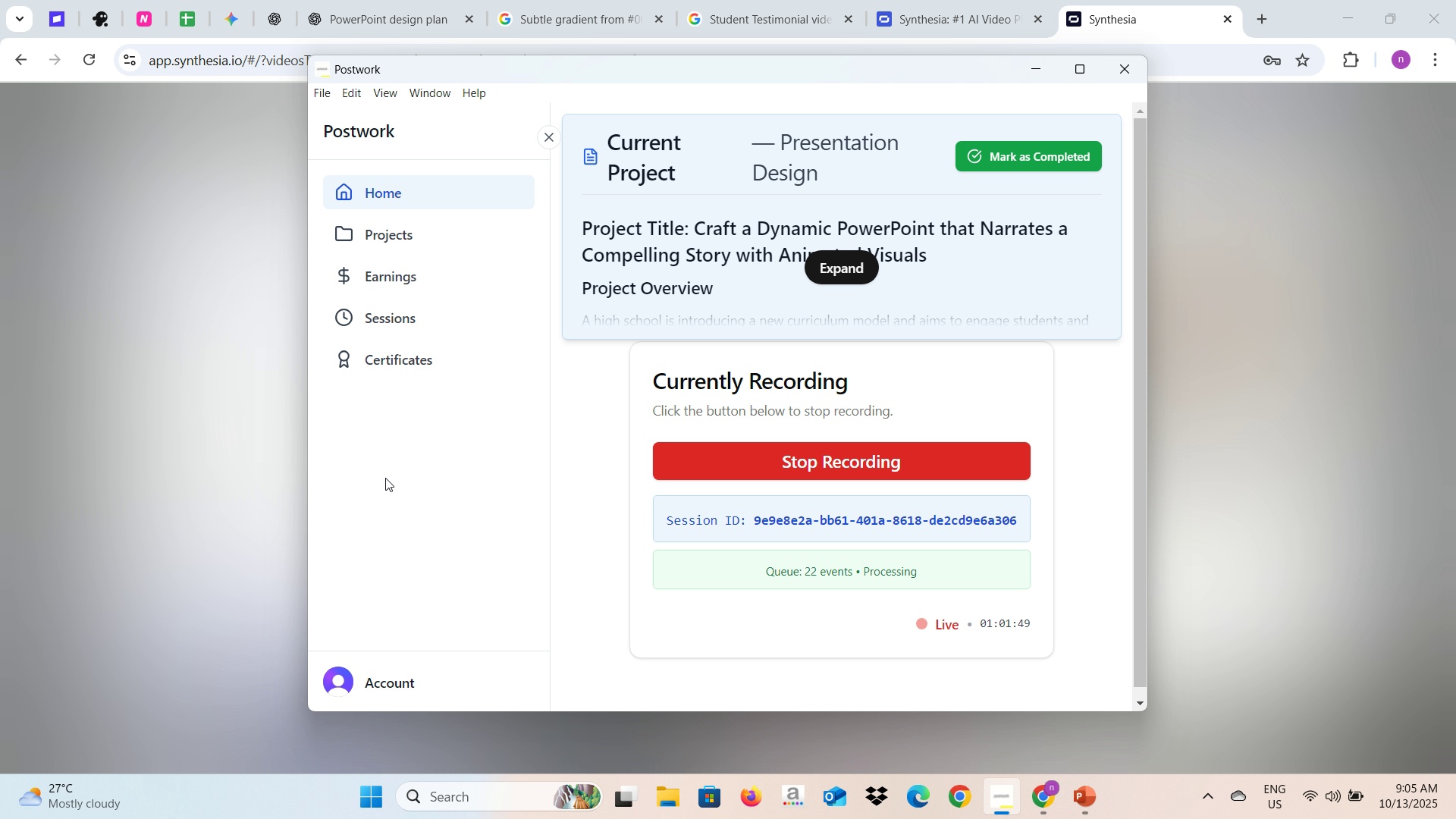 
key(Alt+AltLeft)
 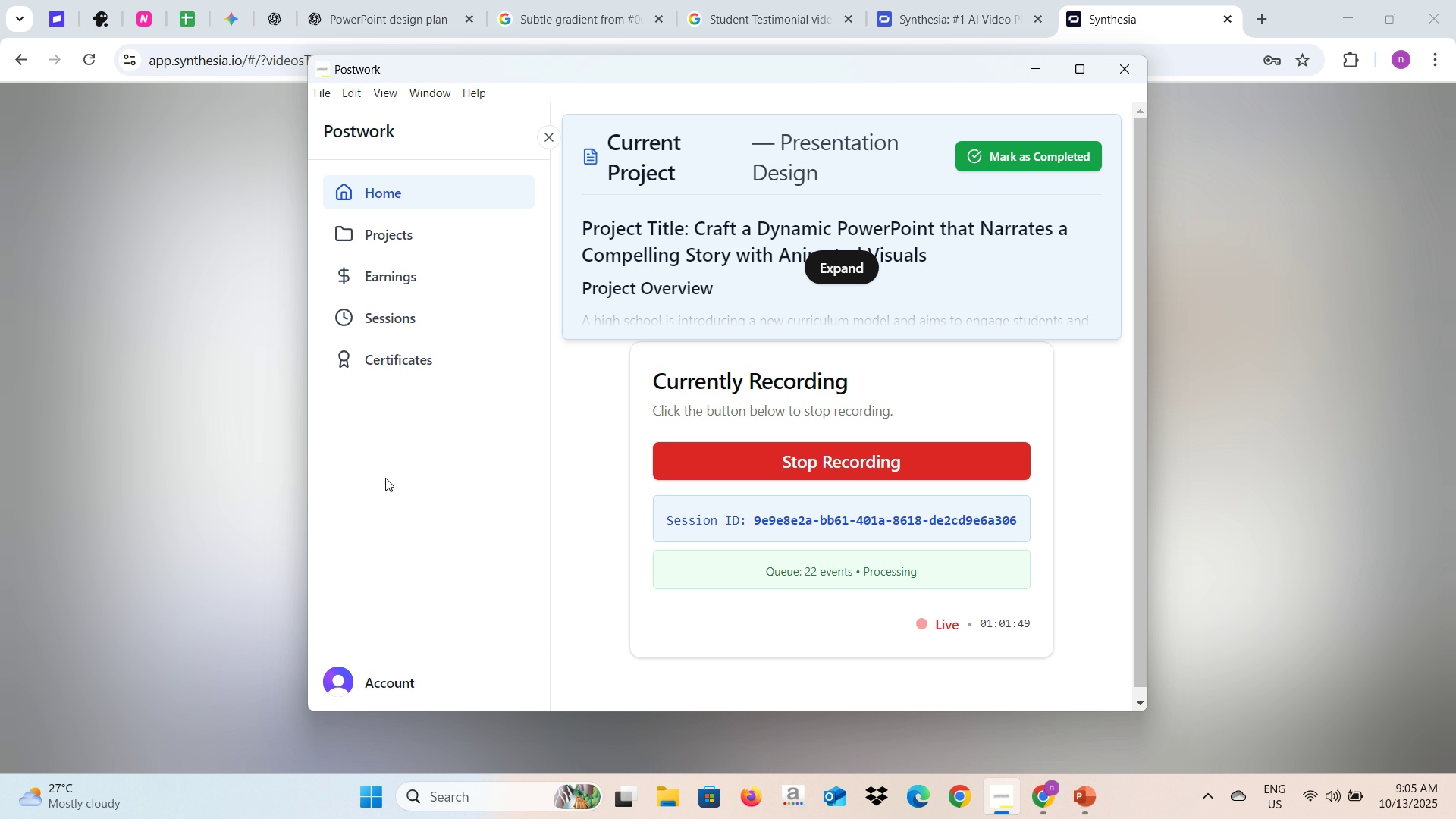 
key(Alt+Tab)
 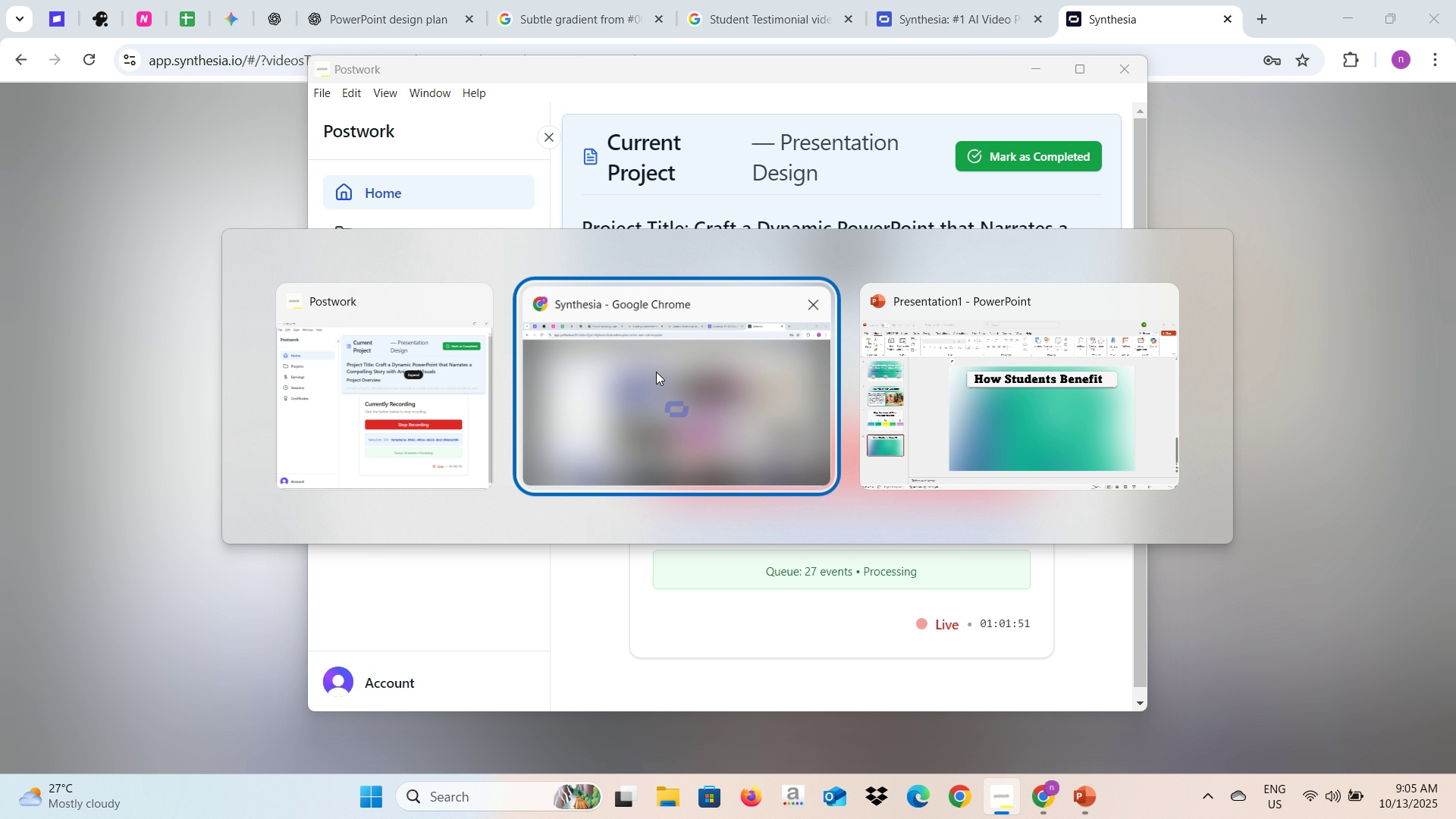 
left_click([656, 372])
 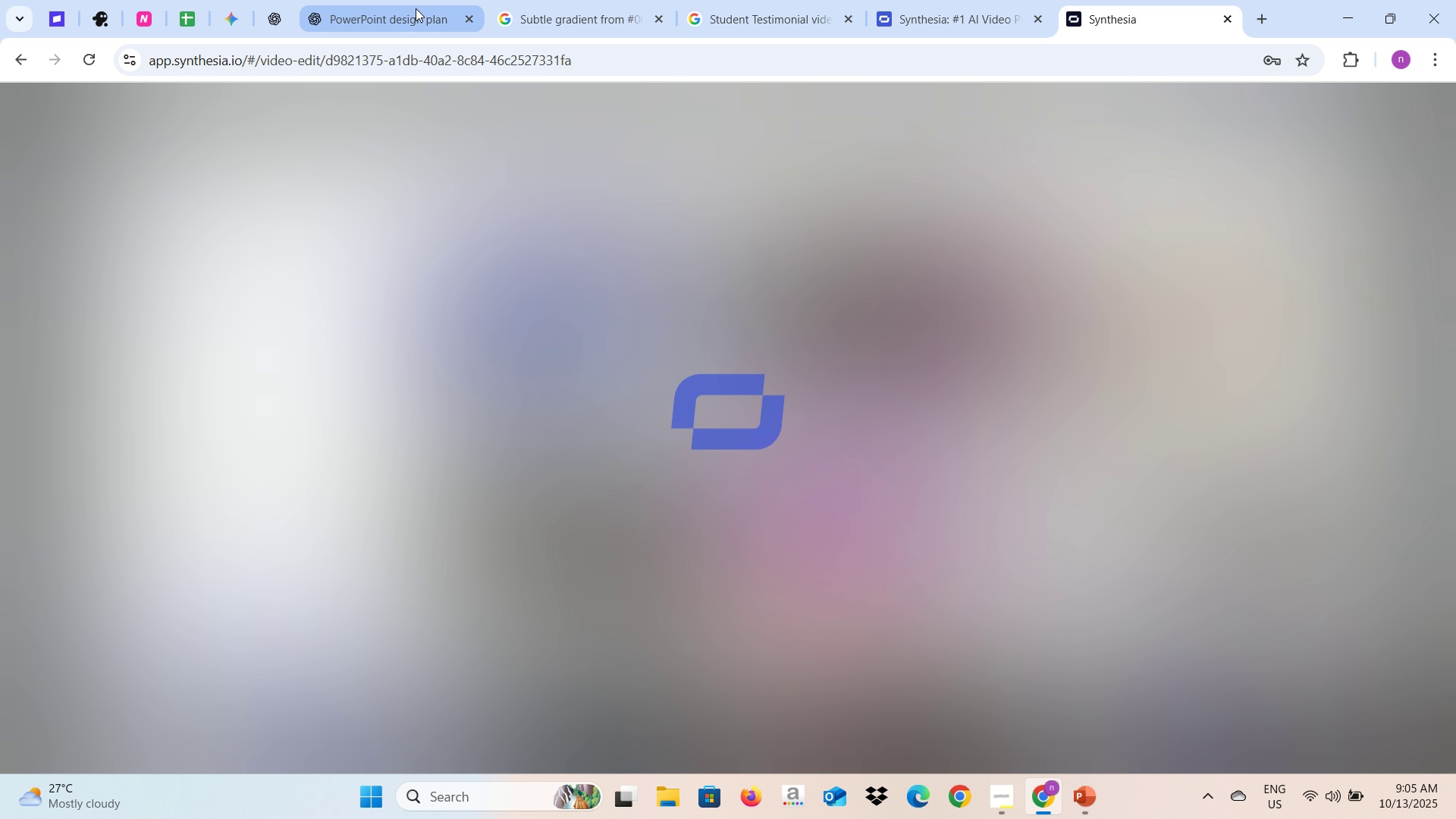 
left_click([416, 8])
 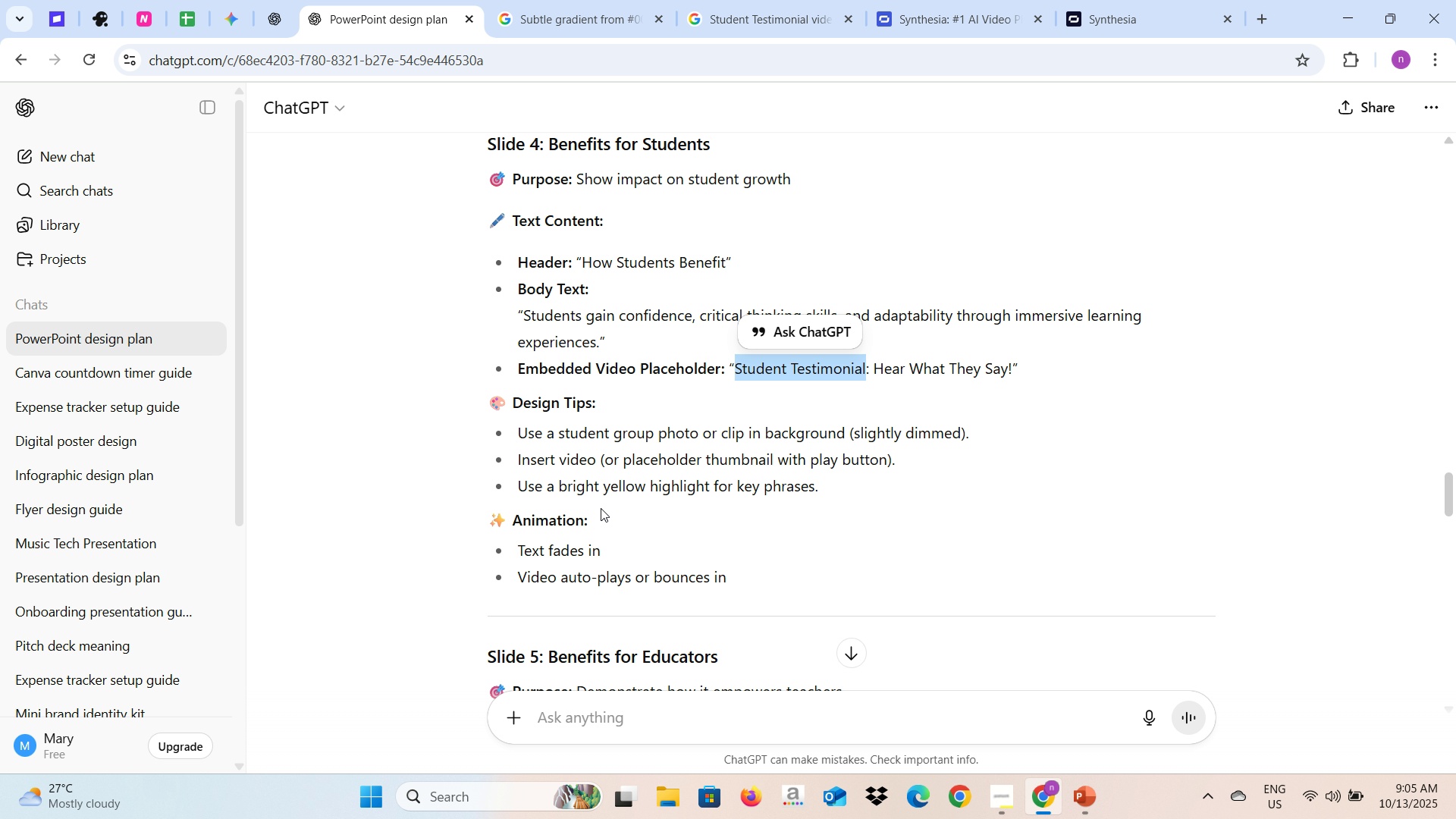 
left_click([657, 520])
 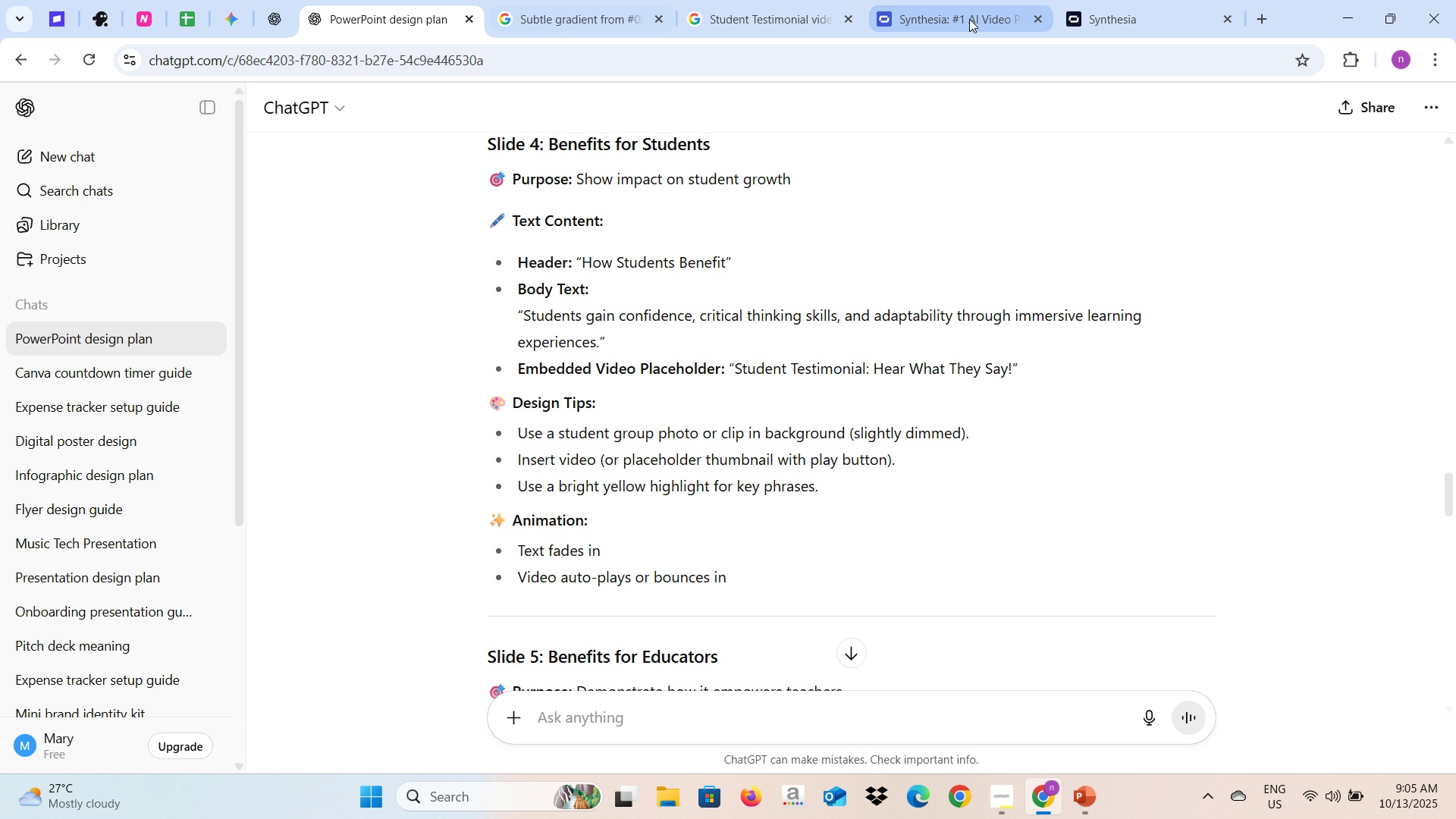 
key(Alt+Tab)
 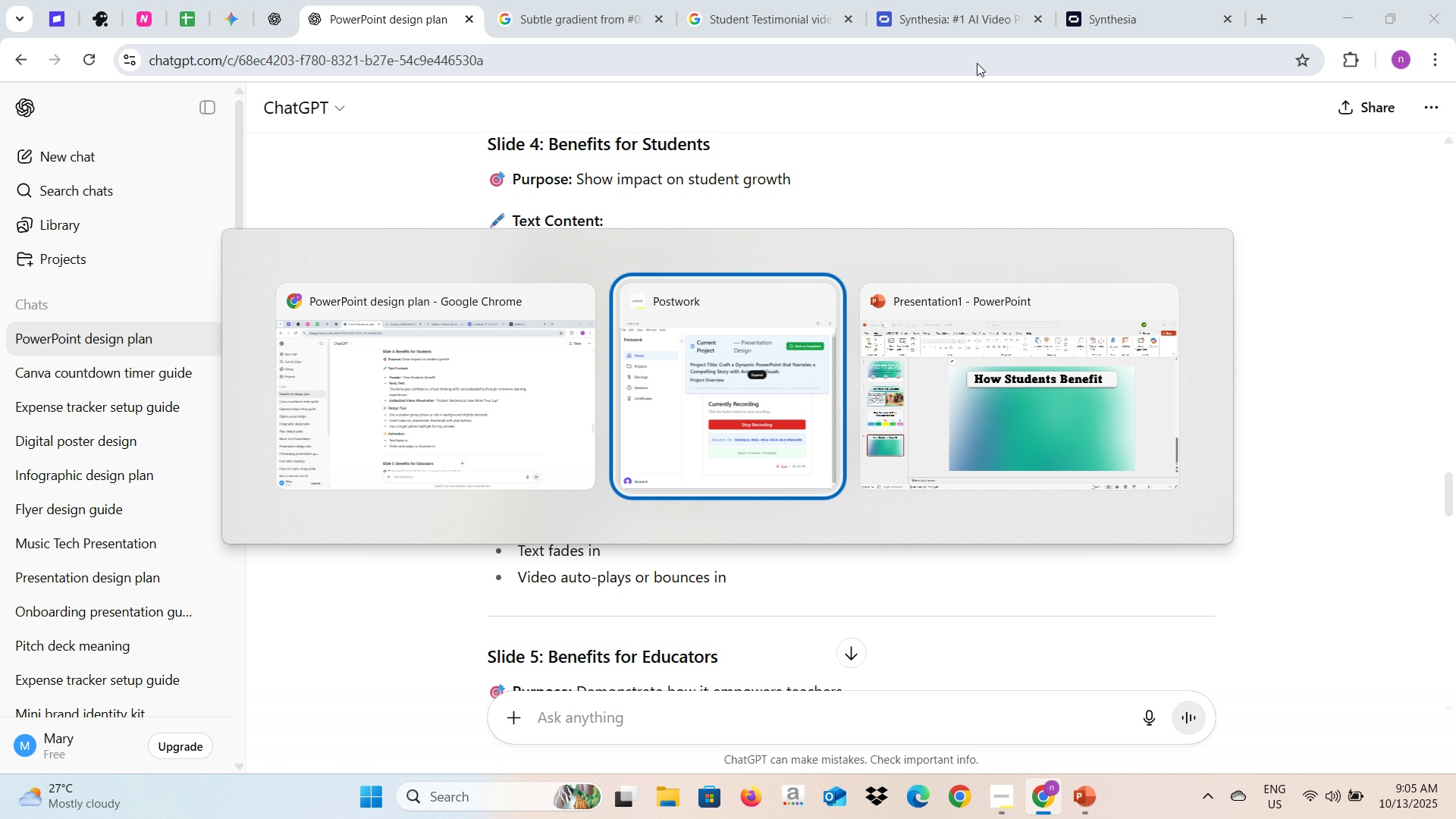 
key(Alt+Tab)
 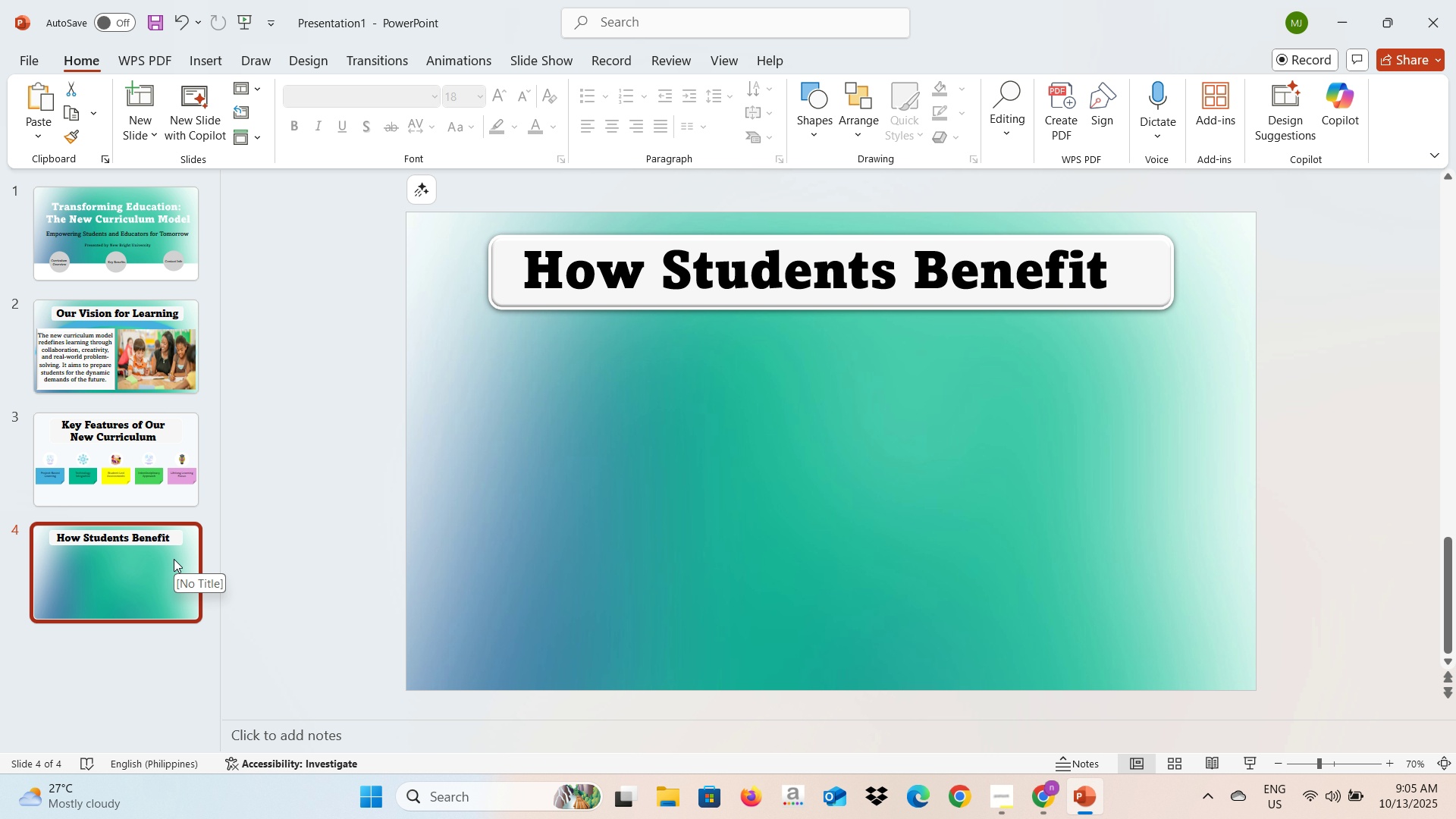 
left_click([174, 559])
 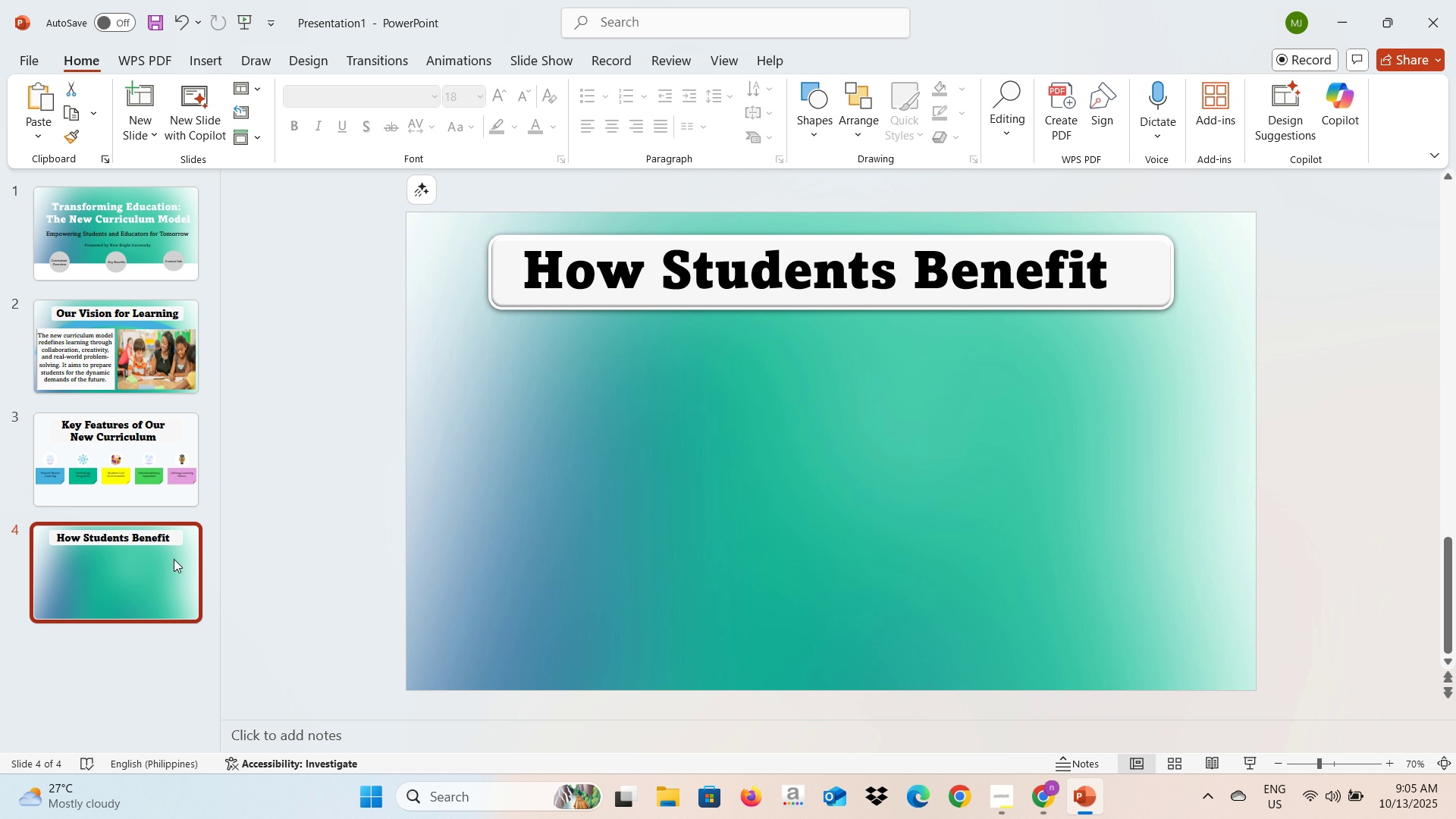 
key(Control+C)
 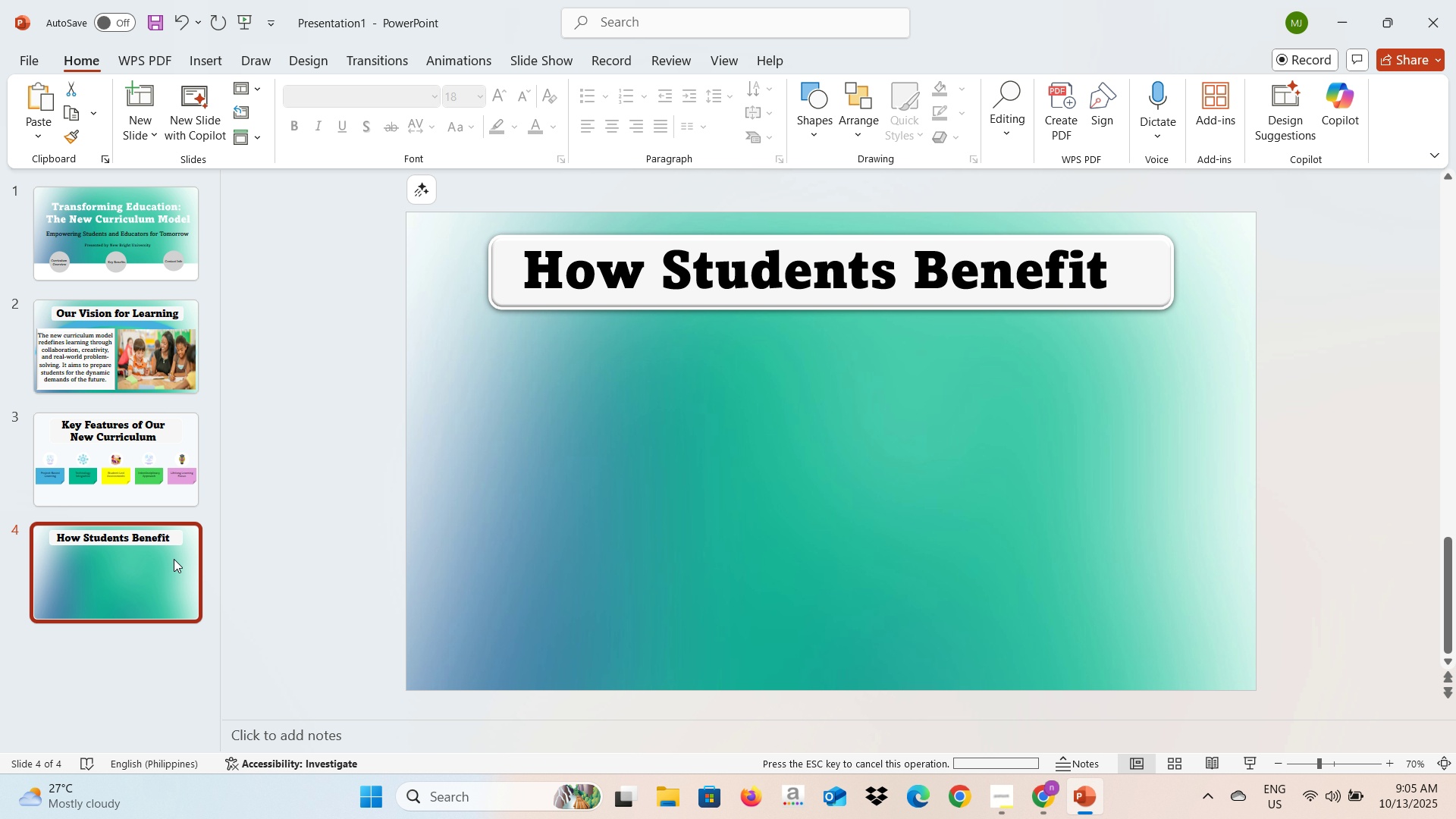 
key(Control+V)
 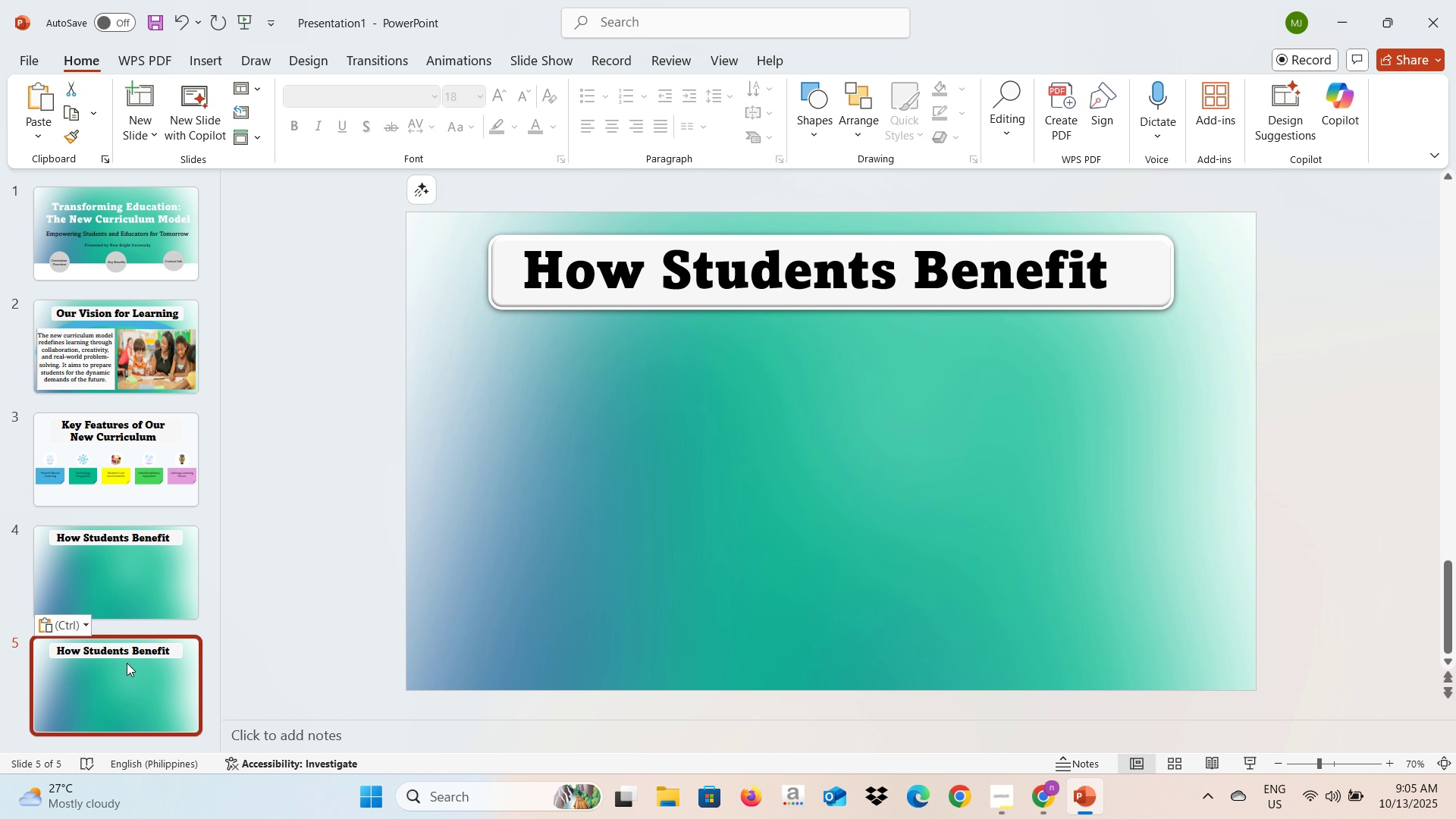 
left_click([124, 672])
 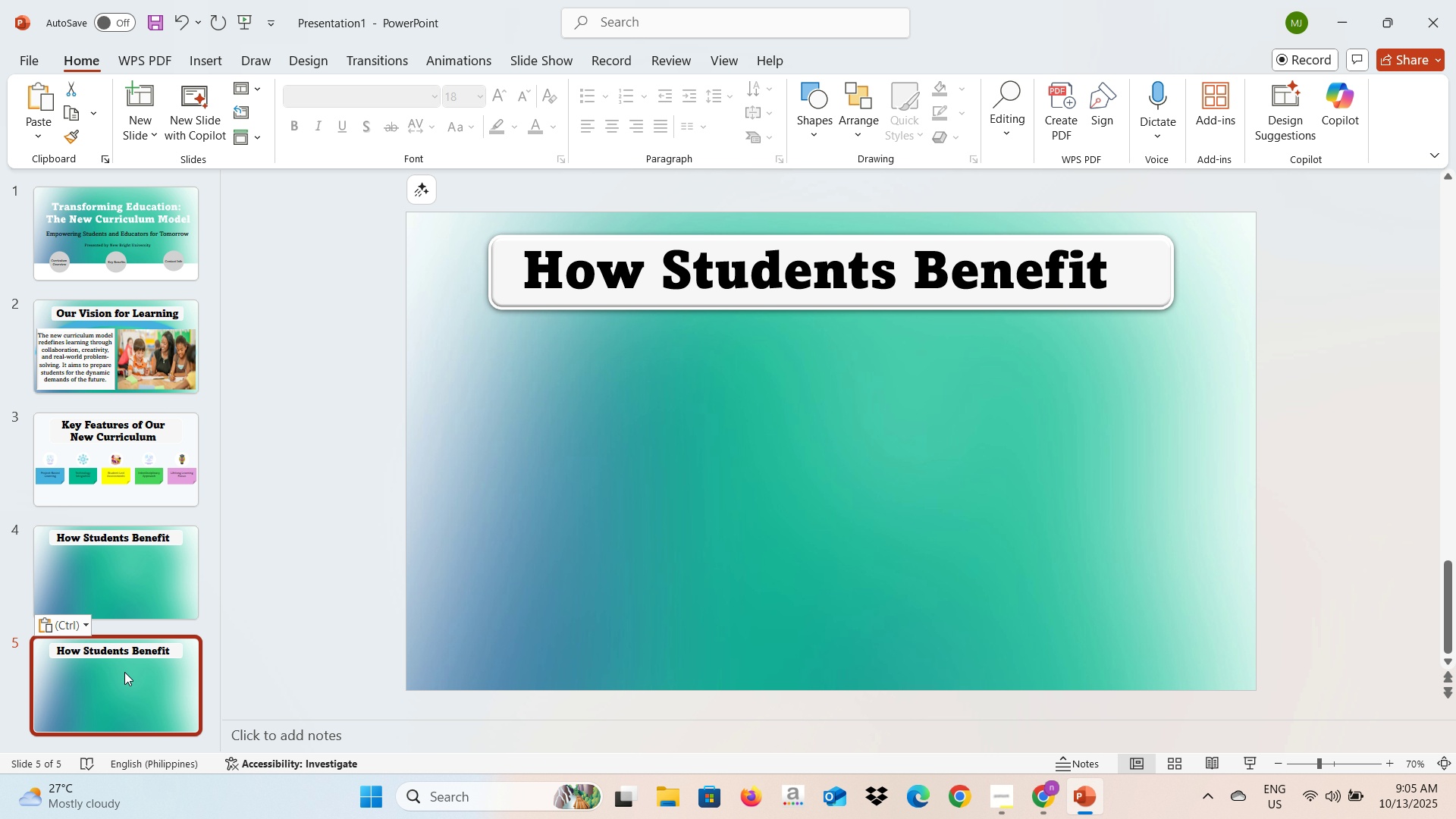 
key(Alt+AltLeft)
 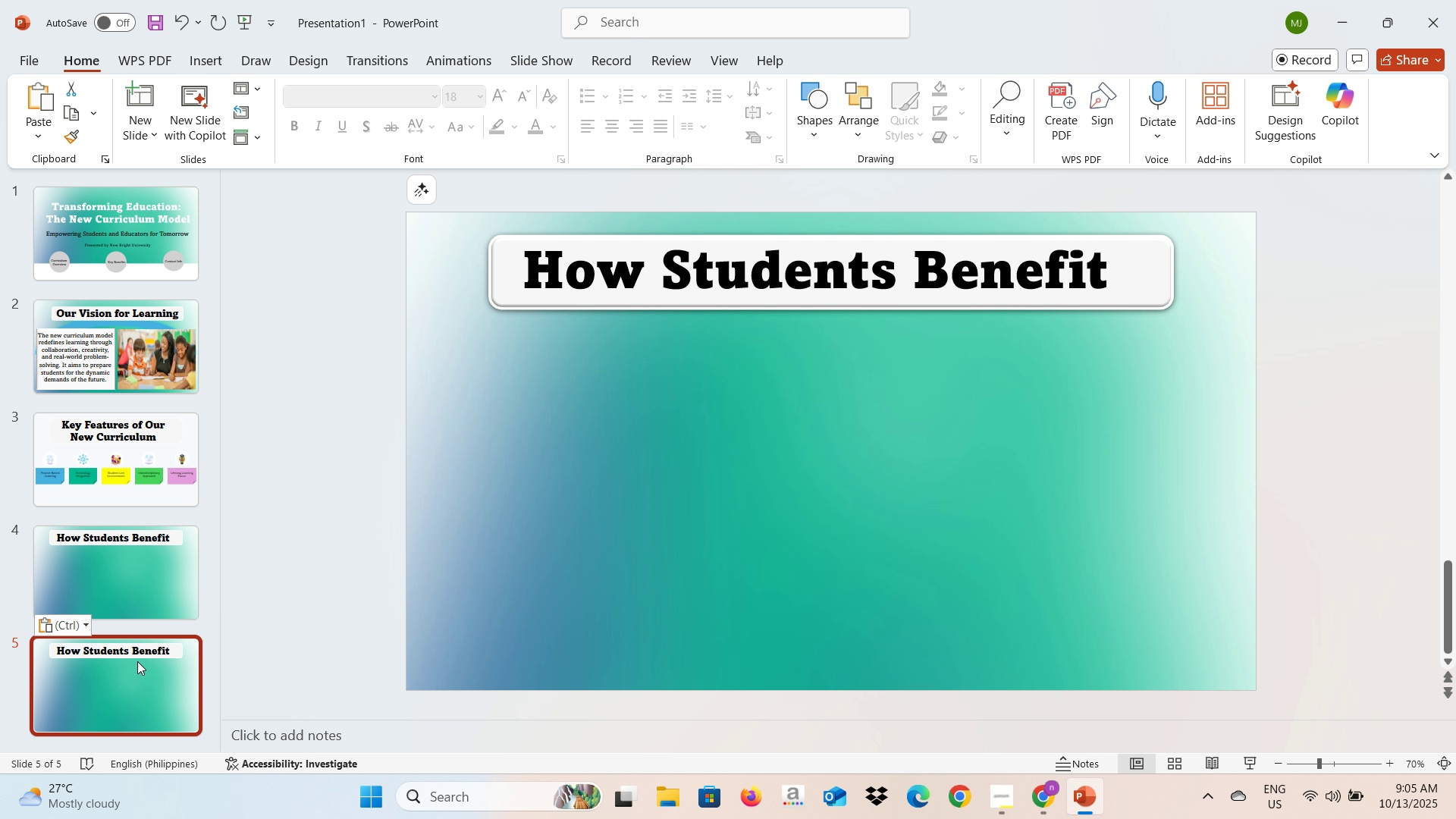 
key(Alt+Tab)
 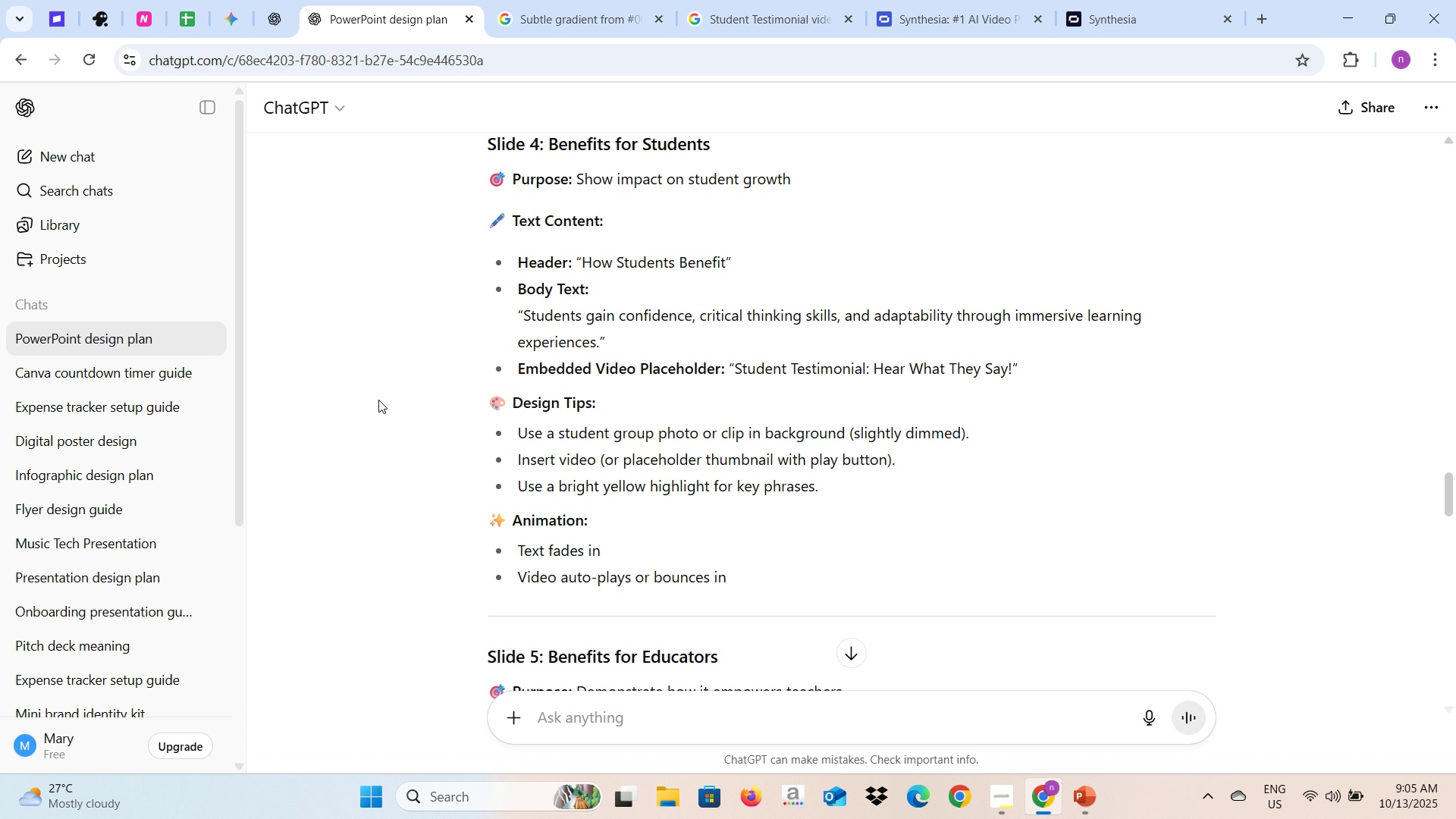 
scroll: coordinate [573, 520], scroll_direction: down, amount: 4.0
 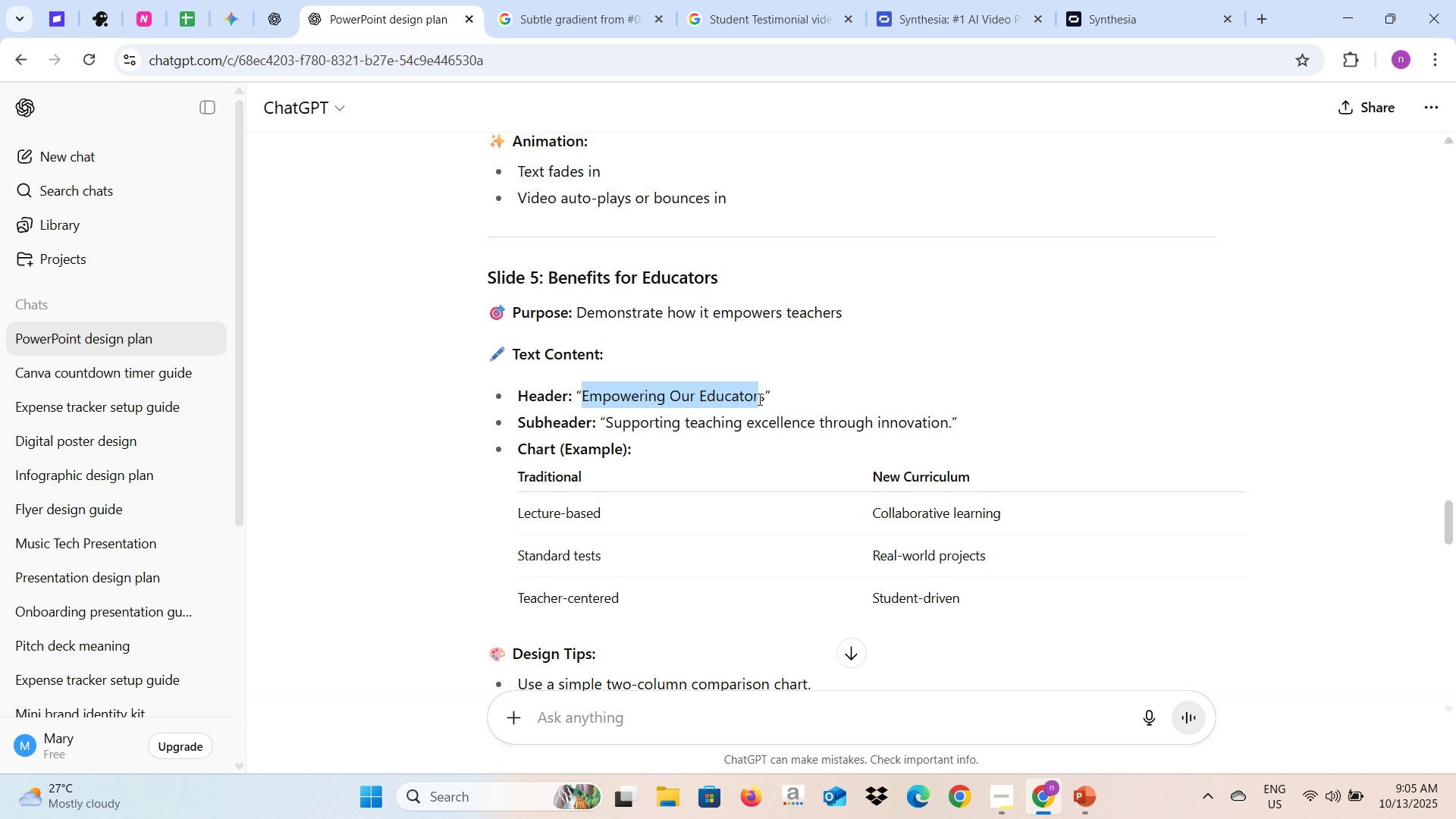 
key(Control+C)
 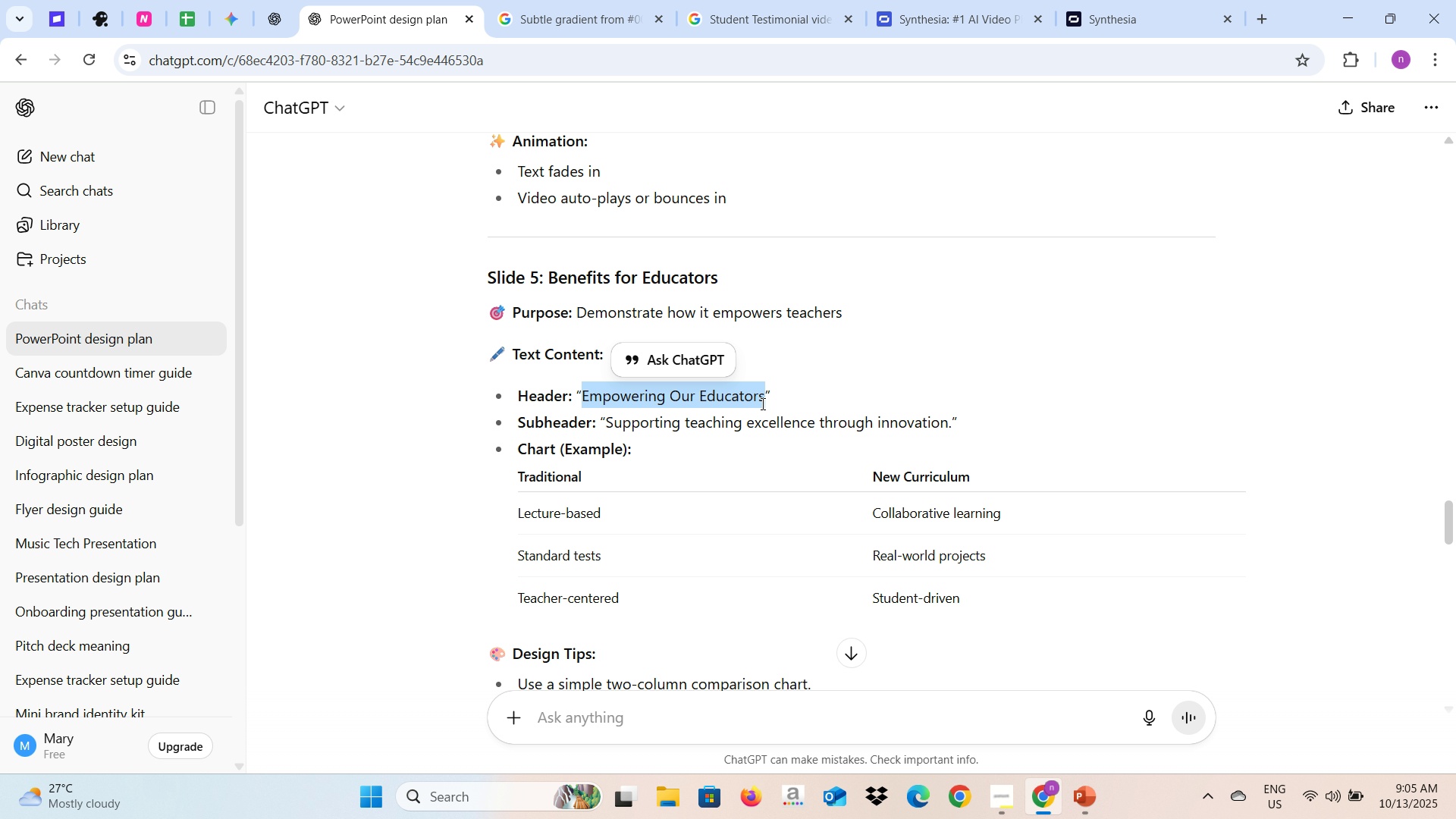 
key(Alt+AltLeft)
 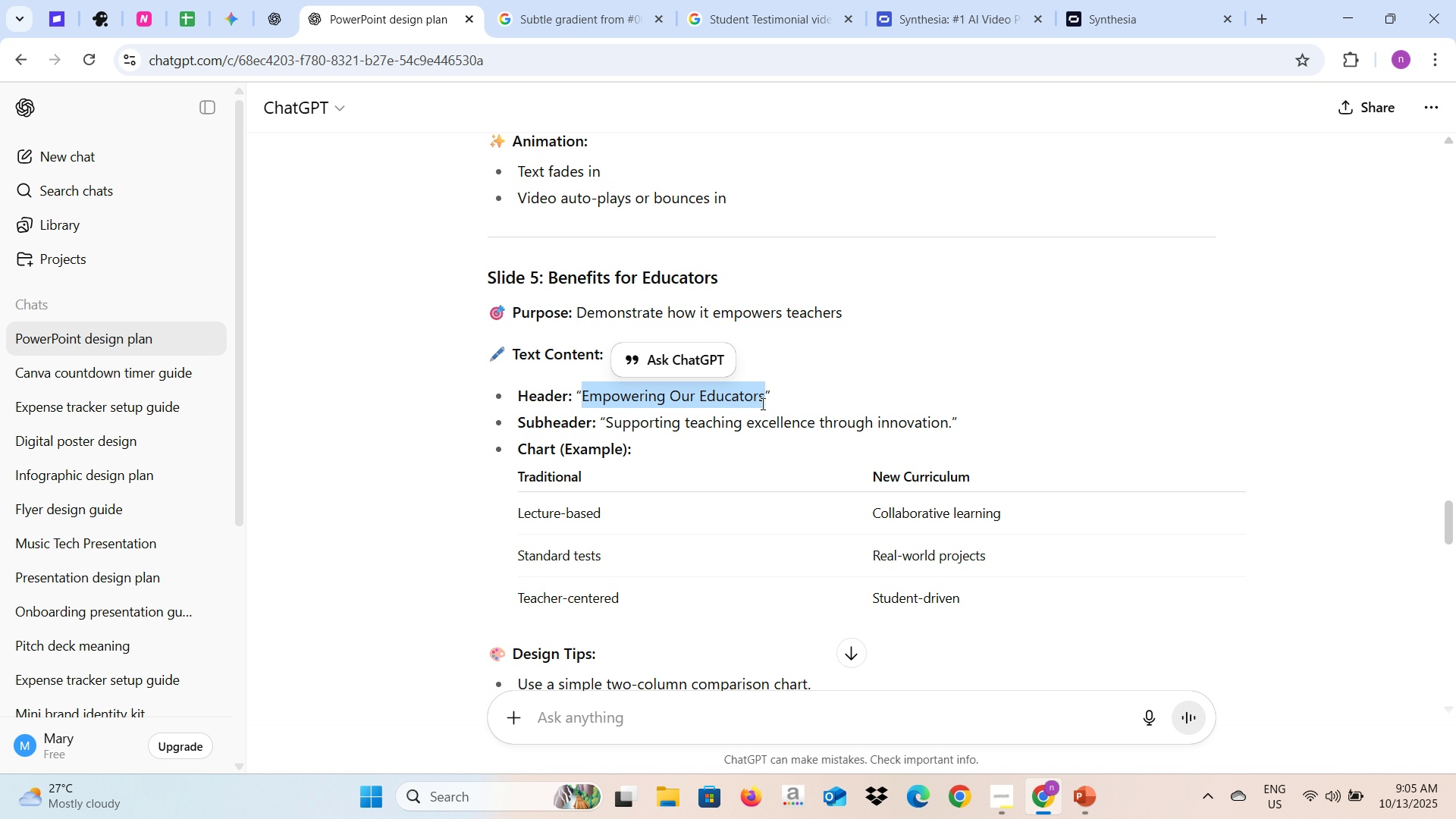 
key(Alt+Tab)
 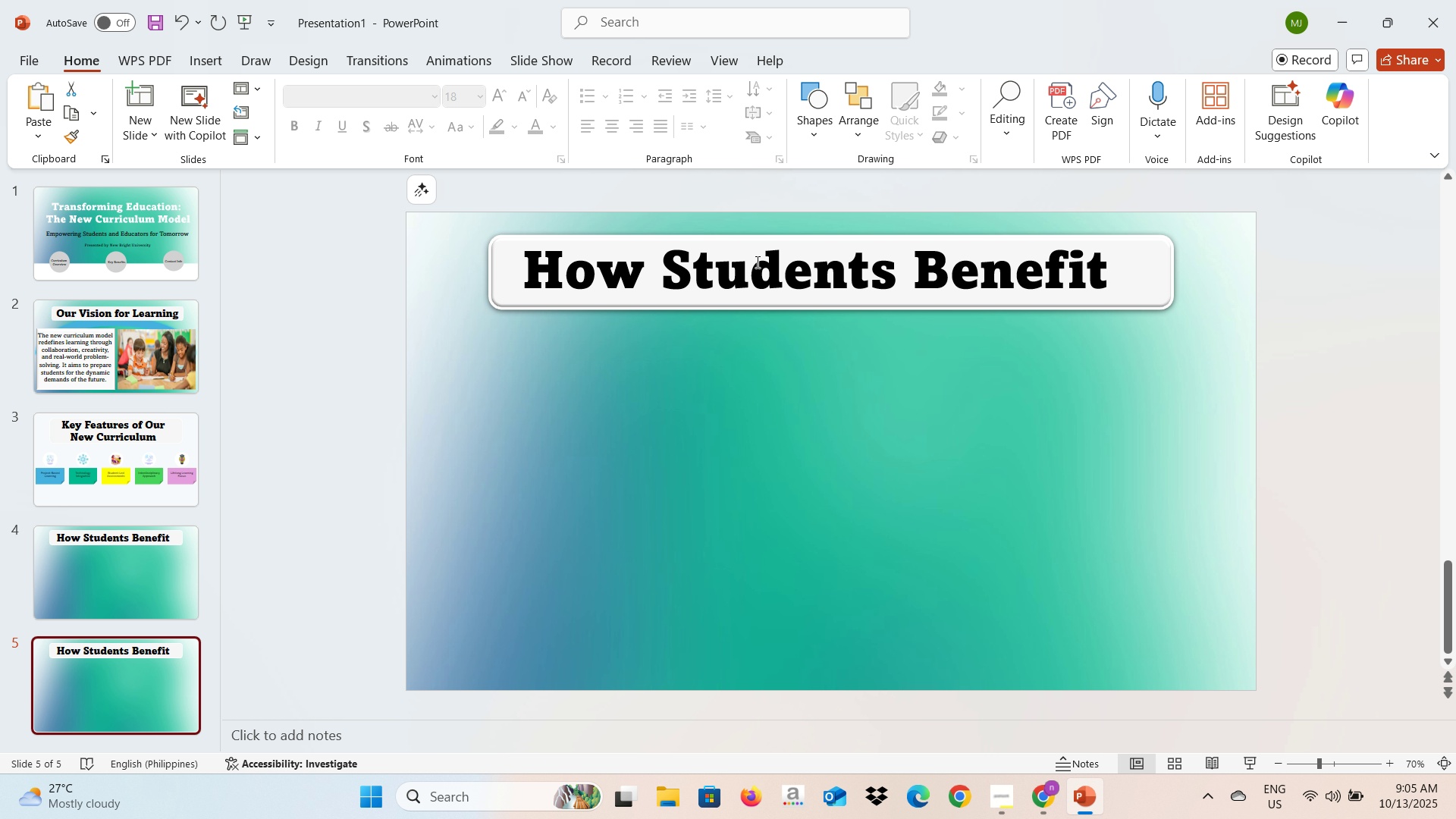 
left_click([757, 259])
 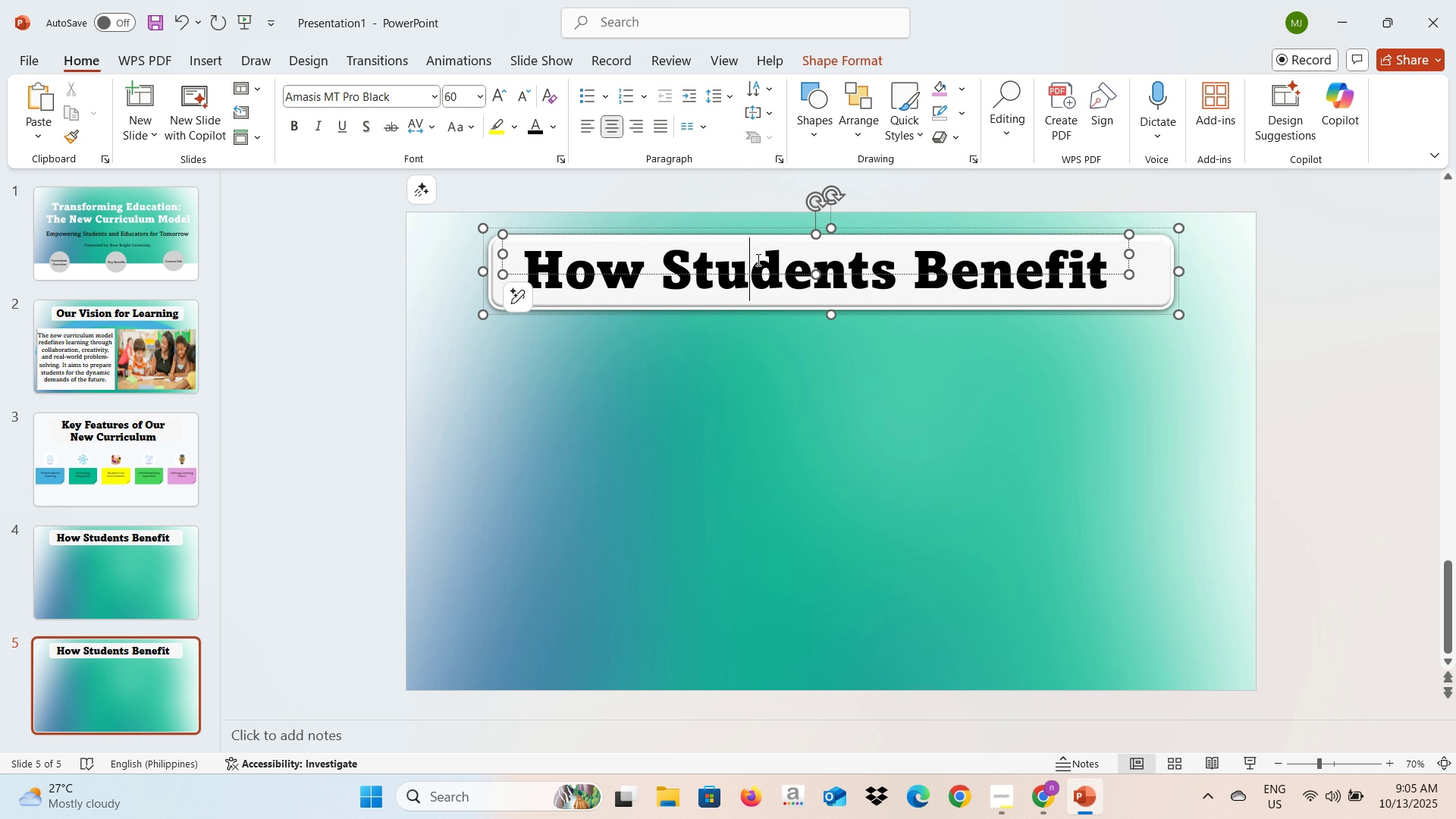 
key(Control+A)
 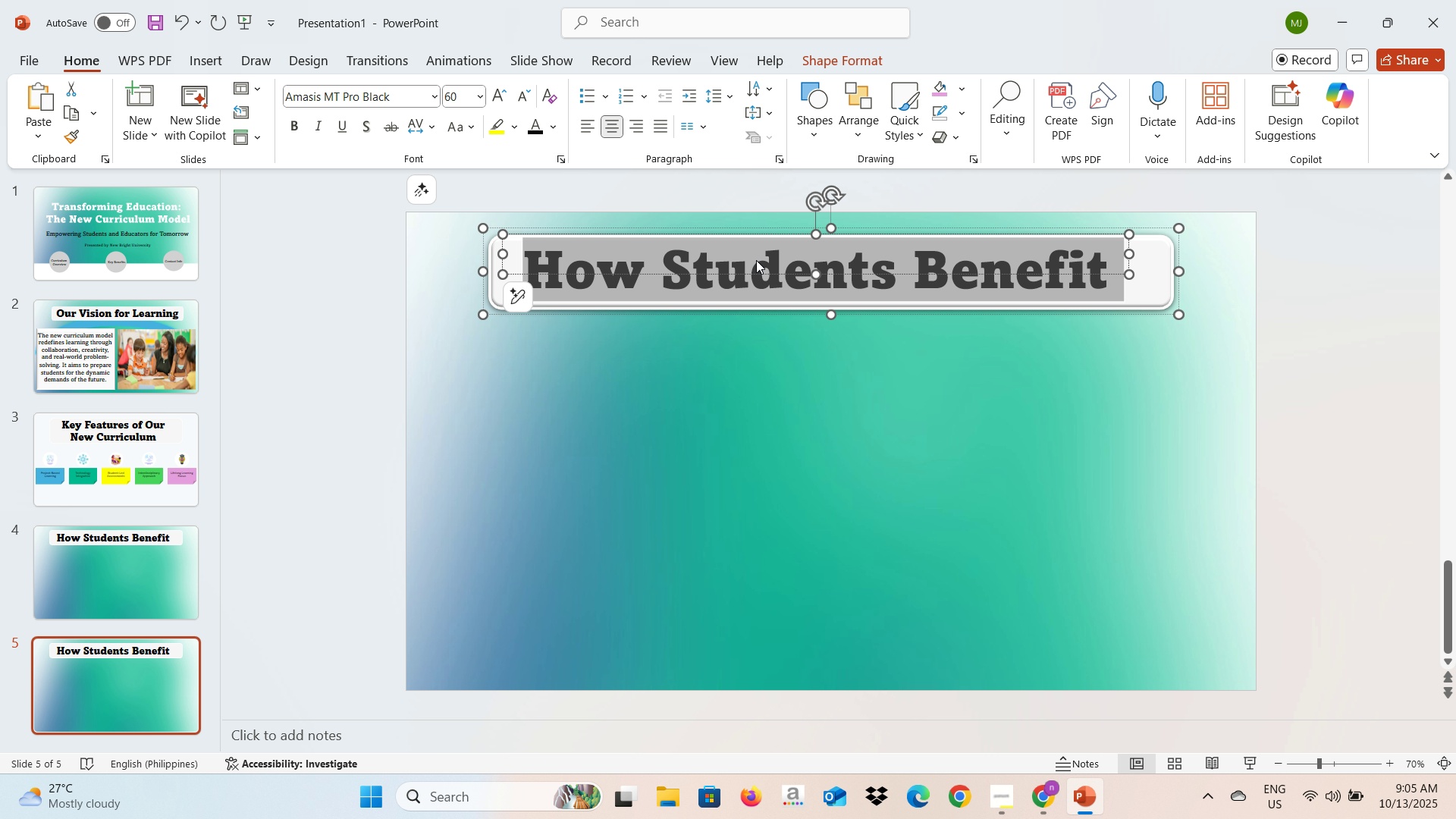 
key(Control+B)
 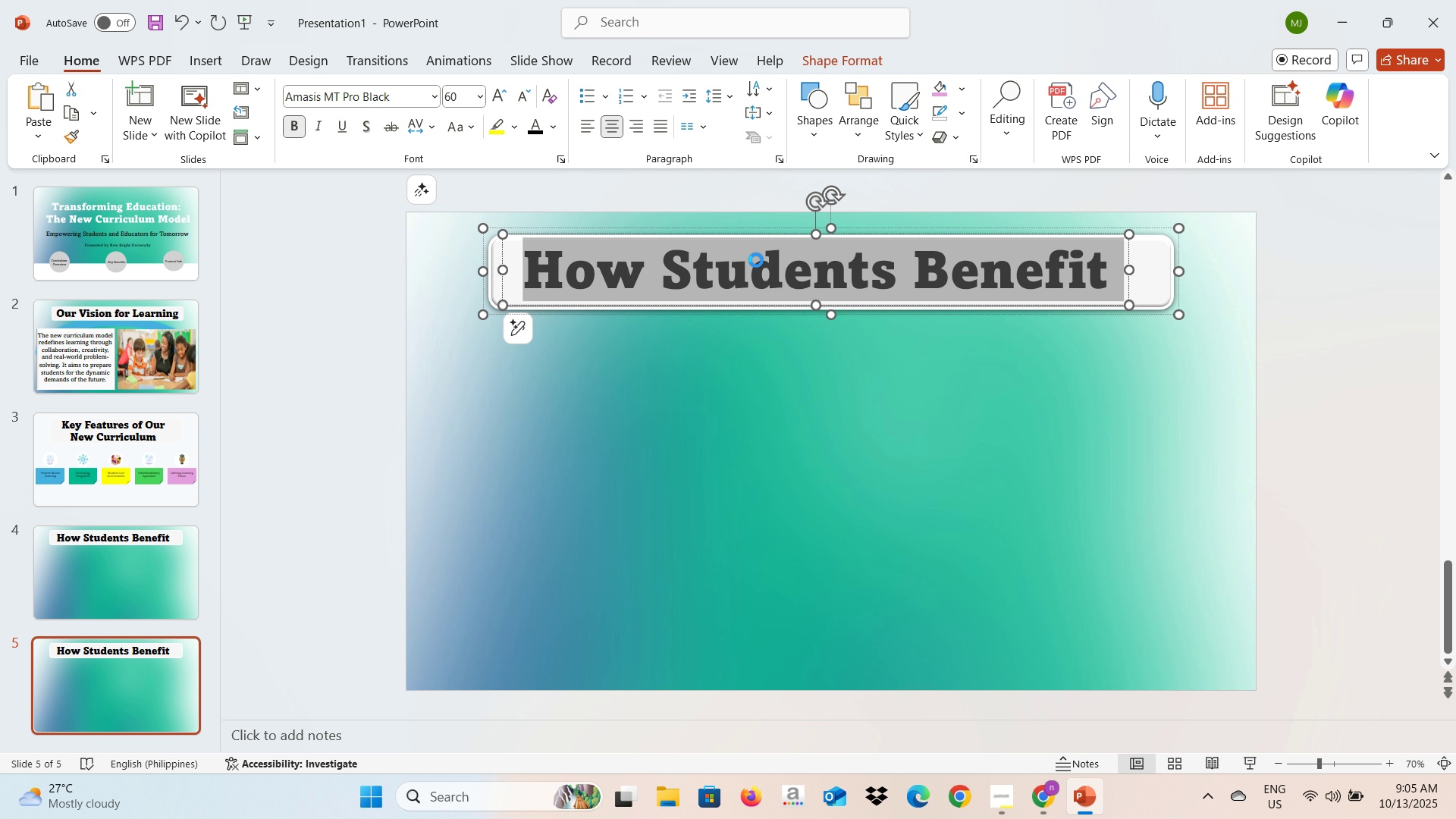 
key(Control+C)
 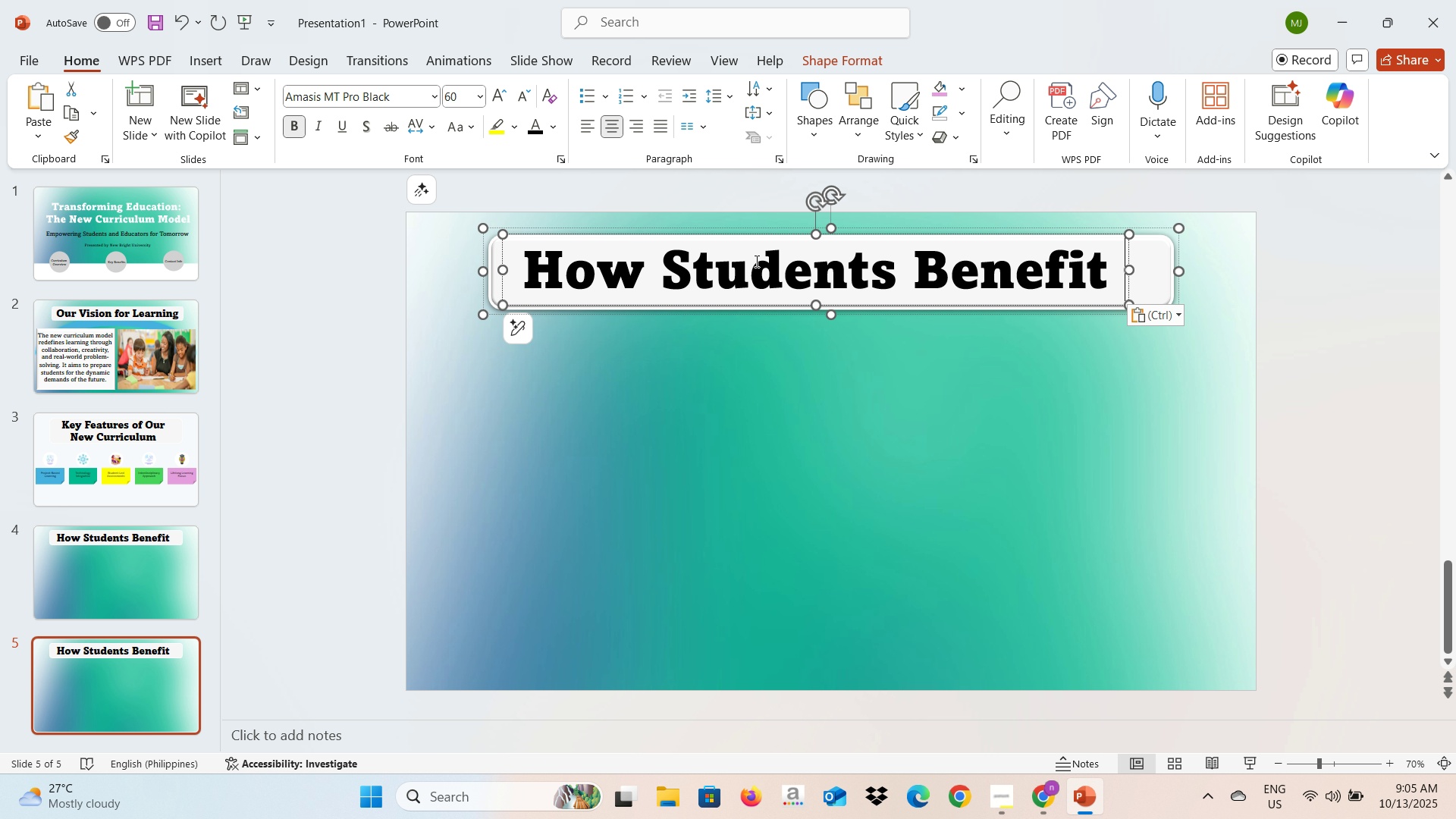 
key(Control+V)
 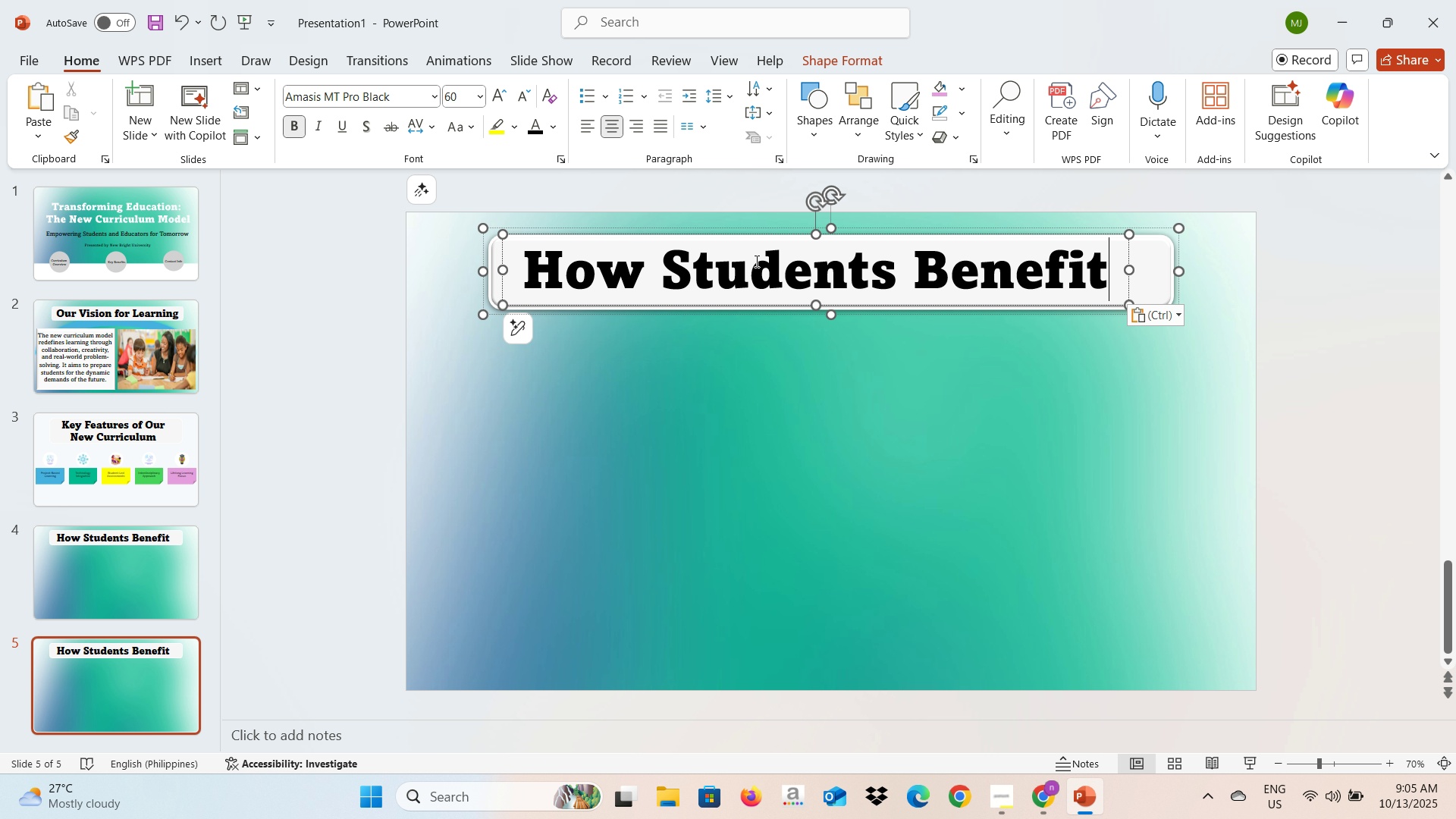 
key(Control+Z)
 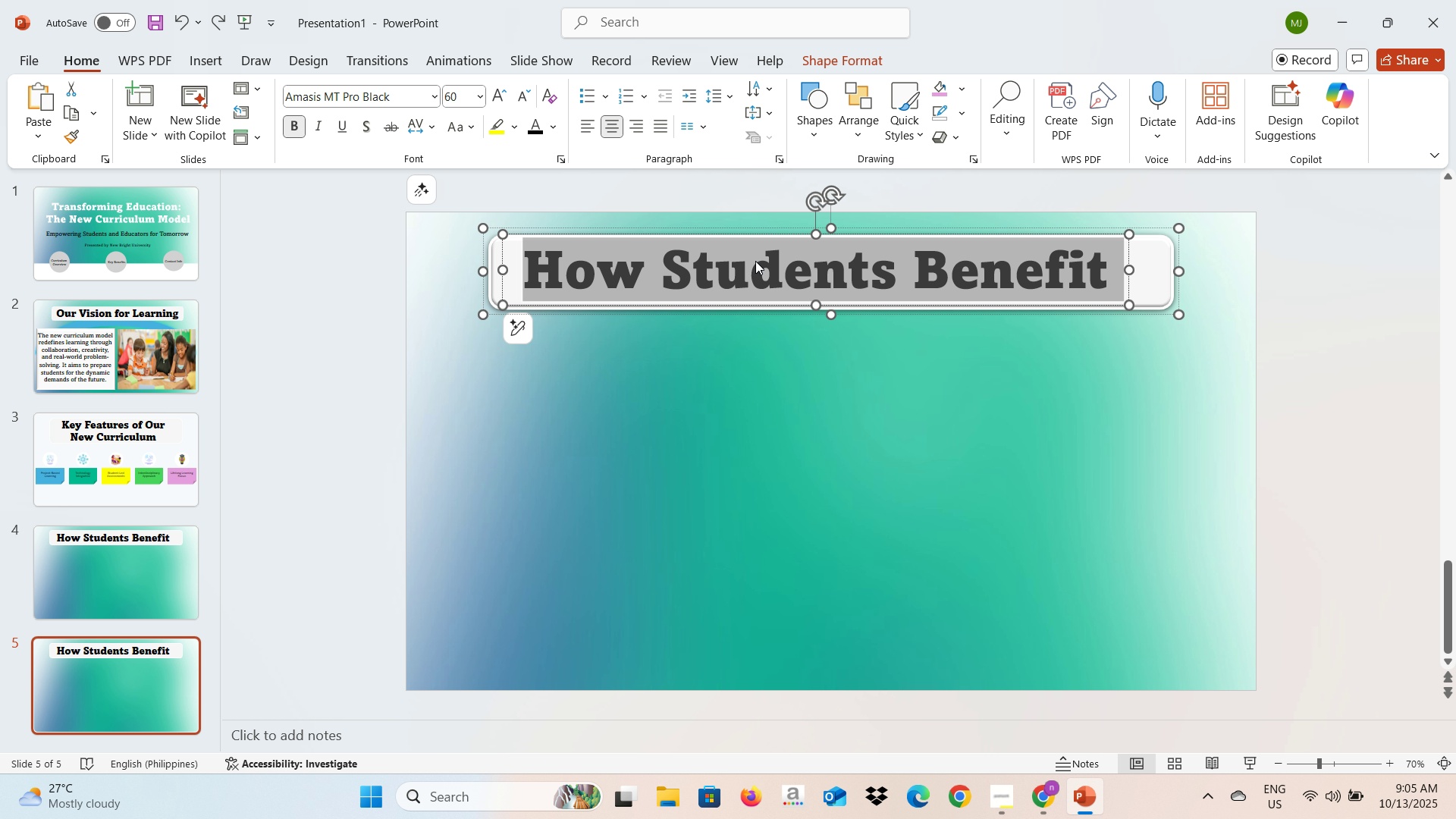 
key(Alt+AltLeft)
 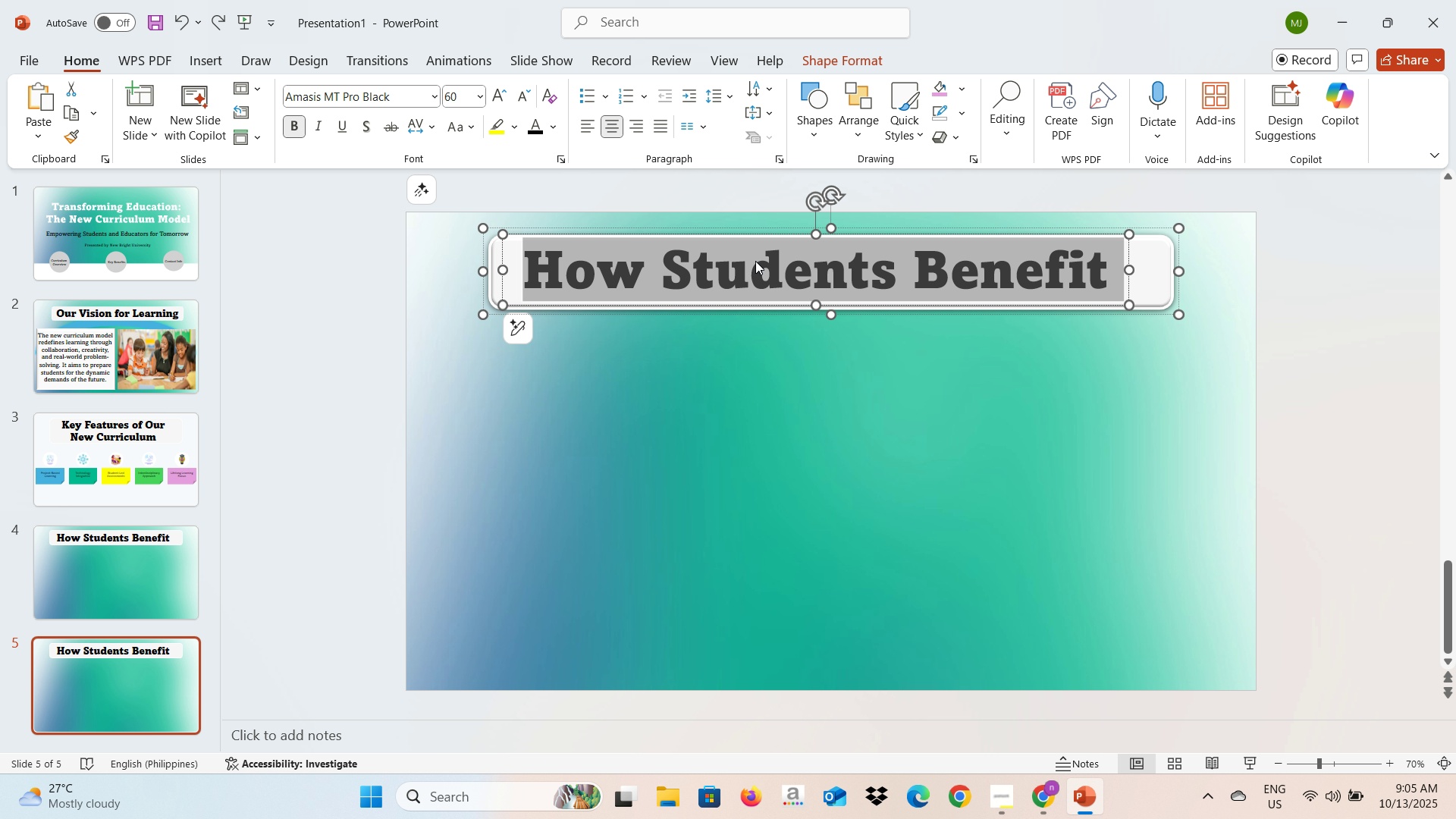 
key(Alt+Tab)
 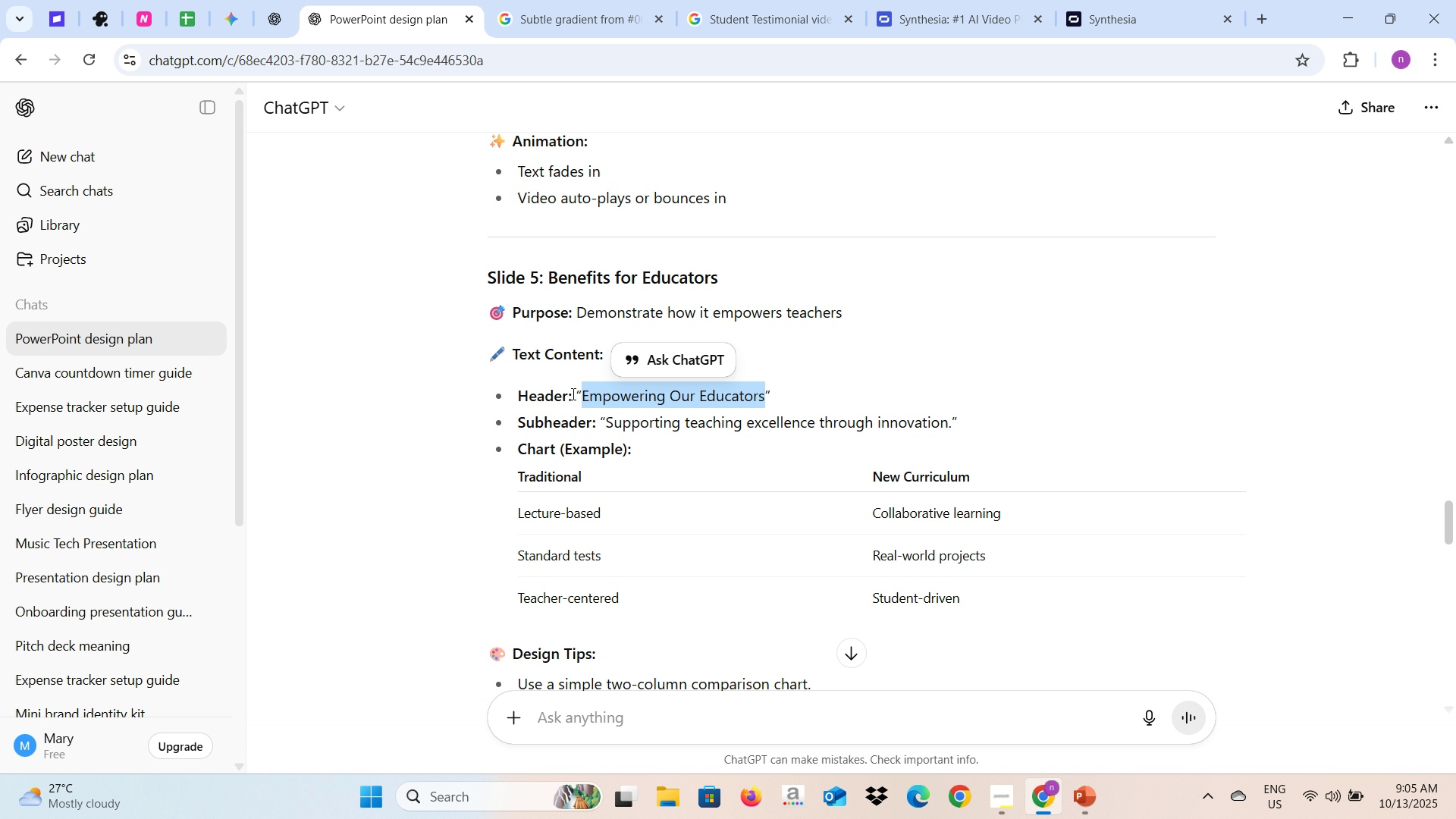 
key(Control+C)
 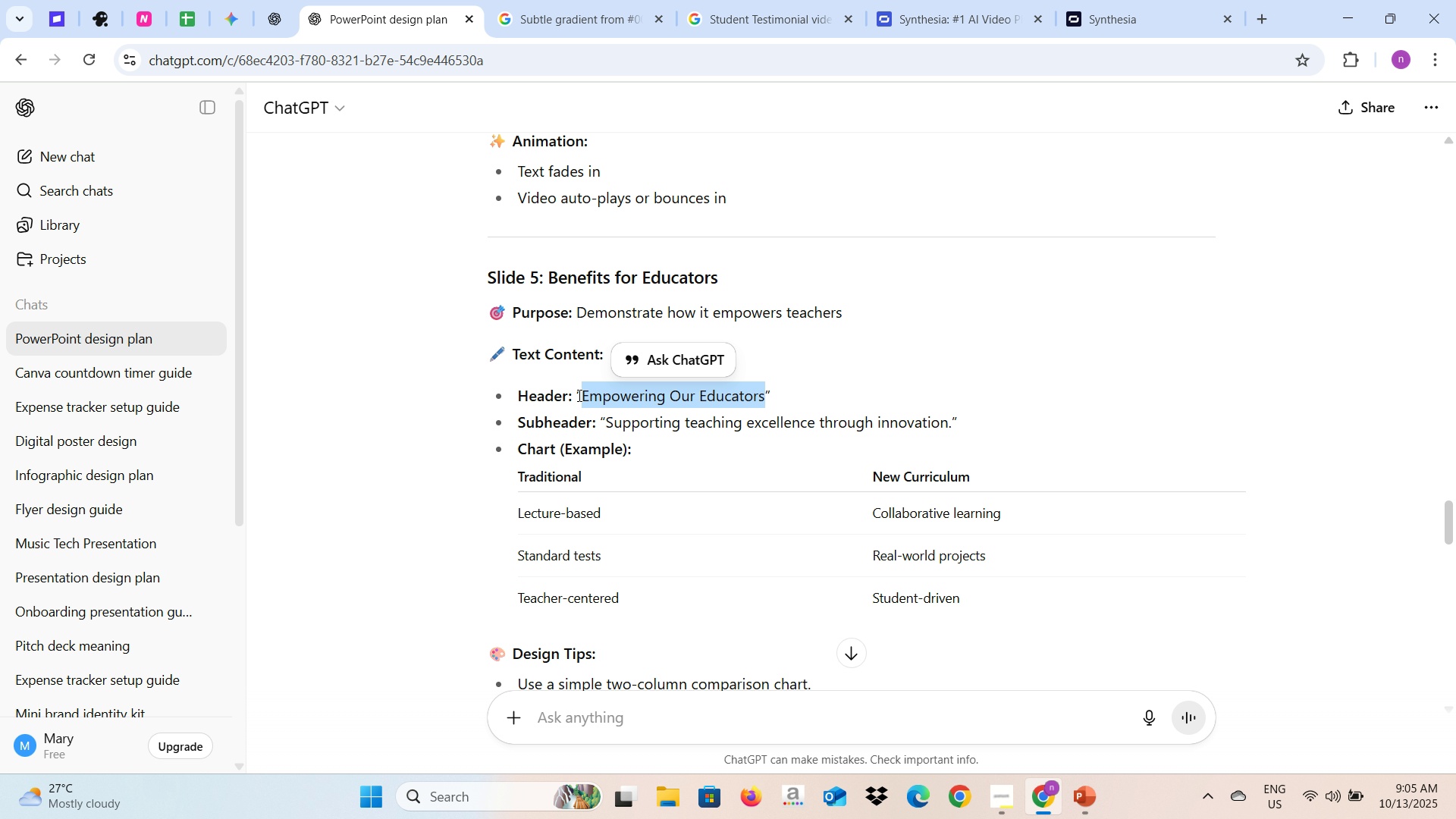 
key(Control+C)
 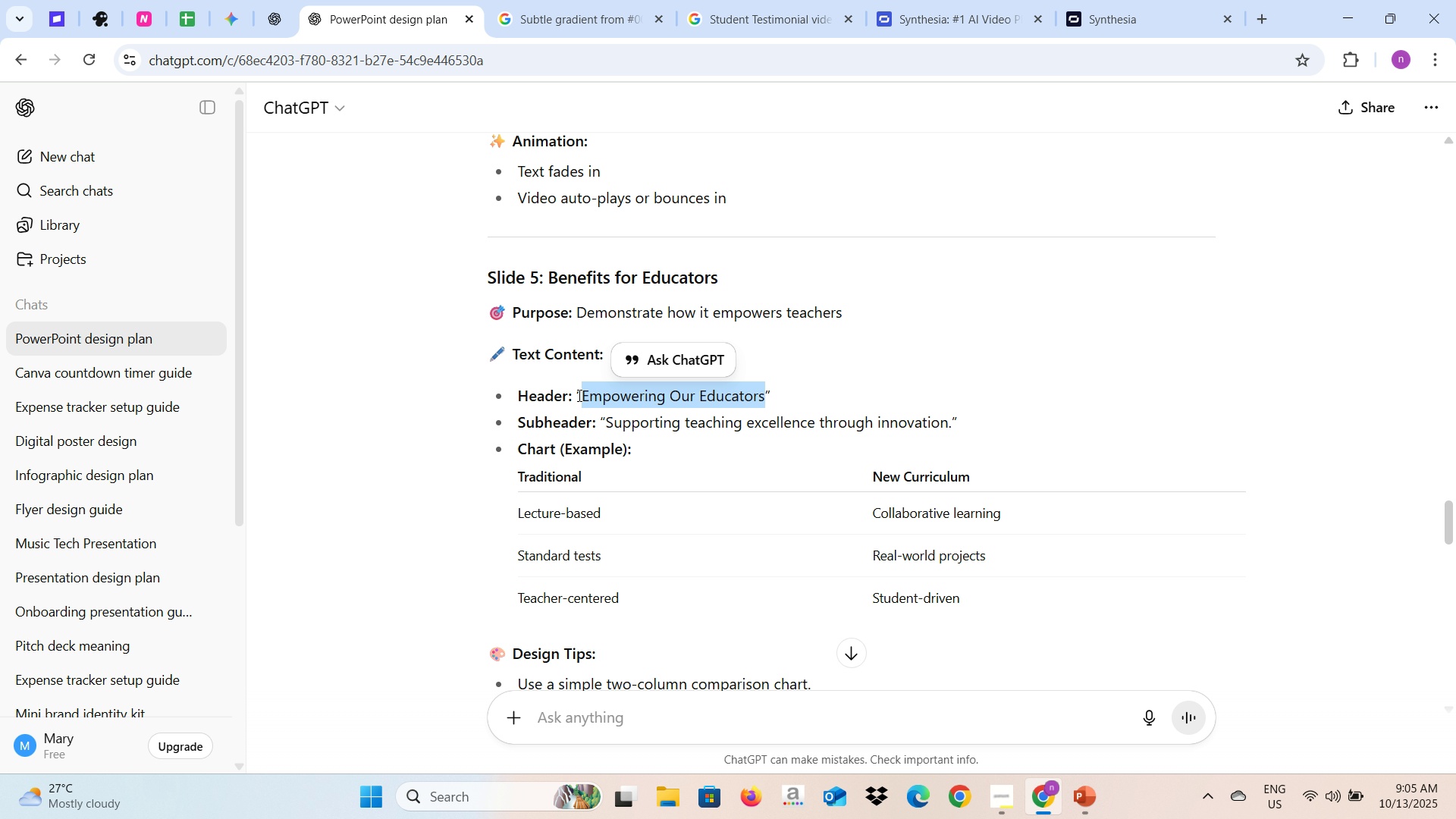 
key(Alt+AltLeft)
 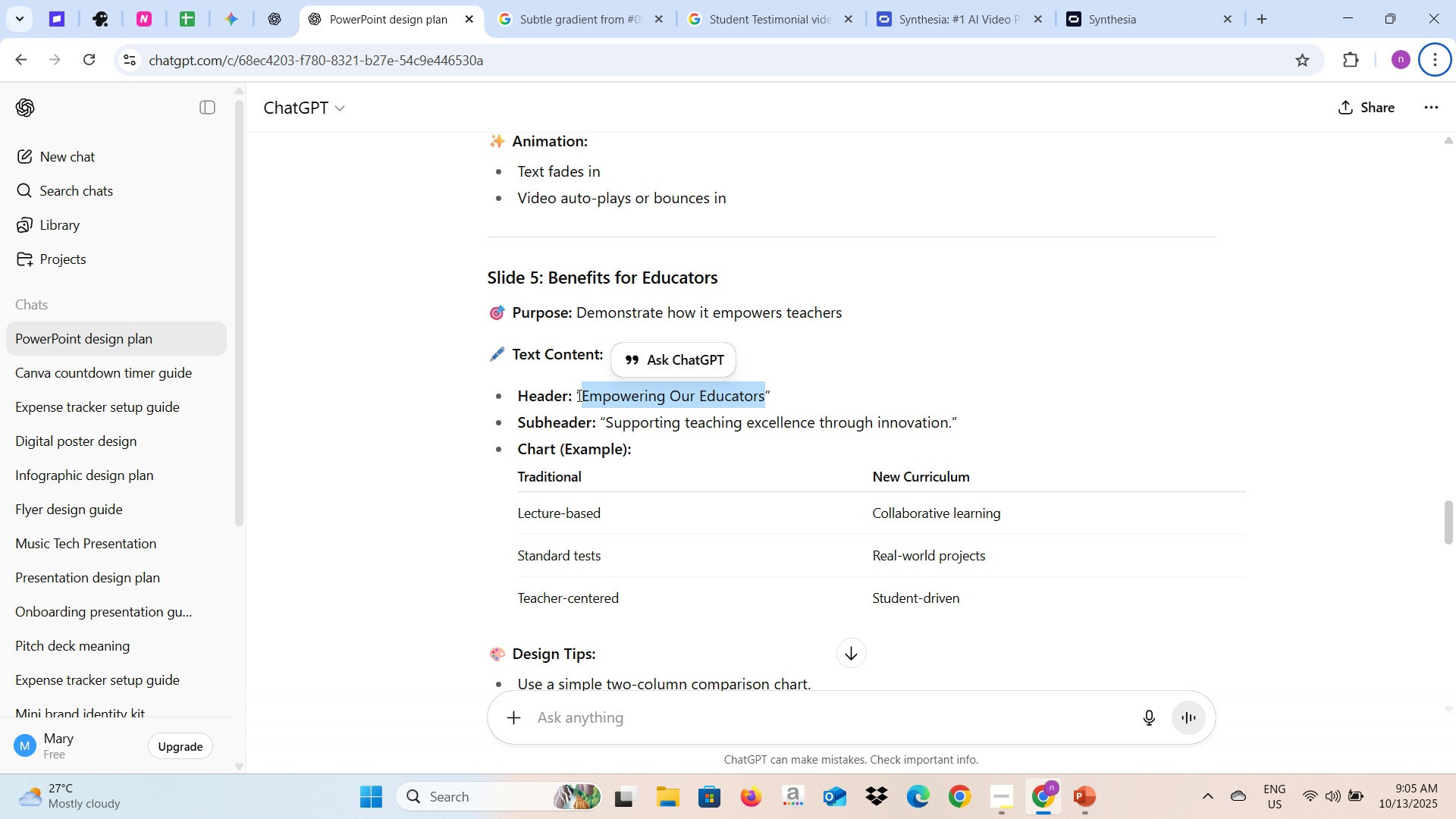 
key(Alt+AltLeft)
 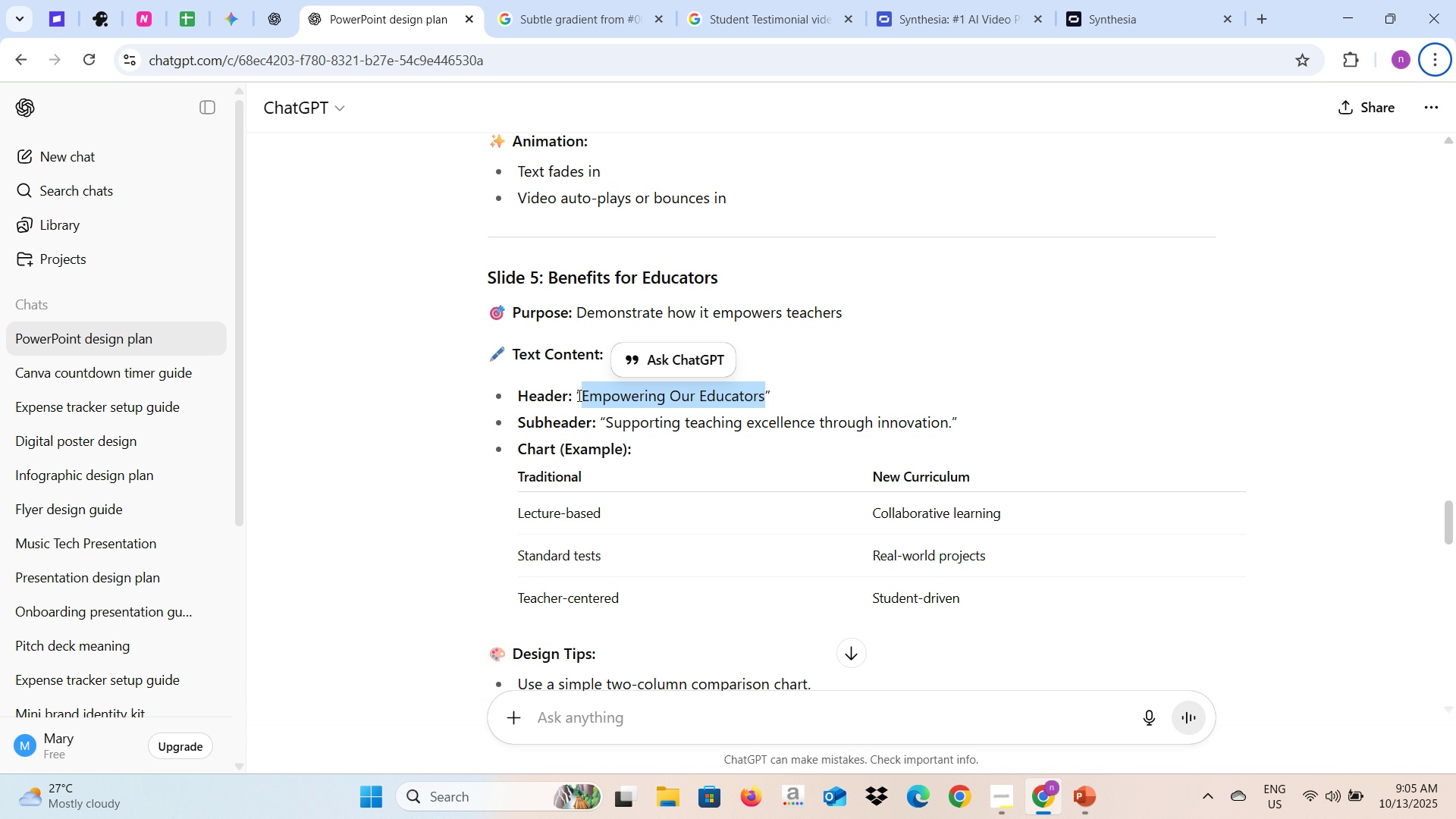 
key(Alt+Tab)
 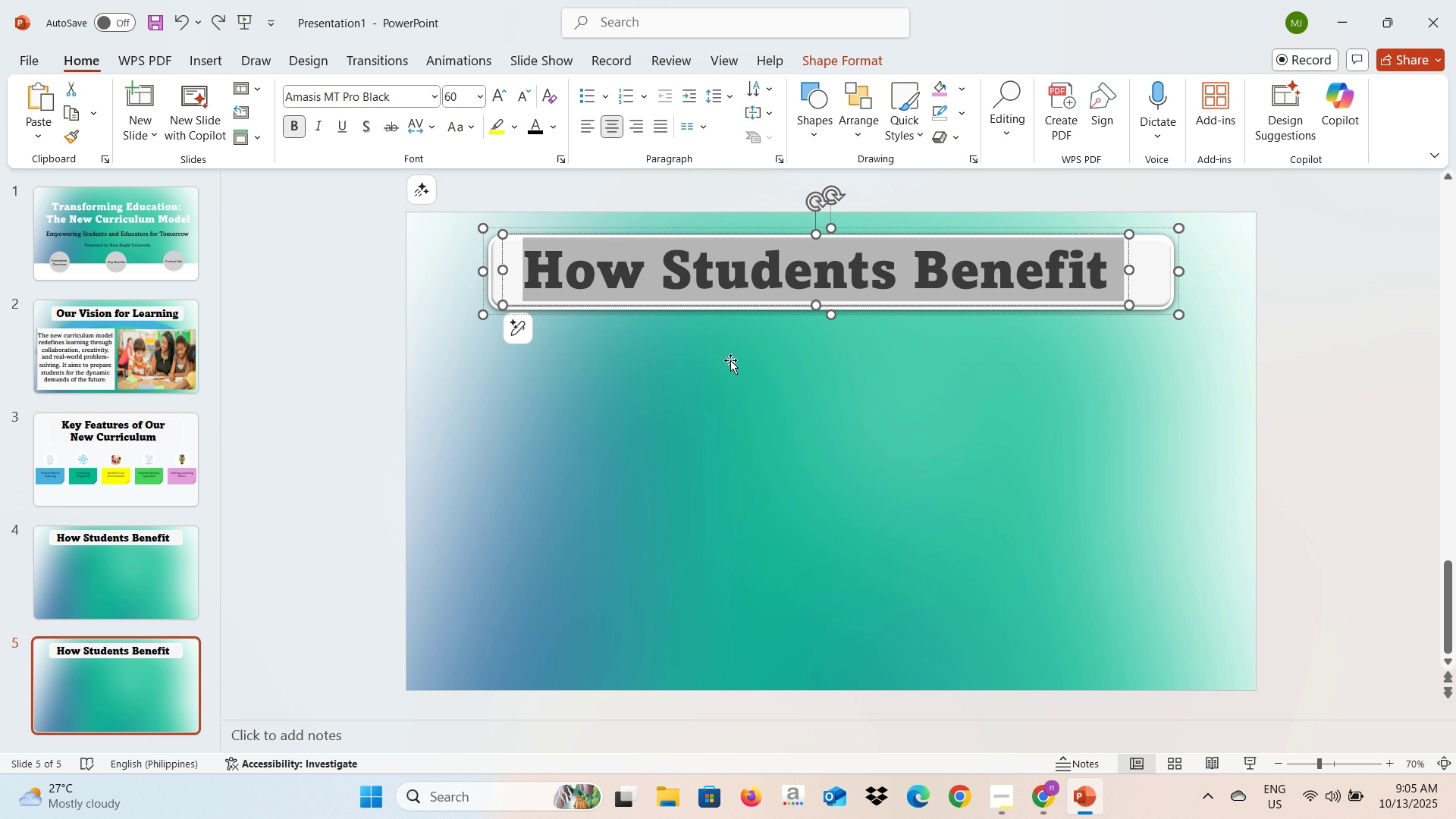 
key(Control+V)
 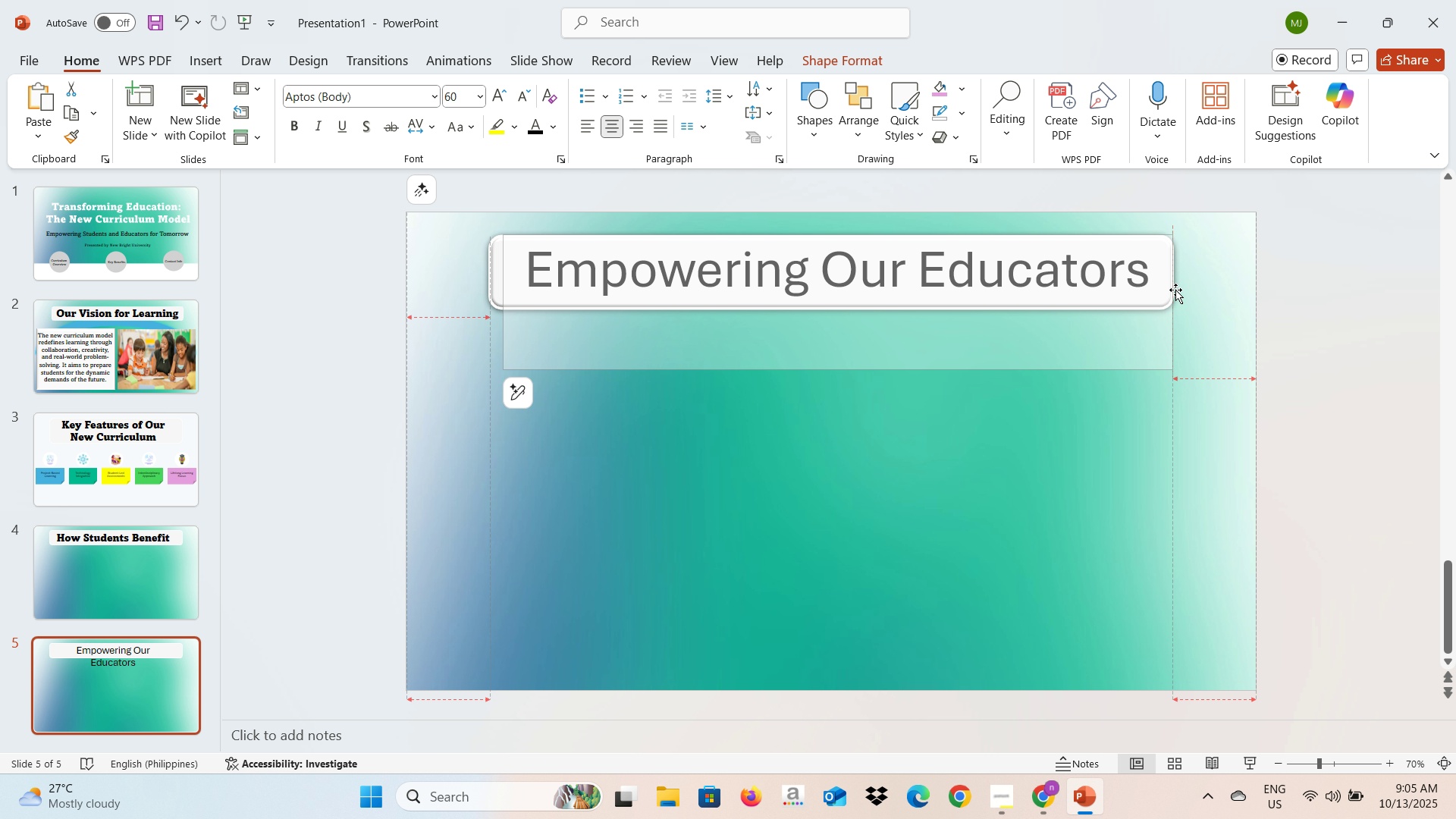 
key(Control+A)
 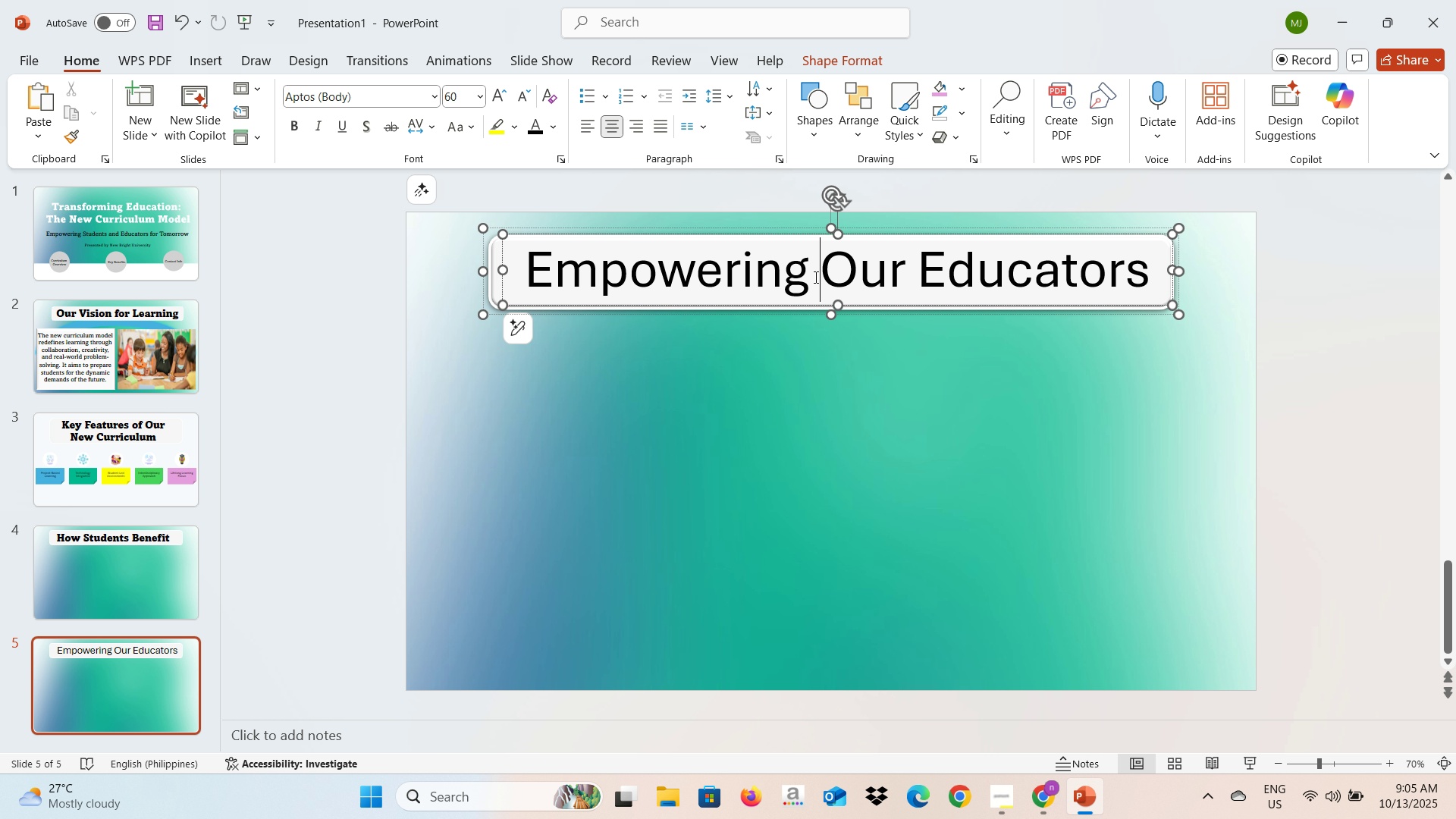 
key(Control+A)
 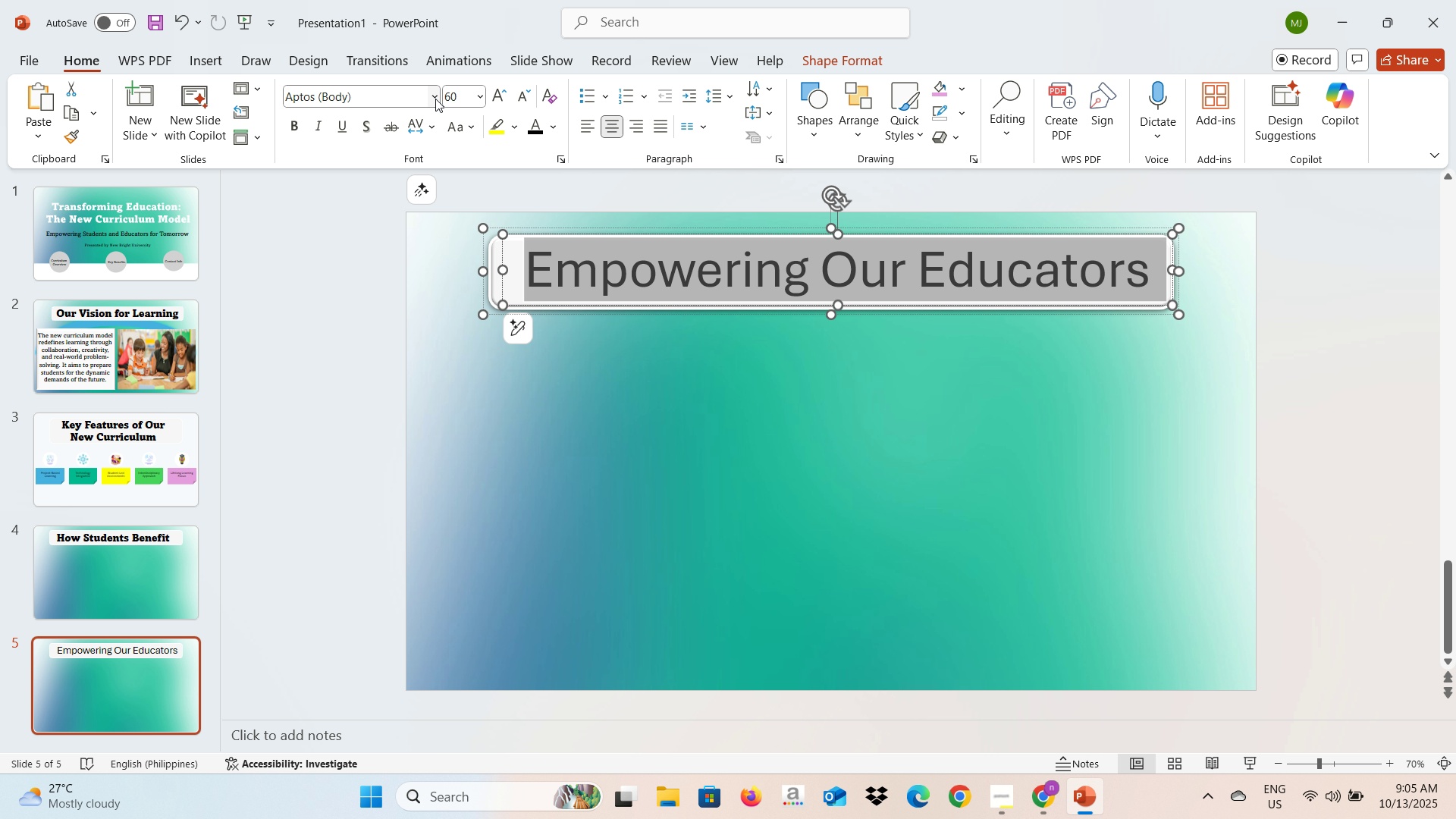 
left_click([435, 99])
 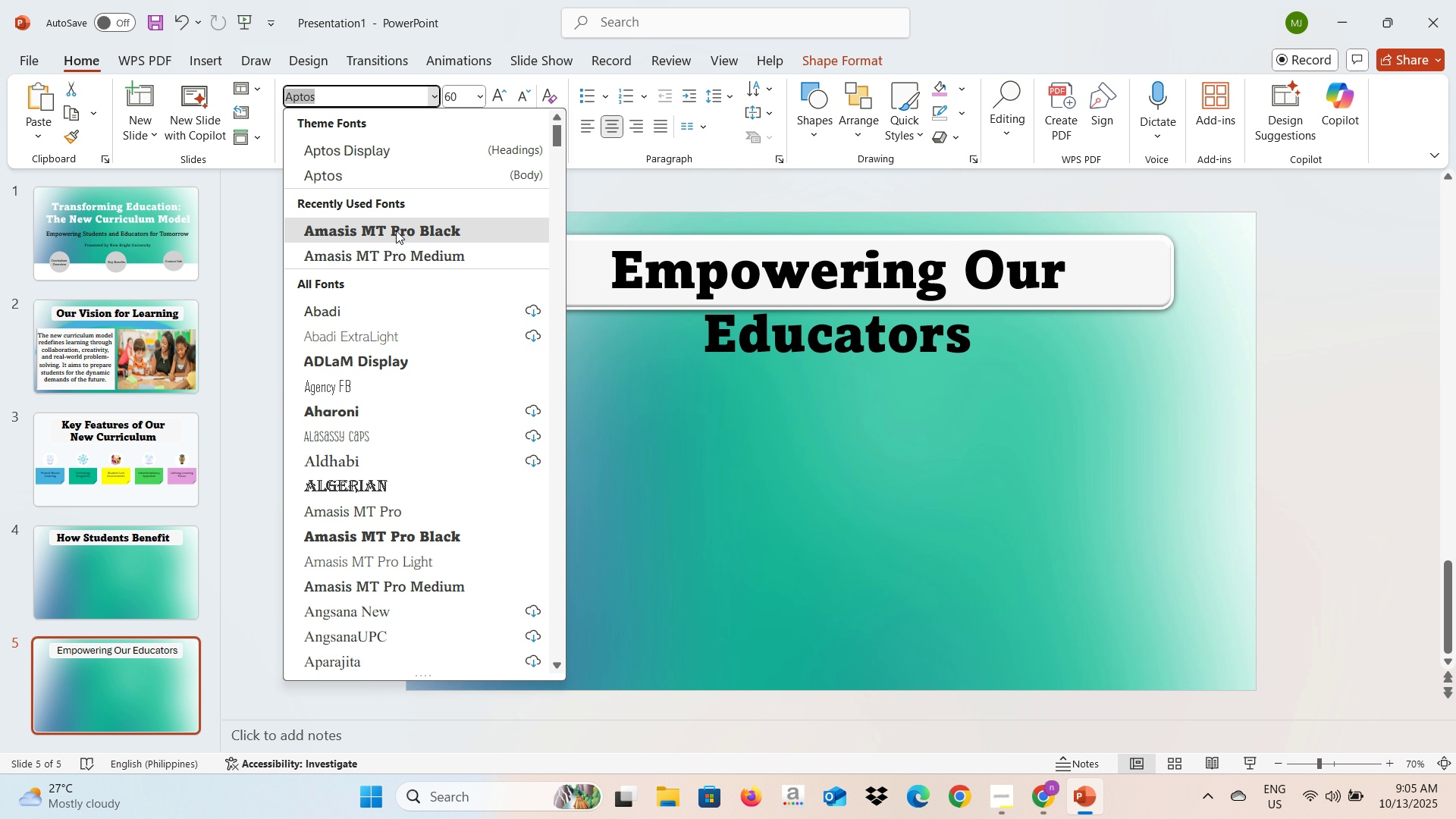 
left_click([396, 231])
 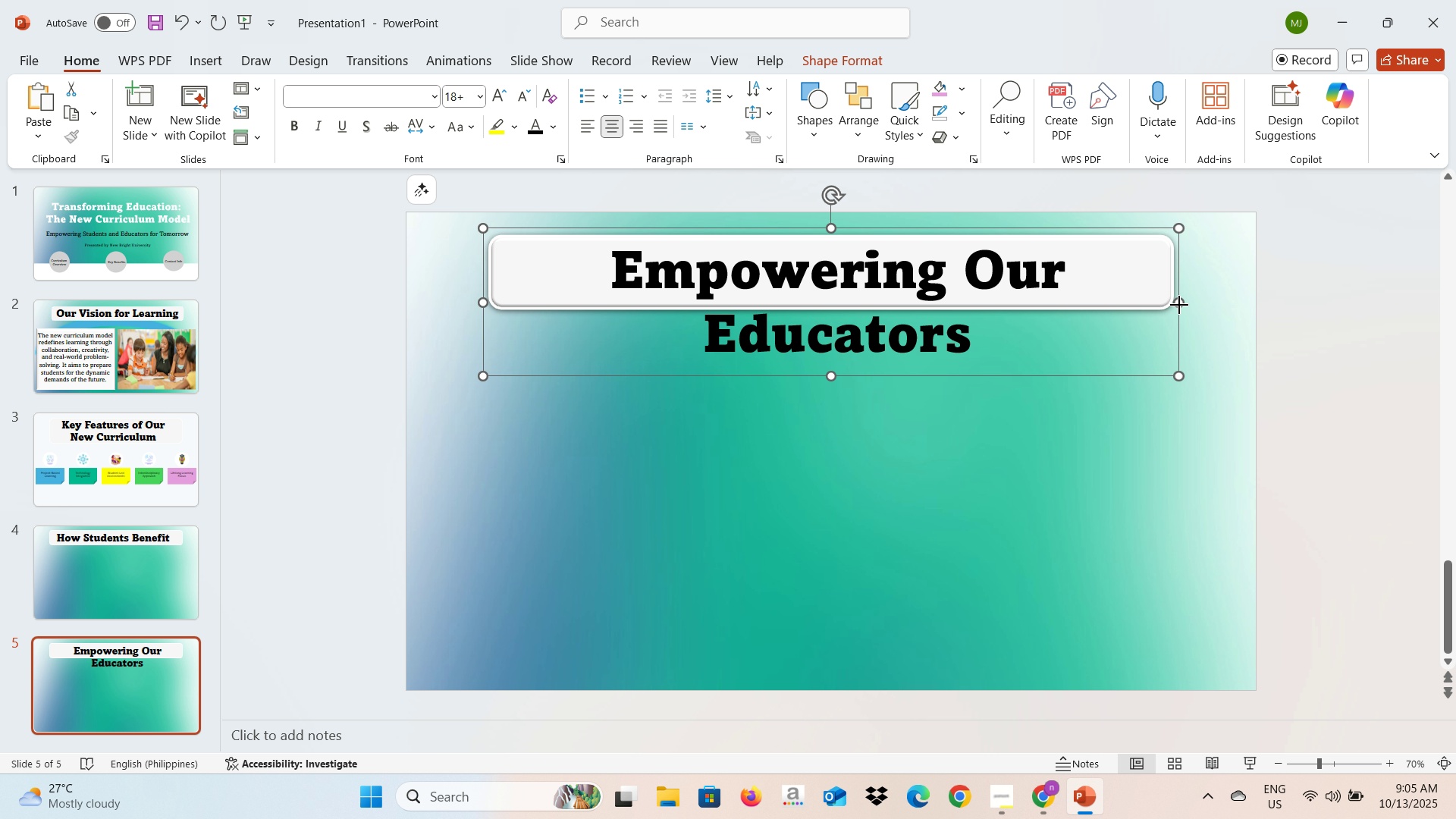 
mouse_move([1264, 273])
 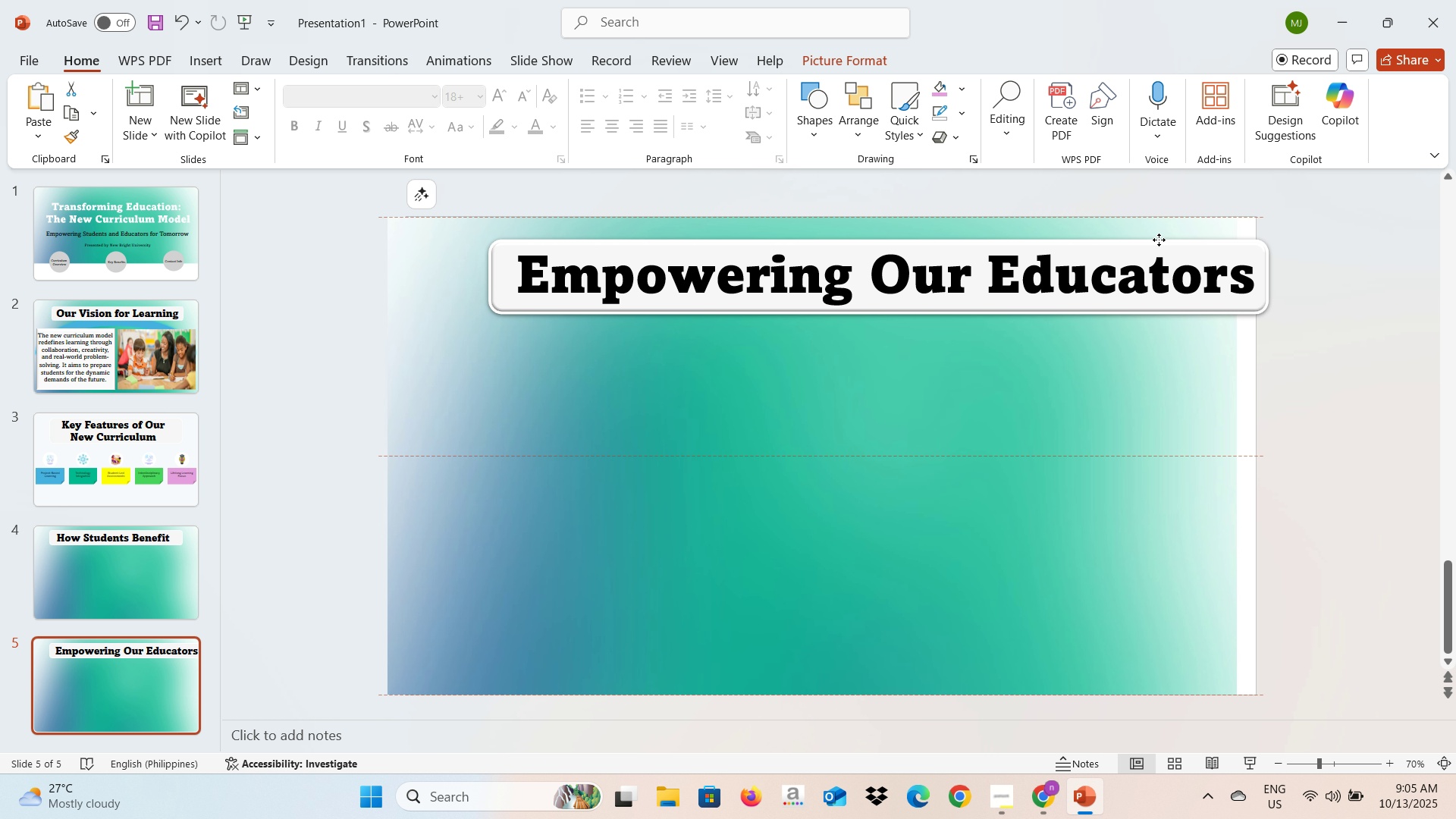 
key(Control+Z)
 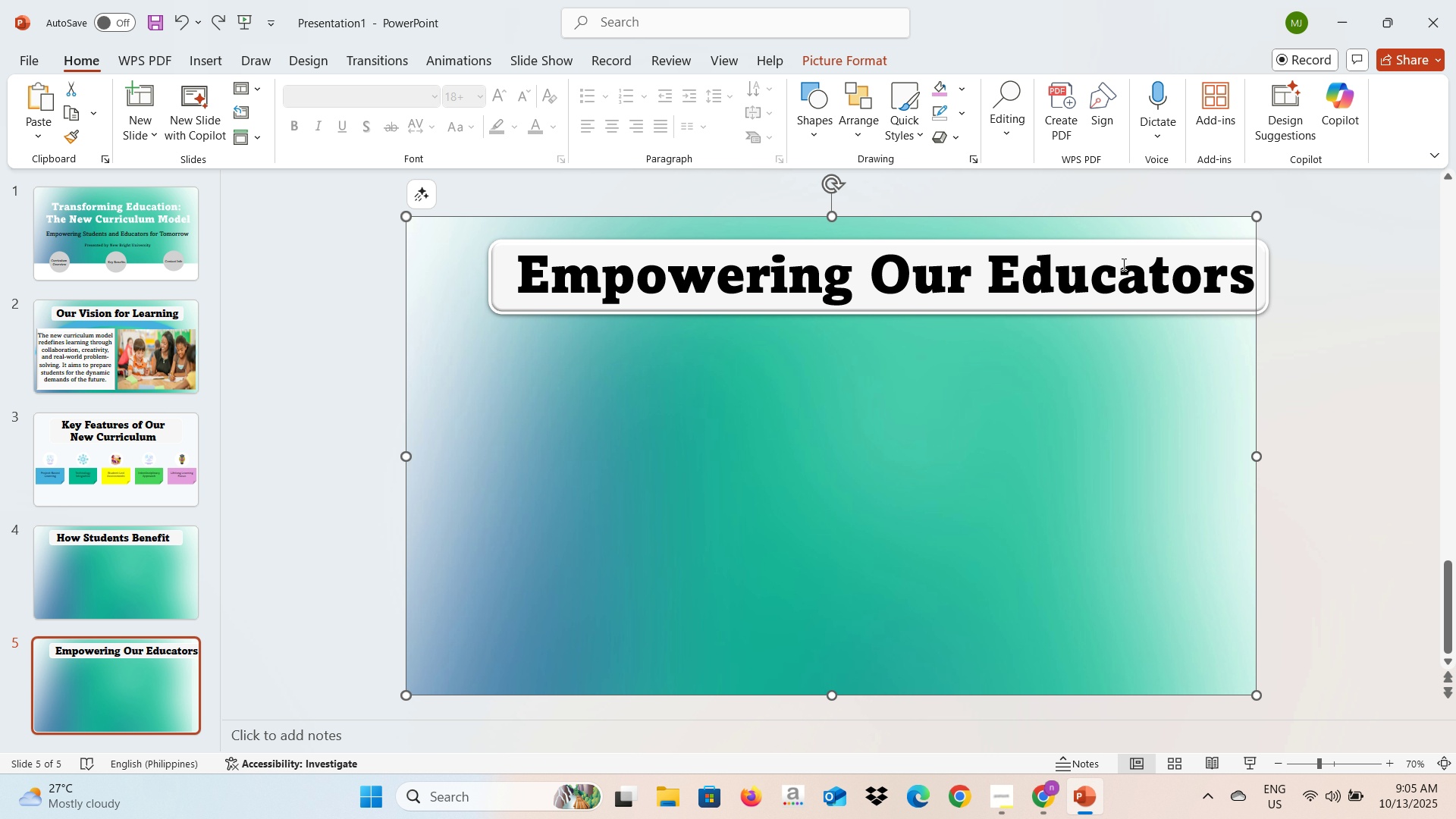 
left_click([1122, 264])
 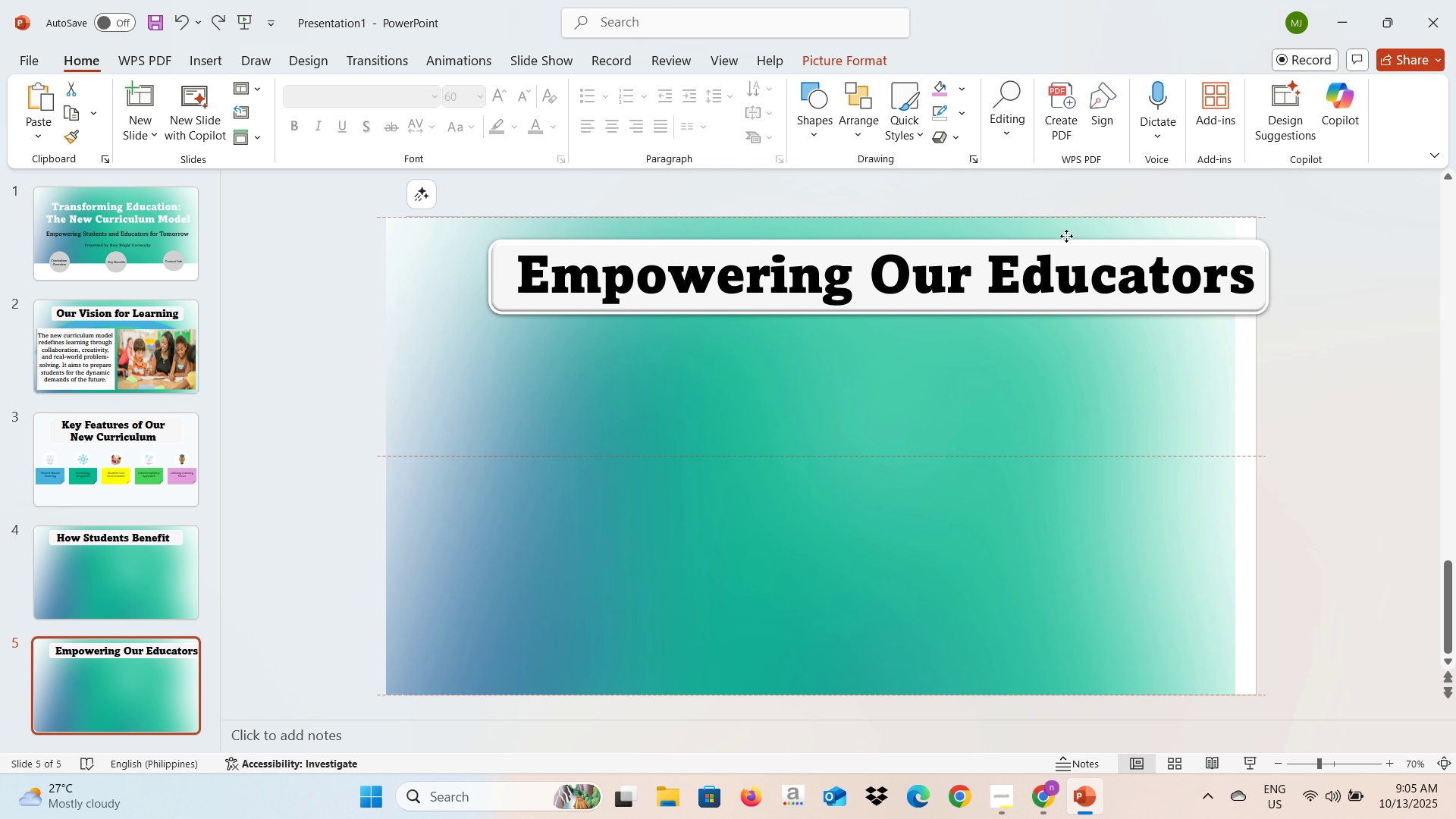 
key(Control+Z)
 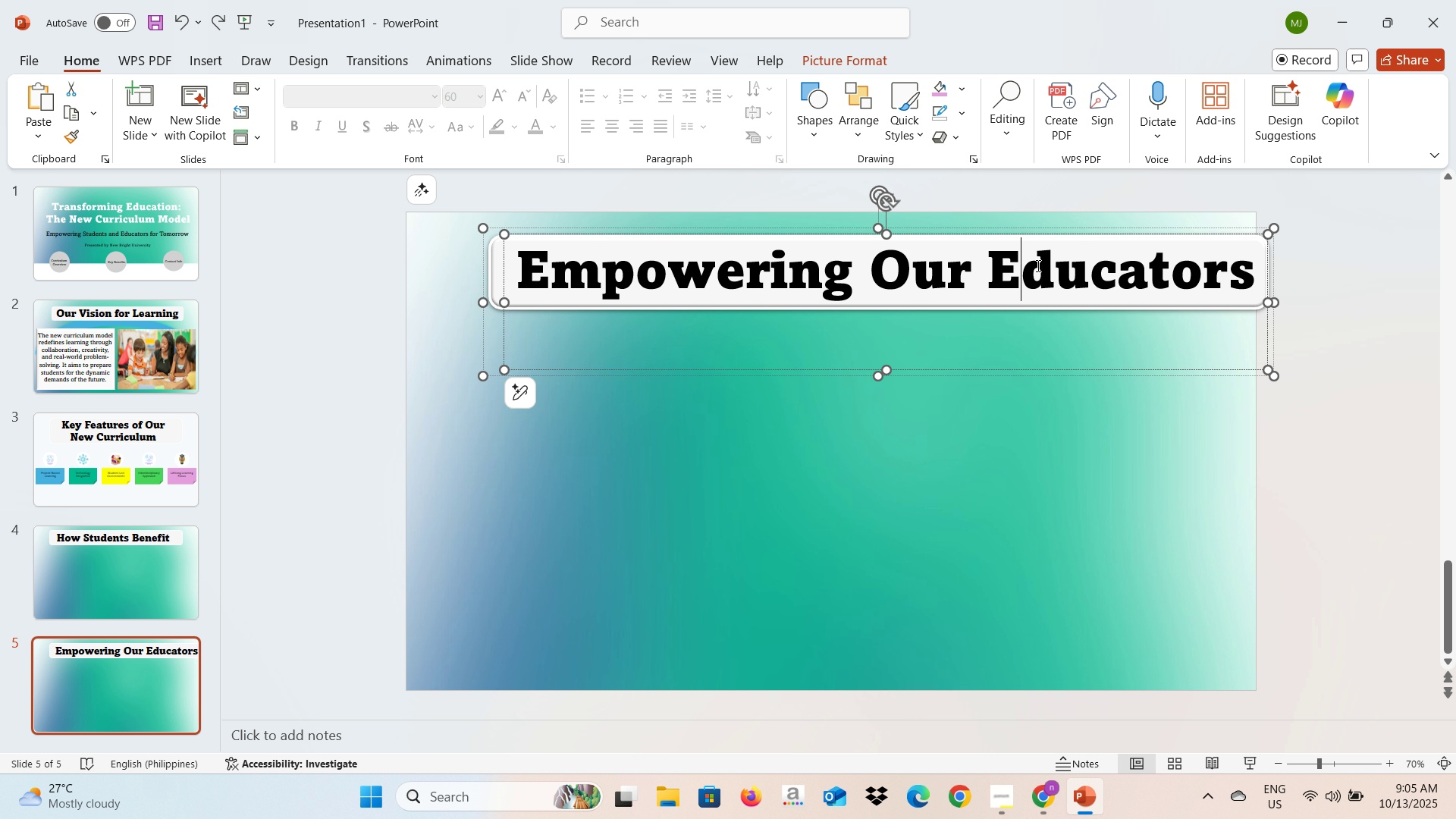 
left_click([1037, 265])
 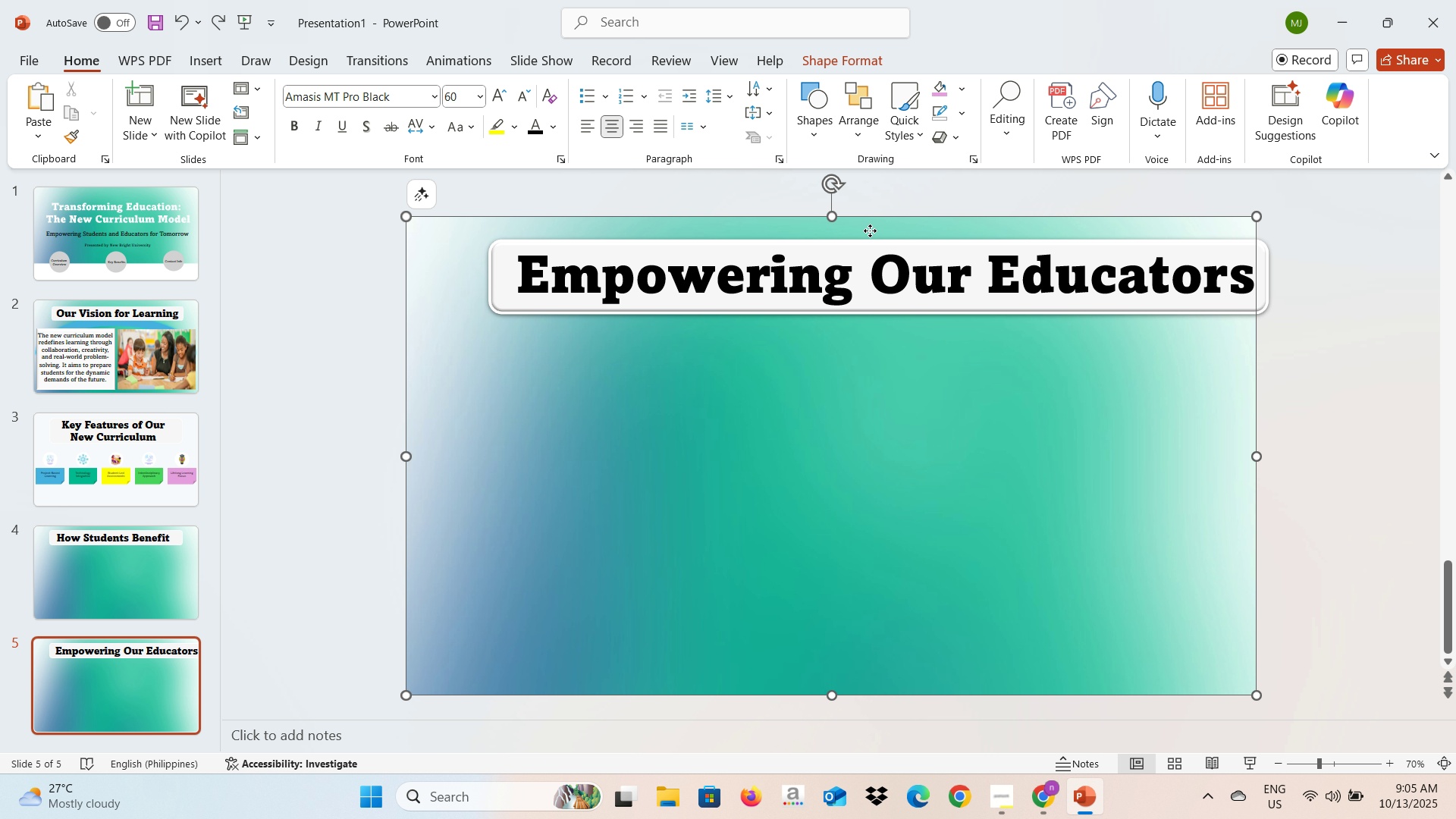 
key(Control+Z)
 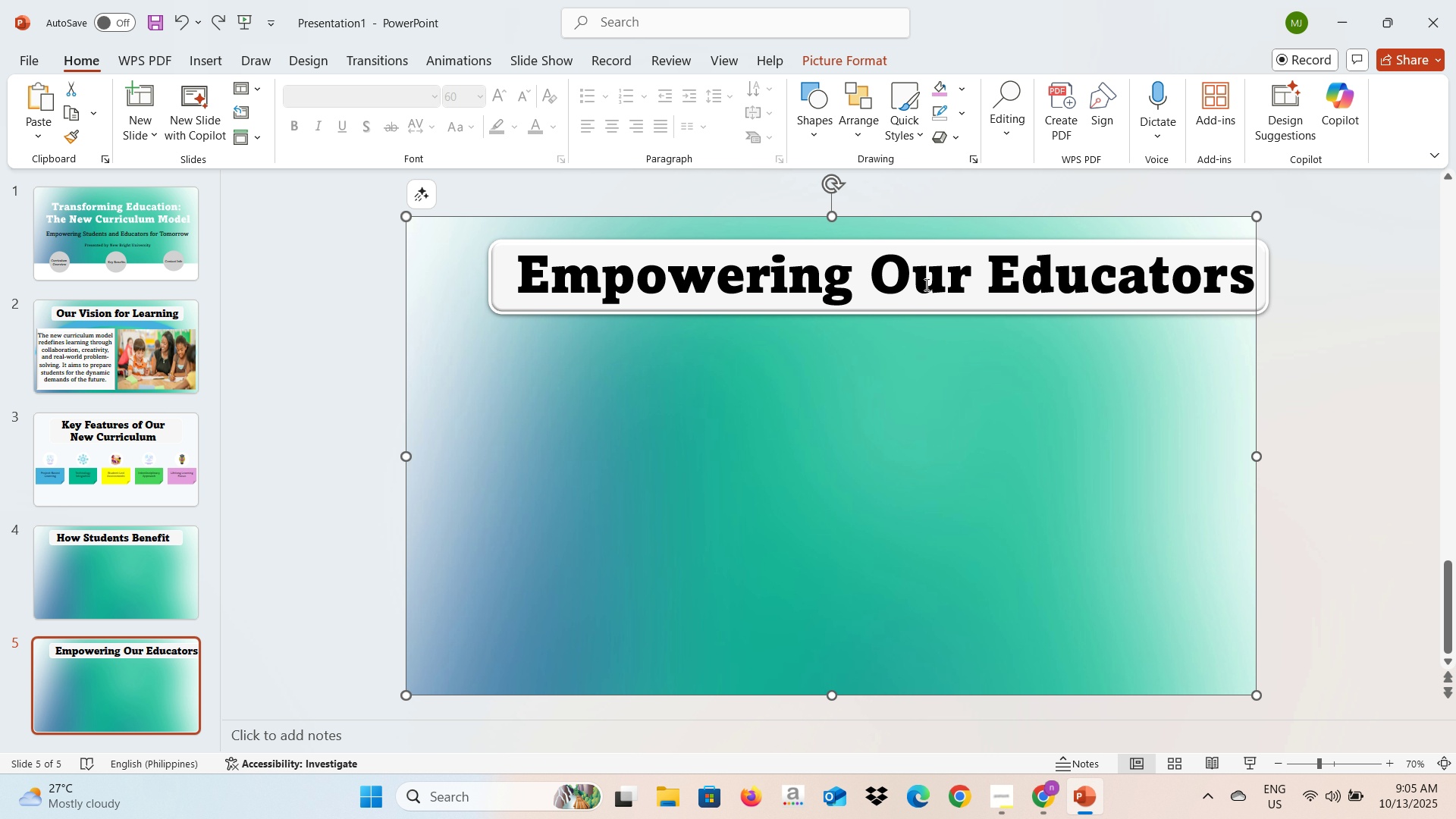 
left_click([925, 284])
 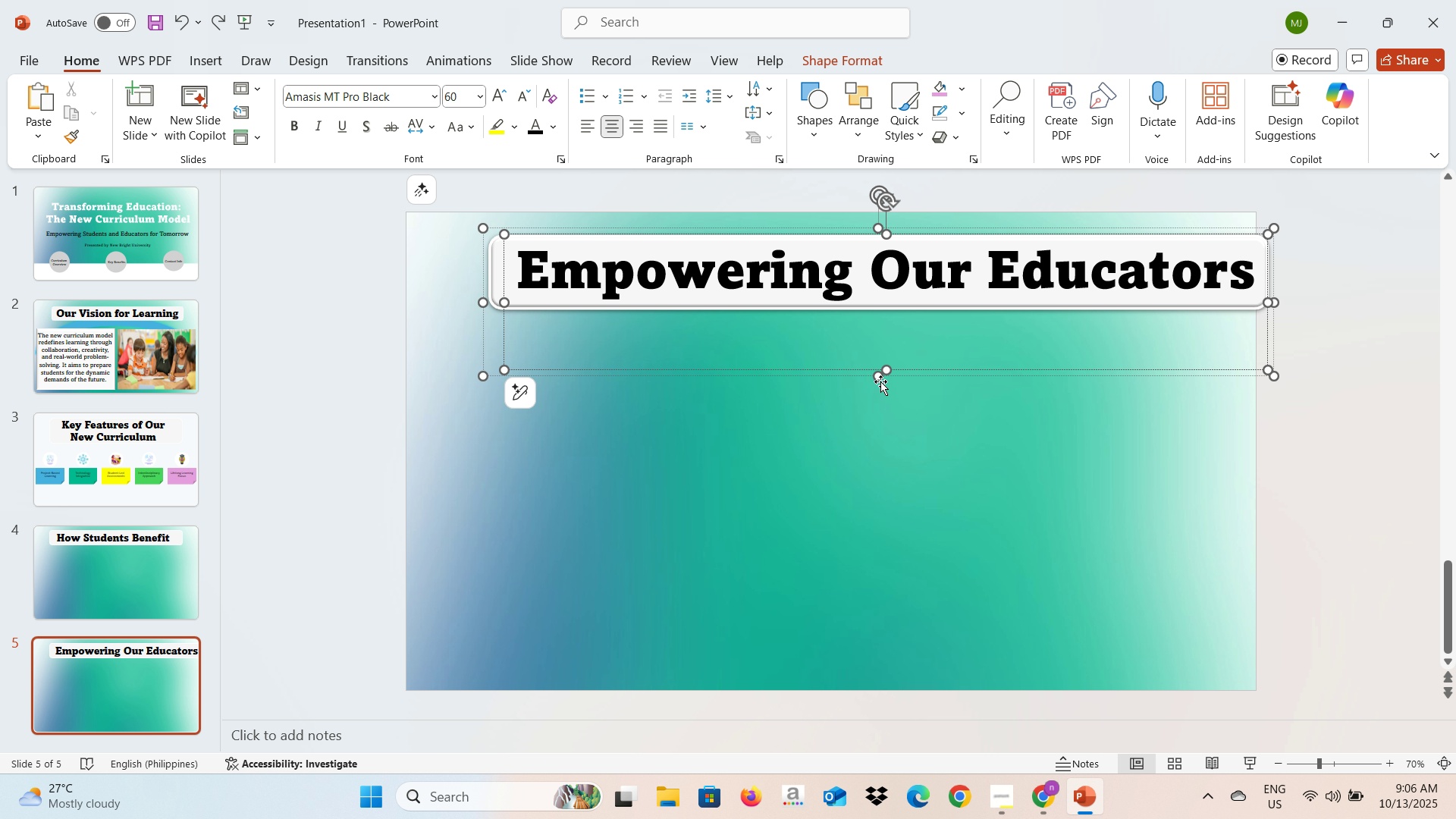 
key(Control+Z)
 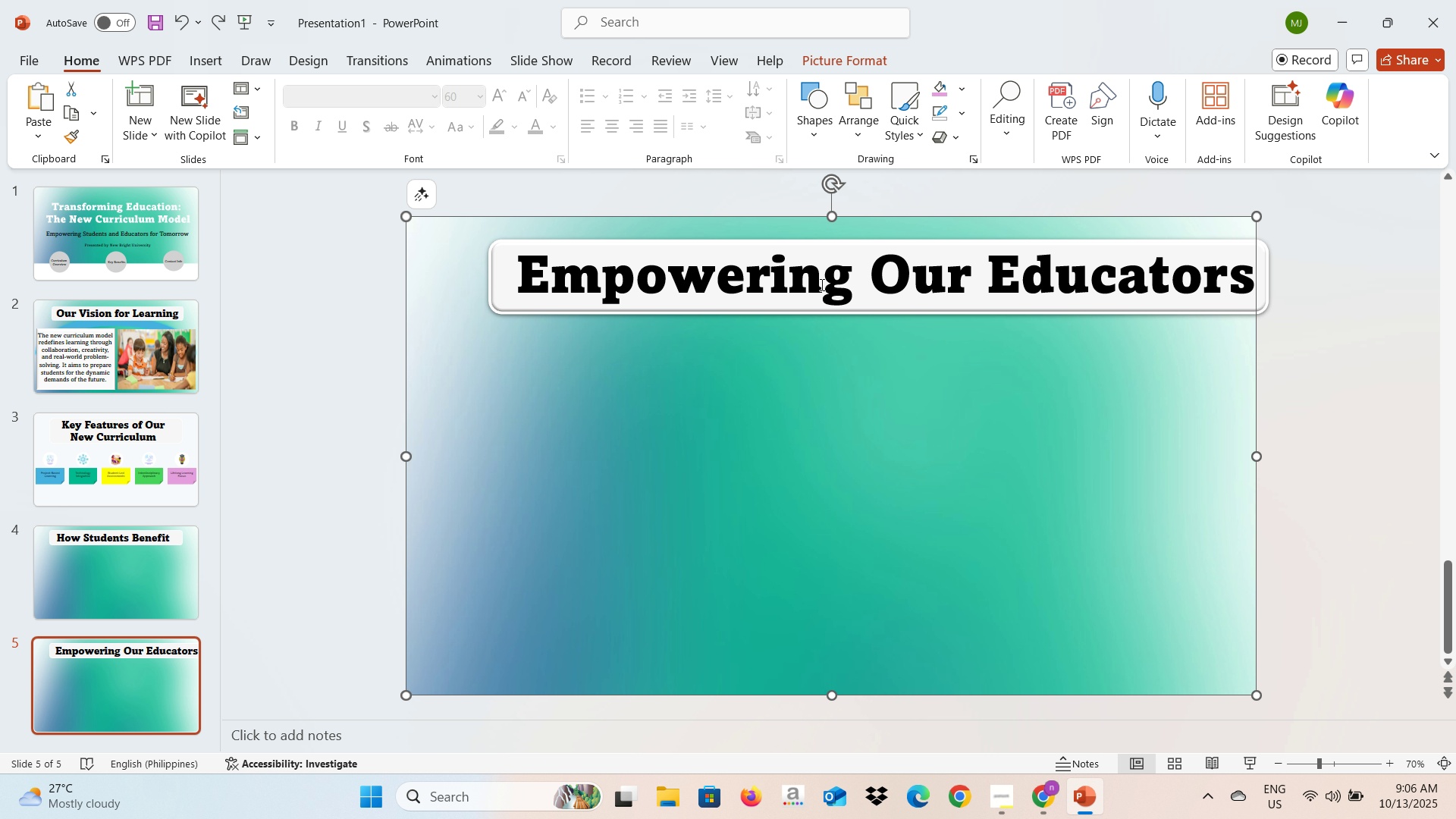 
left_click([821, 284])
 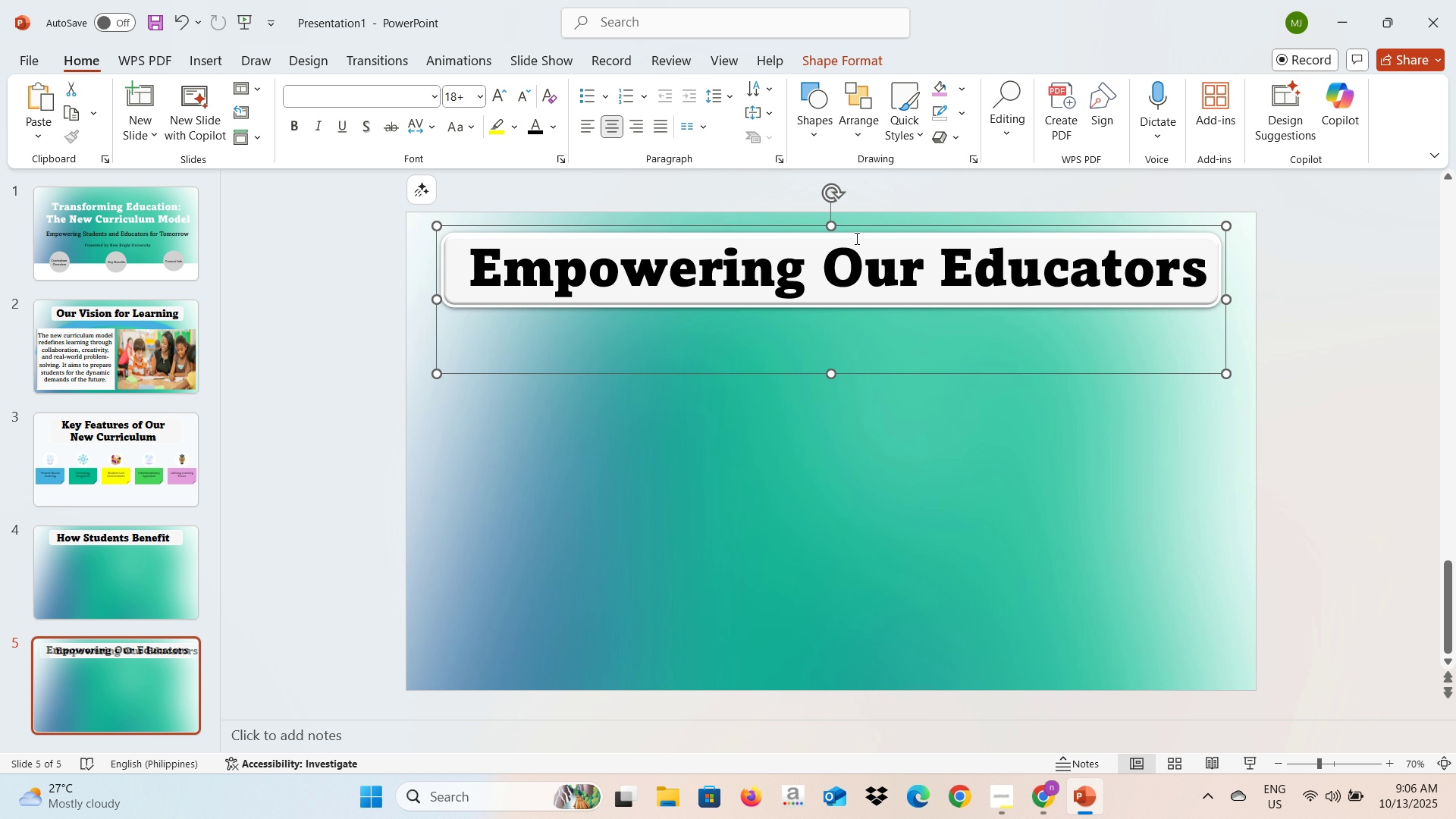 
wait(5.04)
 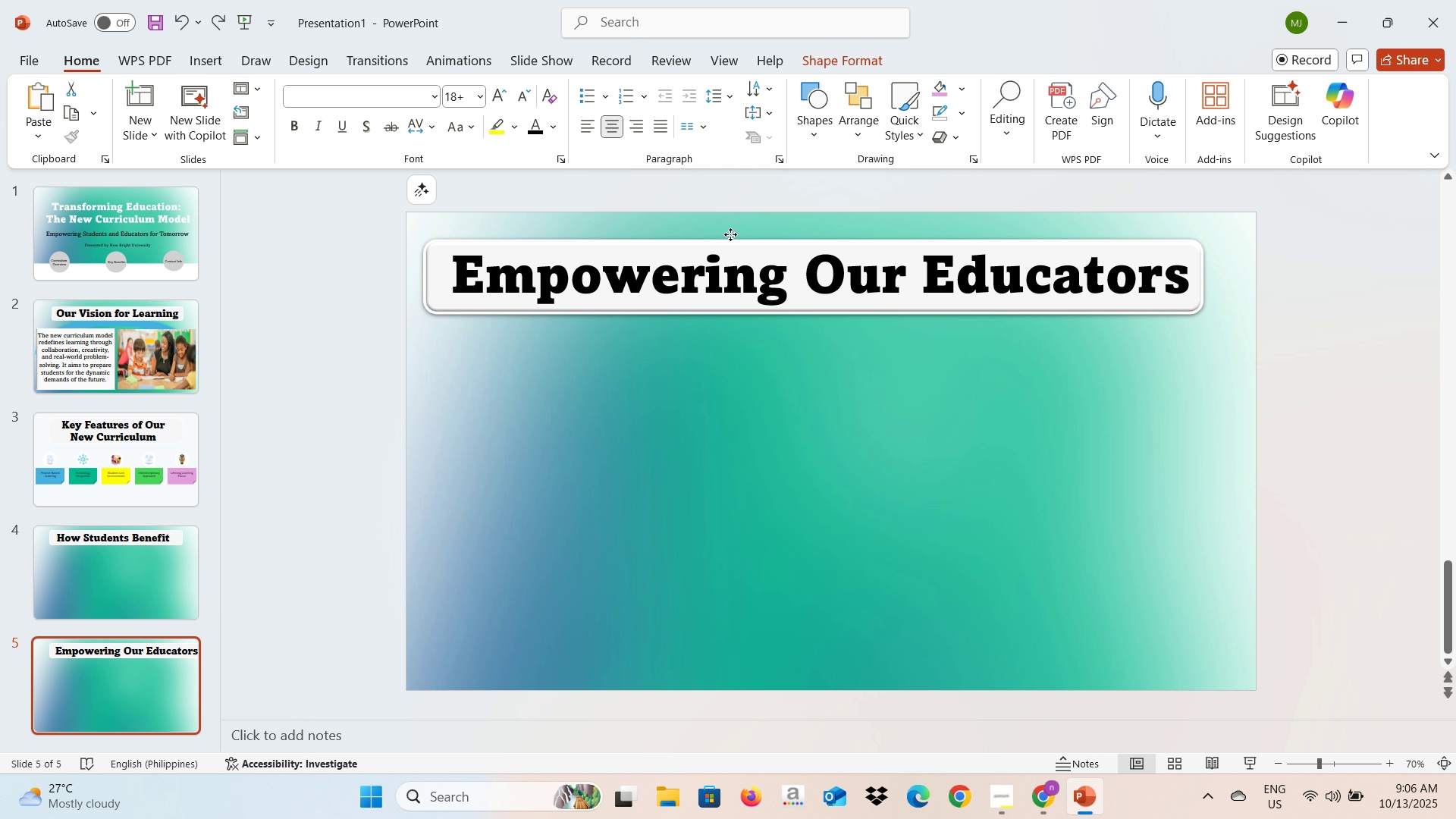 
left_click([1320, 318])
 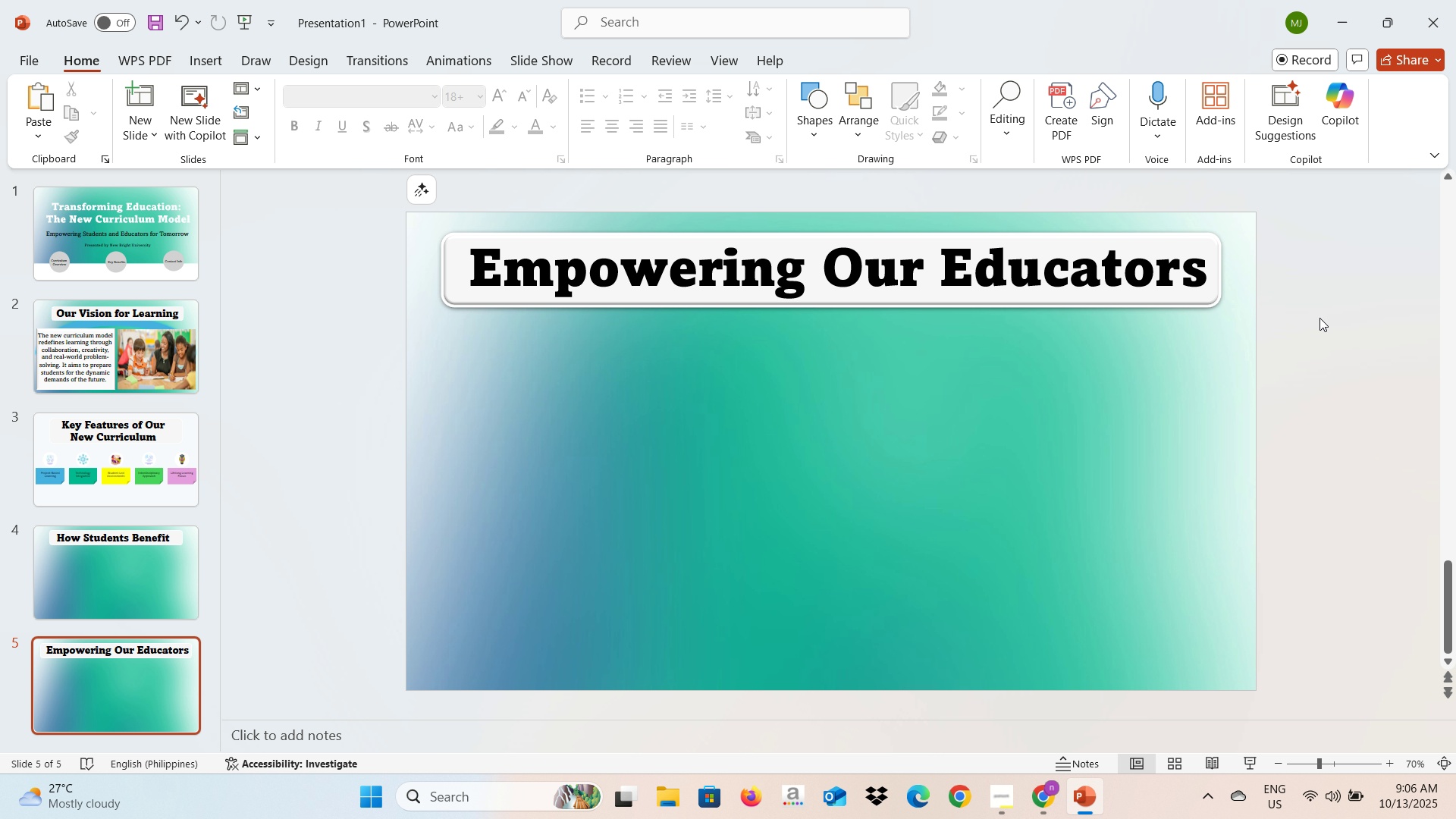 
key(Alt+AltLeft)
 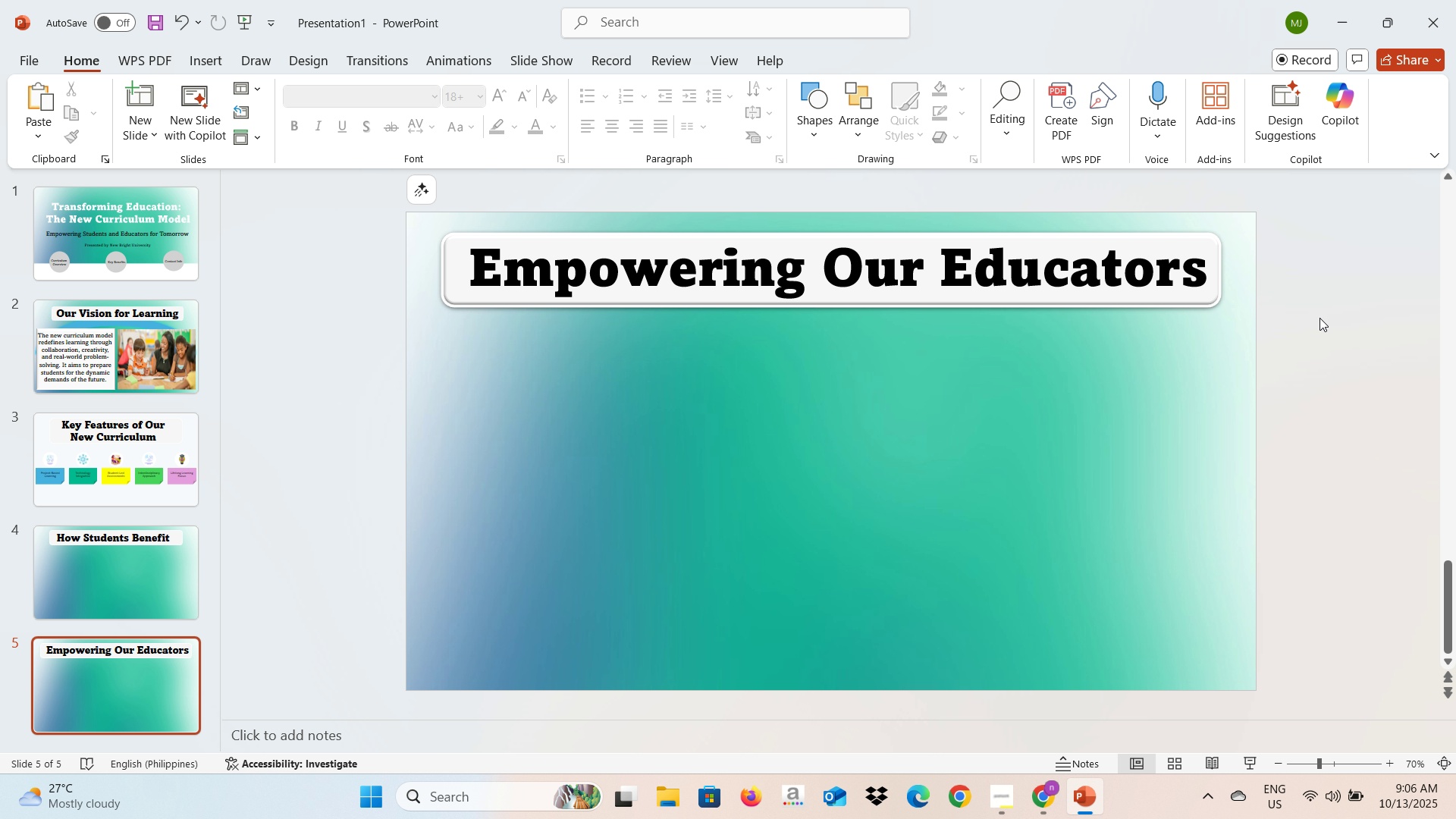 
key(Alt+Tab)
 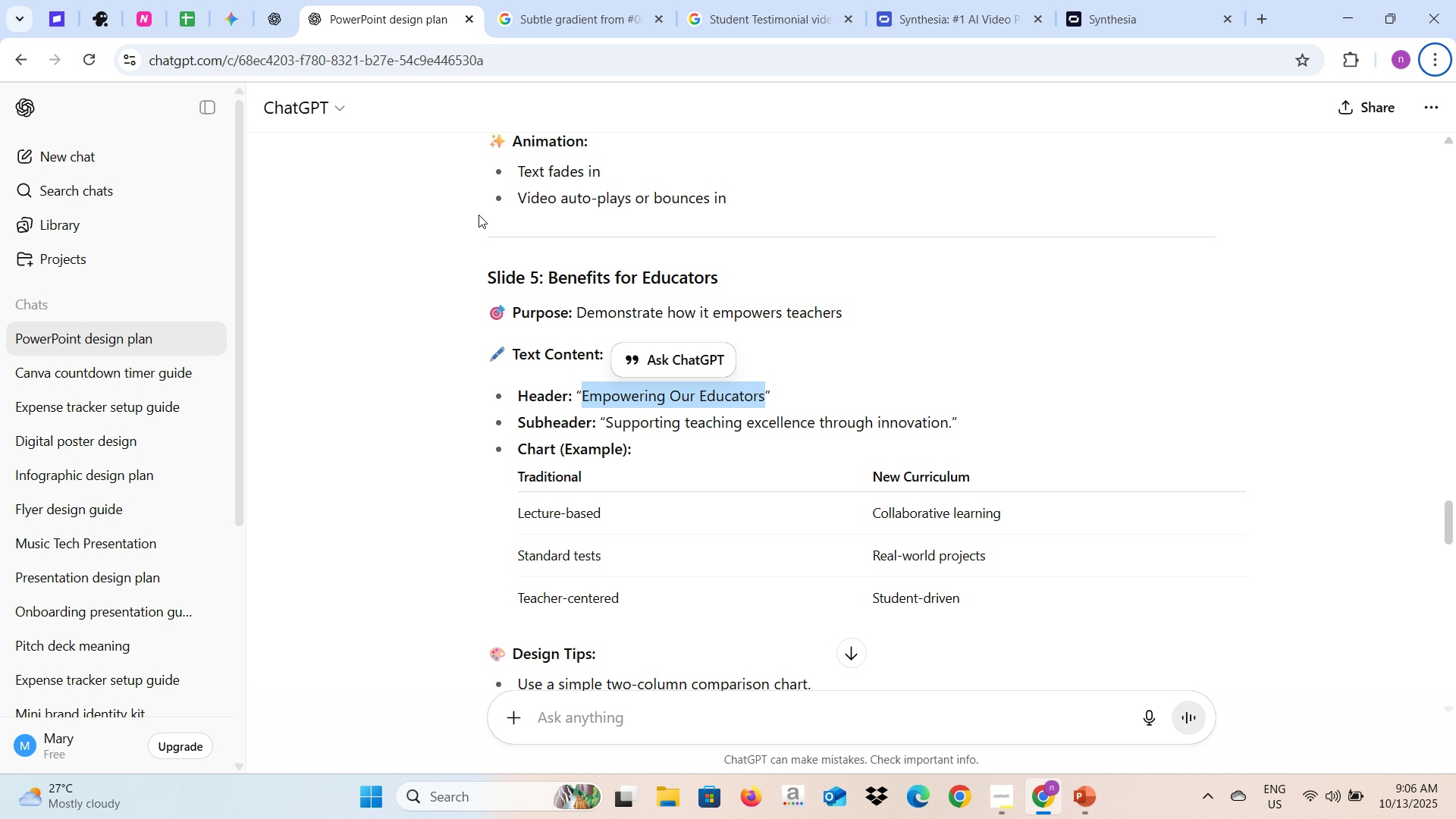 
key(Alt+Tab)
 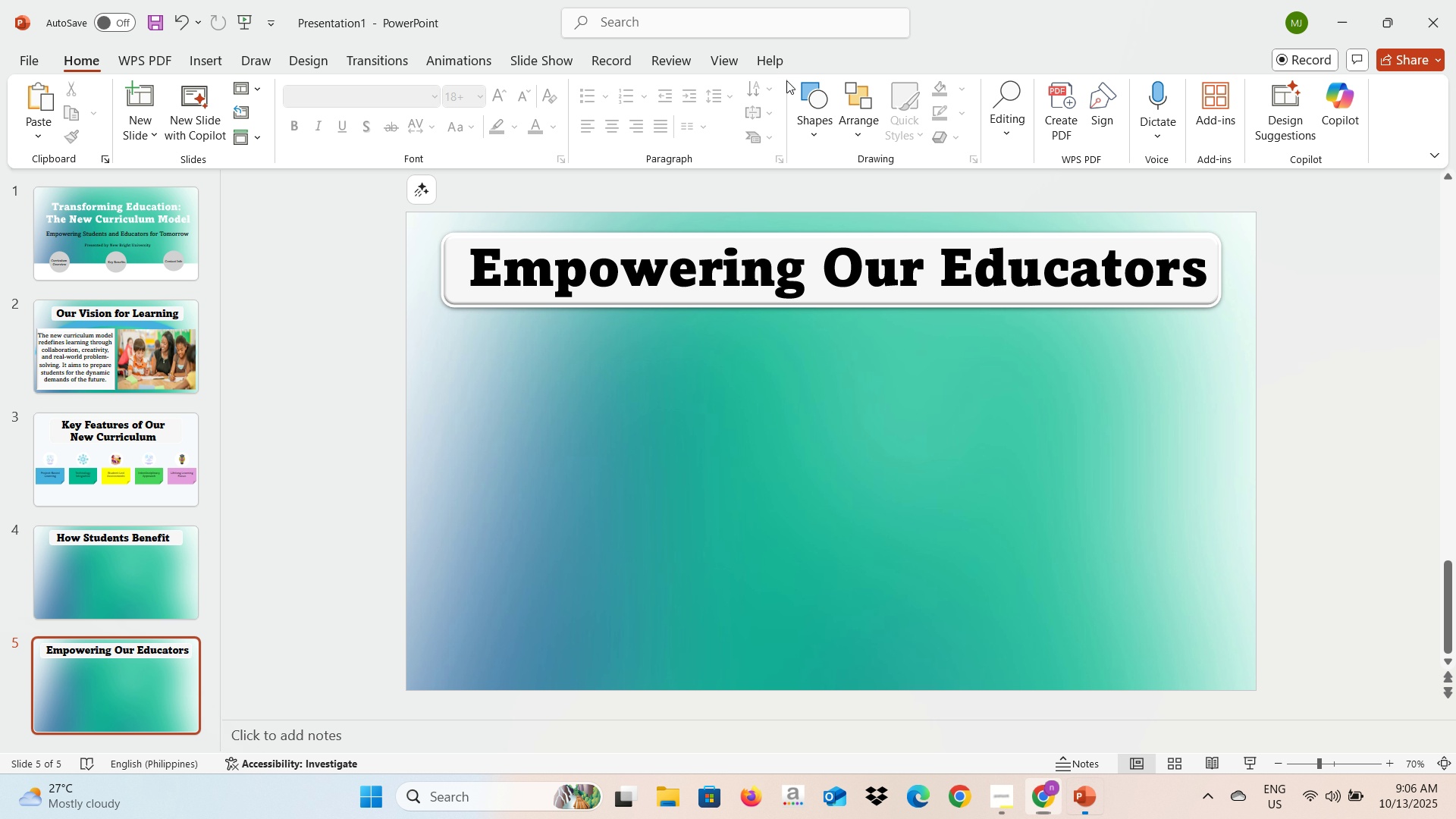 
key(Alt+AltLeft)
 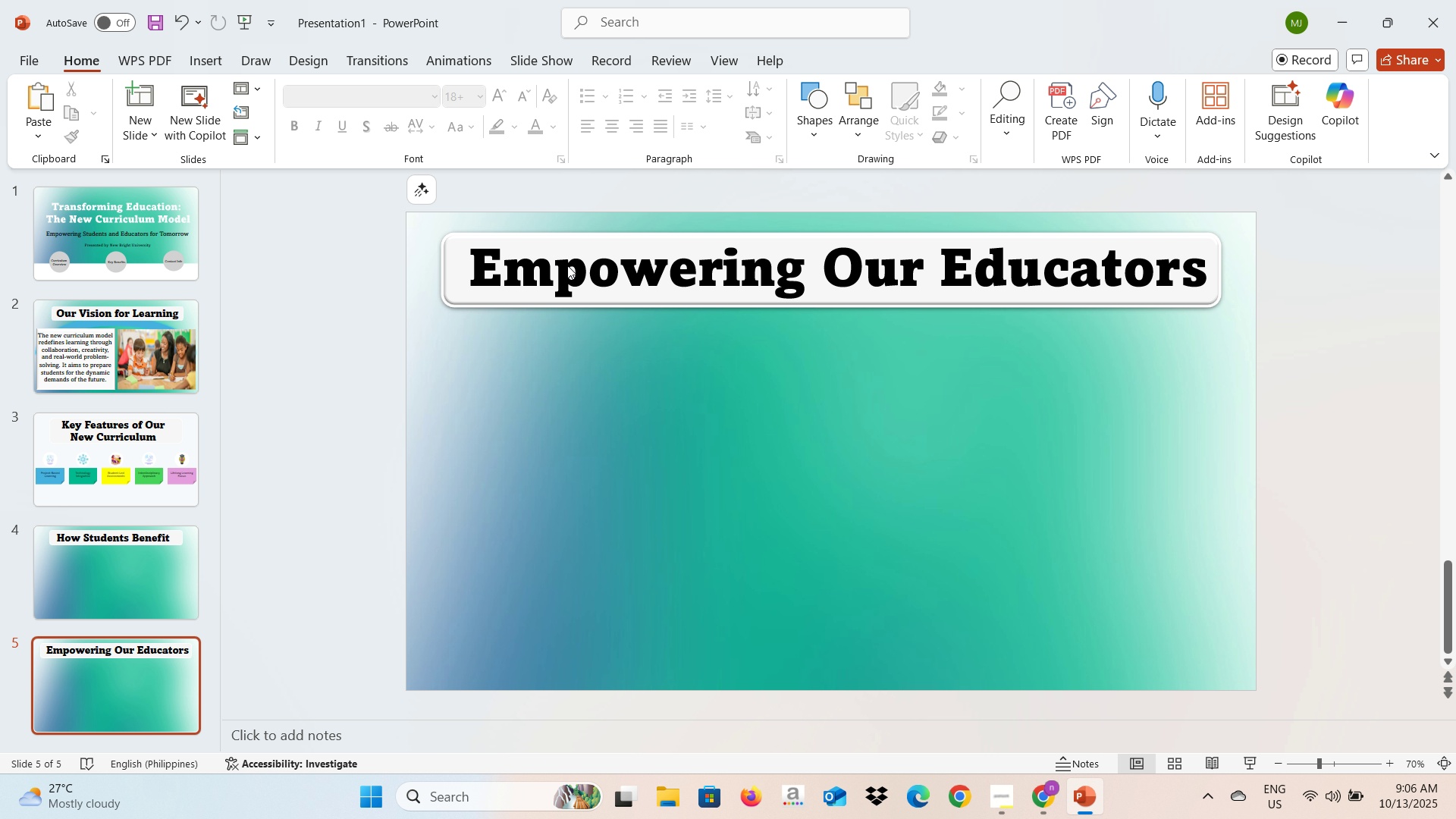 
key(Alt+Tab)
 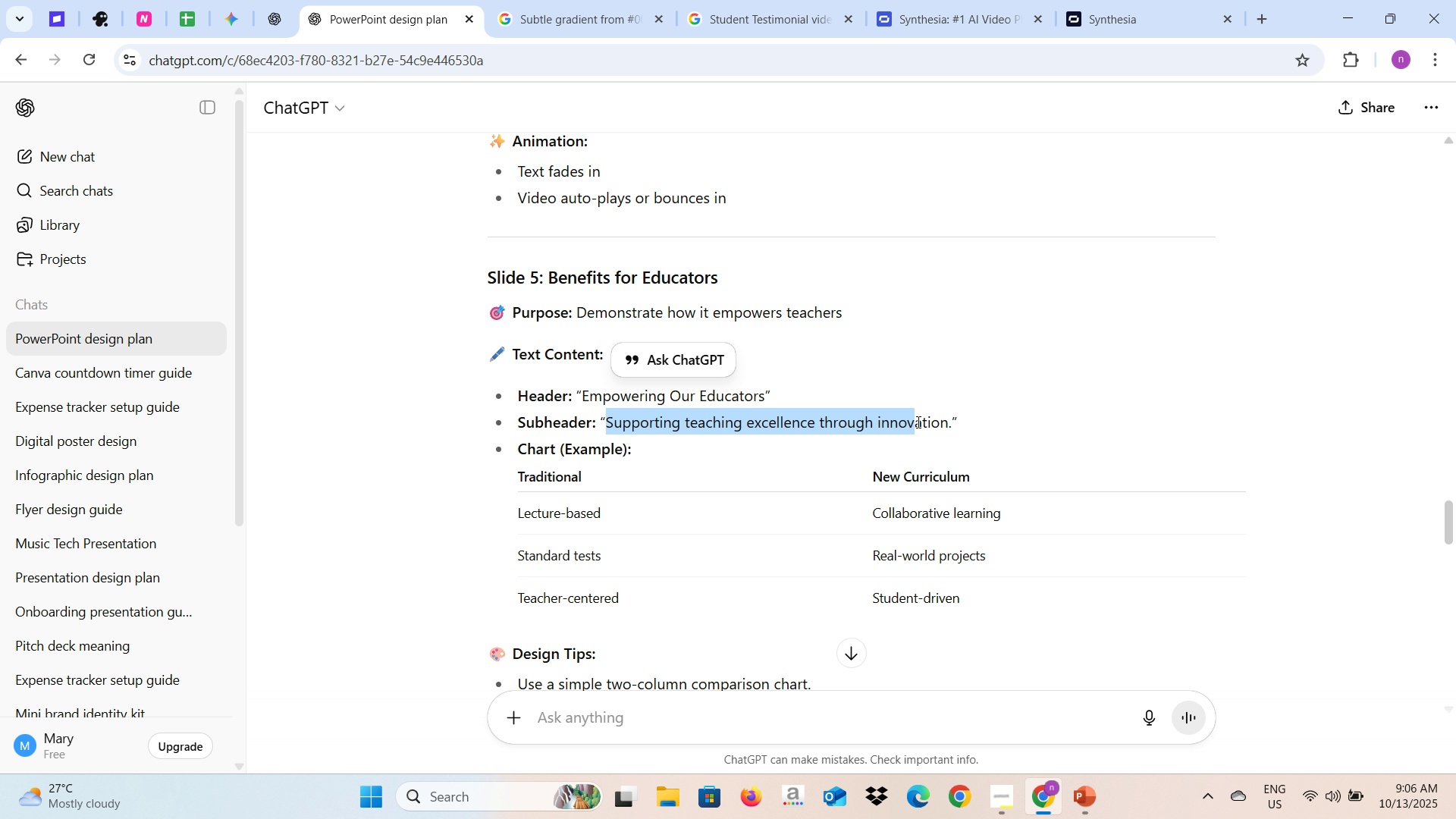 
key(Control+C)
 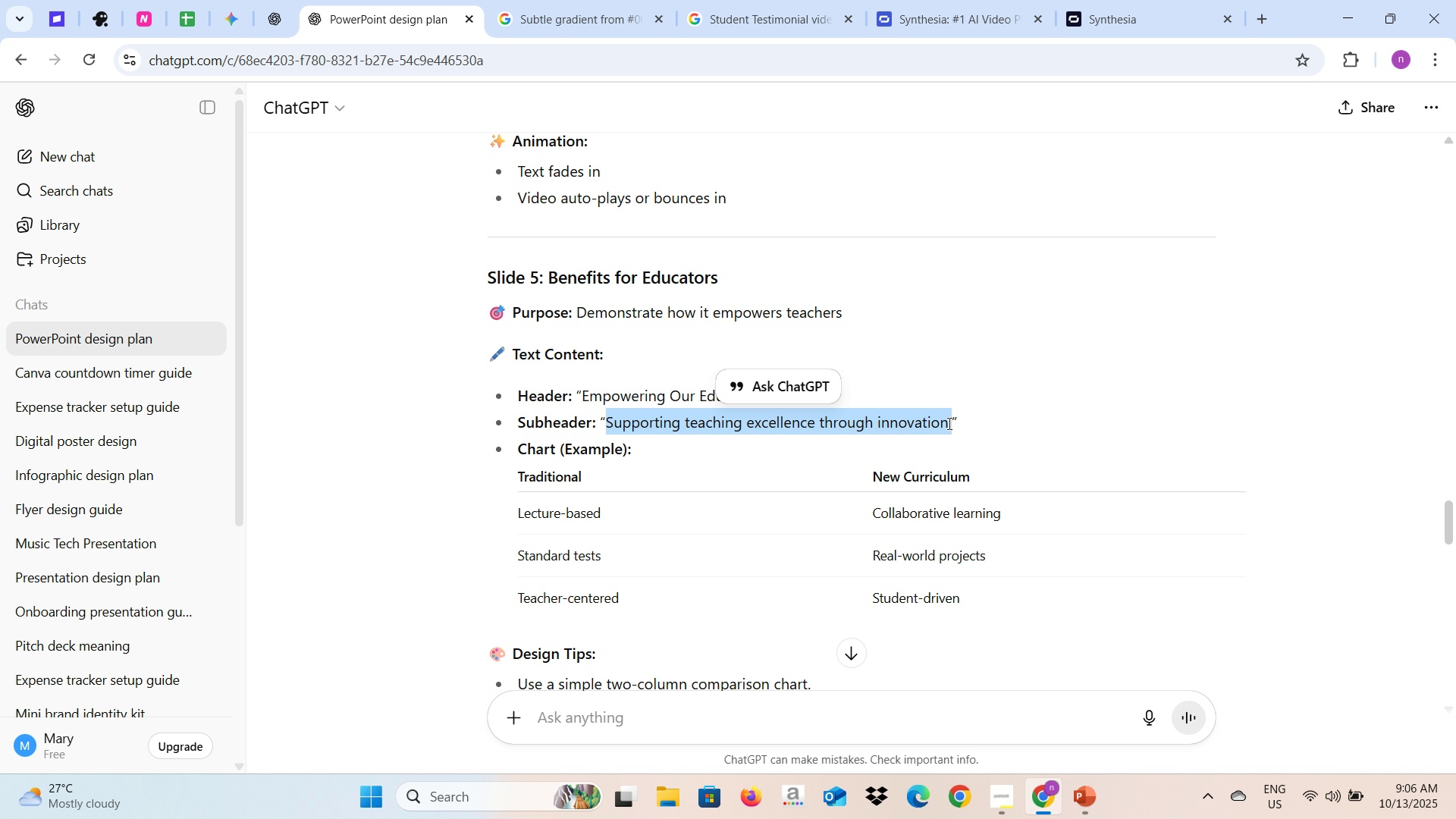 
key(Control+C)
 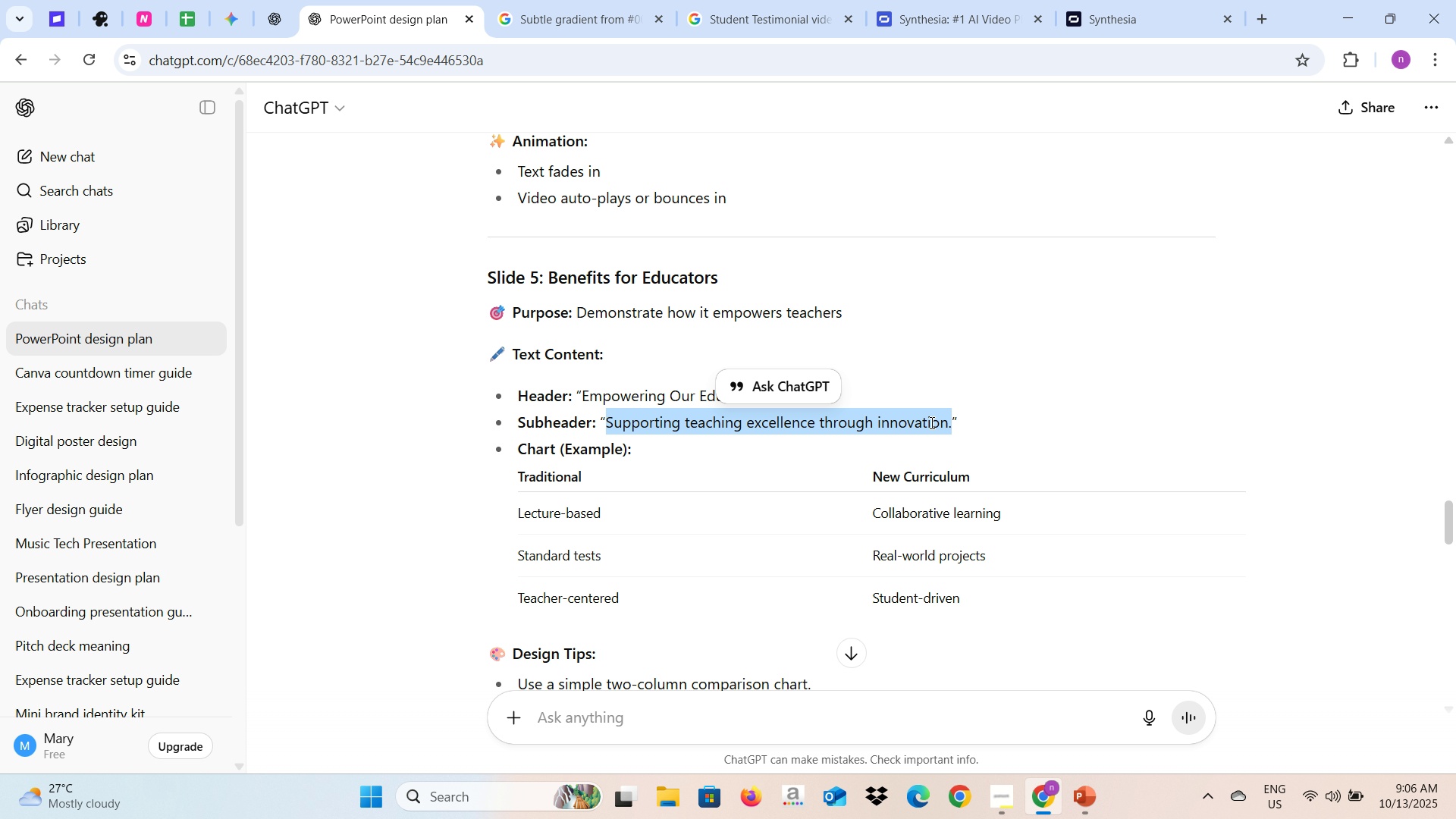 
key(Alt+AltLeft)
 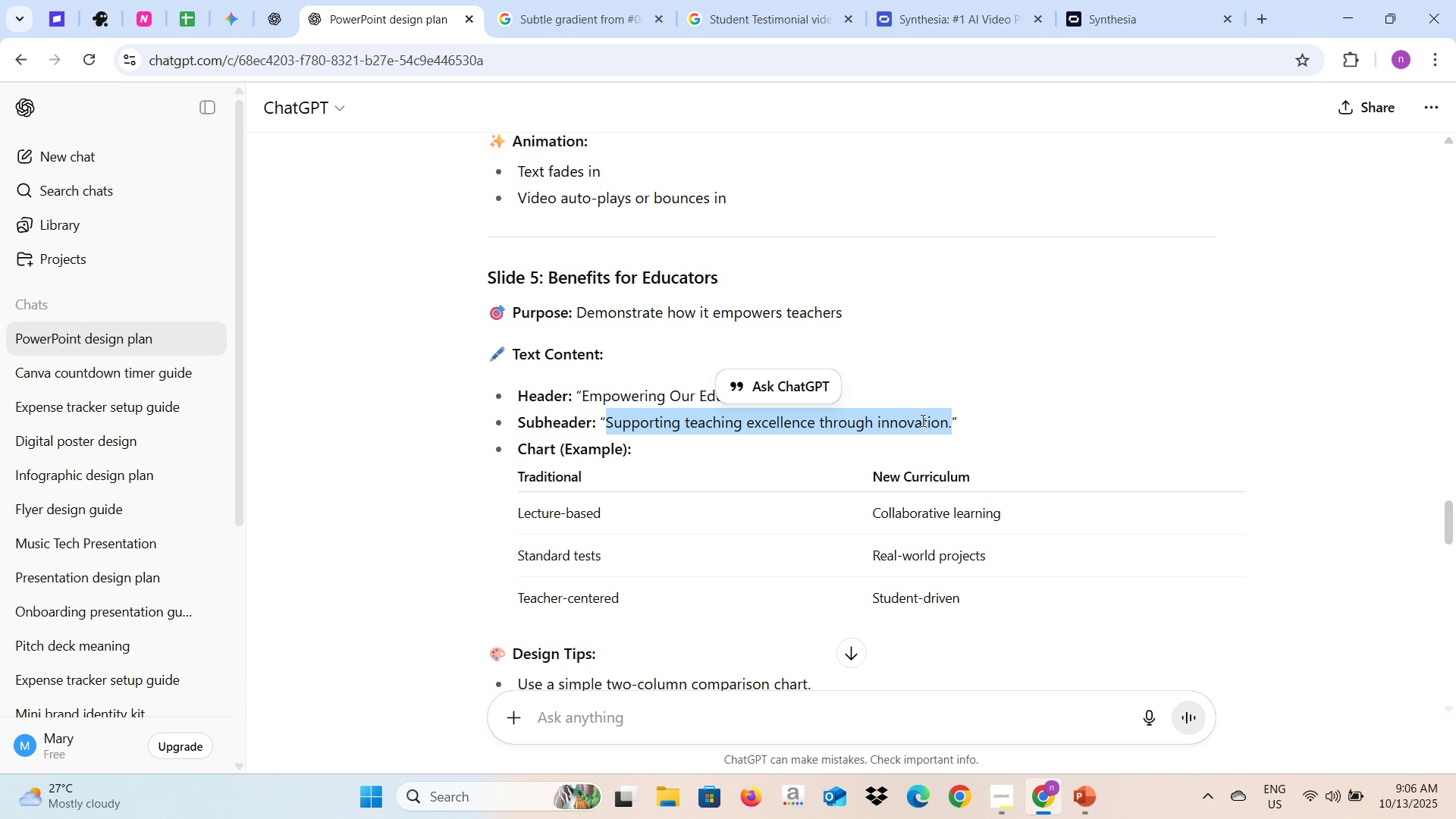 
key(Alt+Tab)
 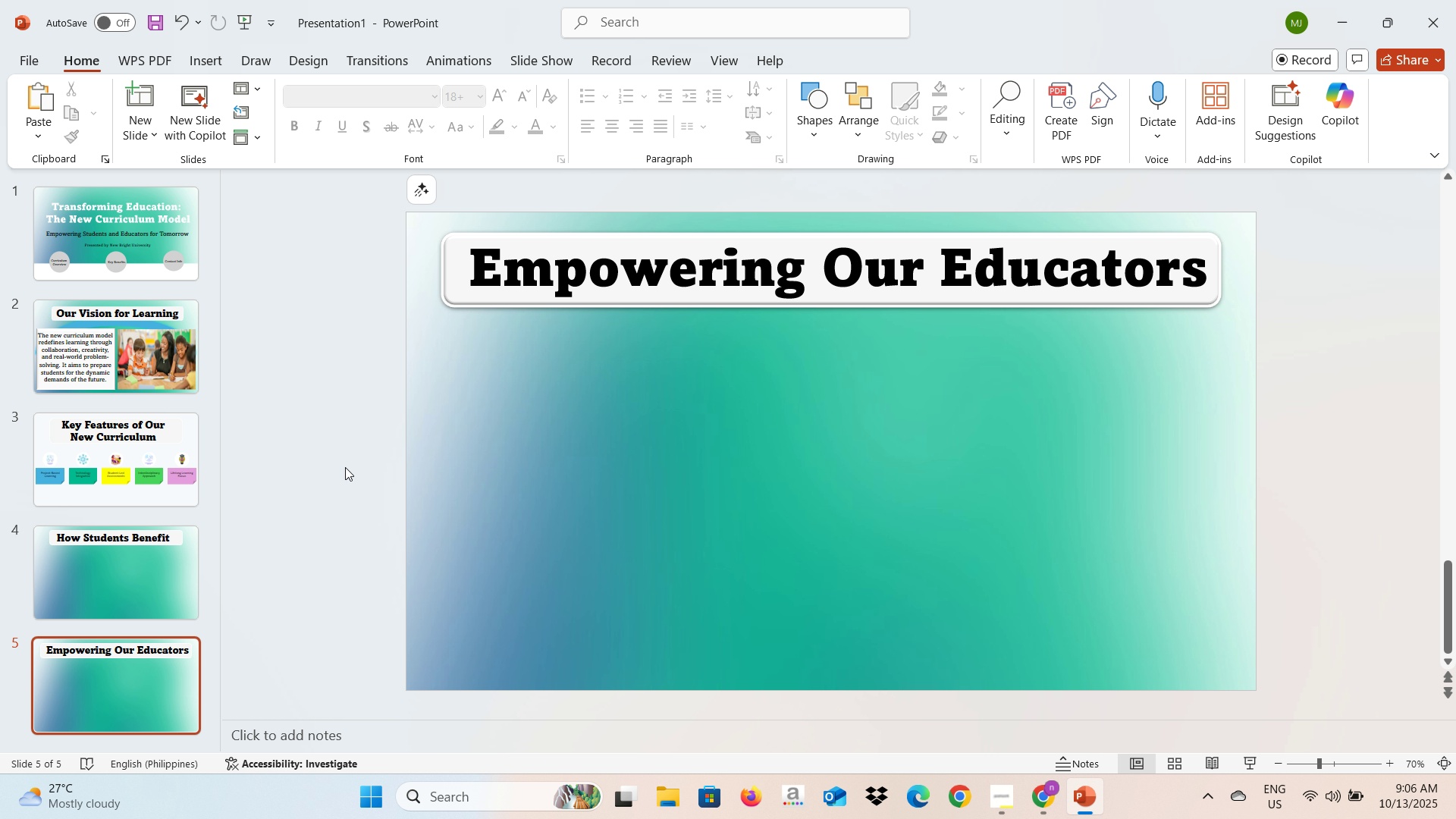 
left_click([335, 466])
 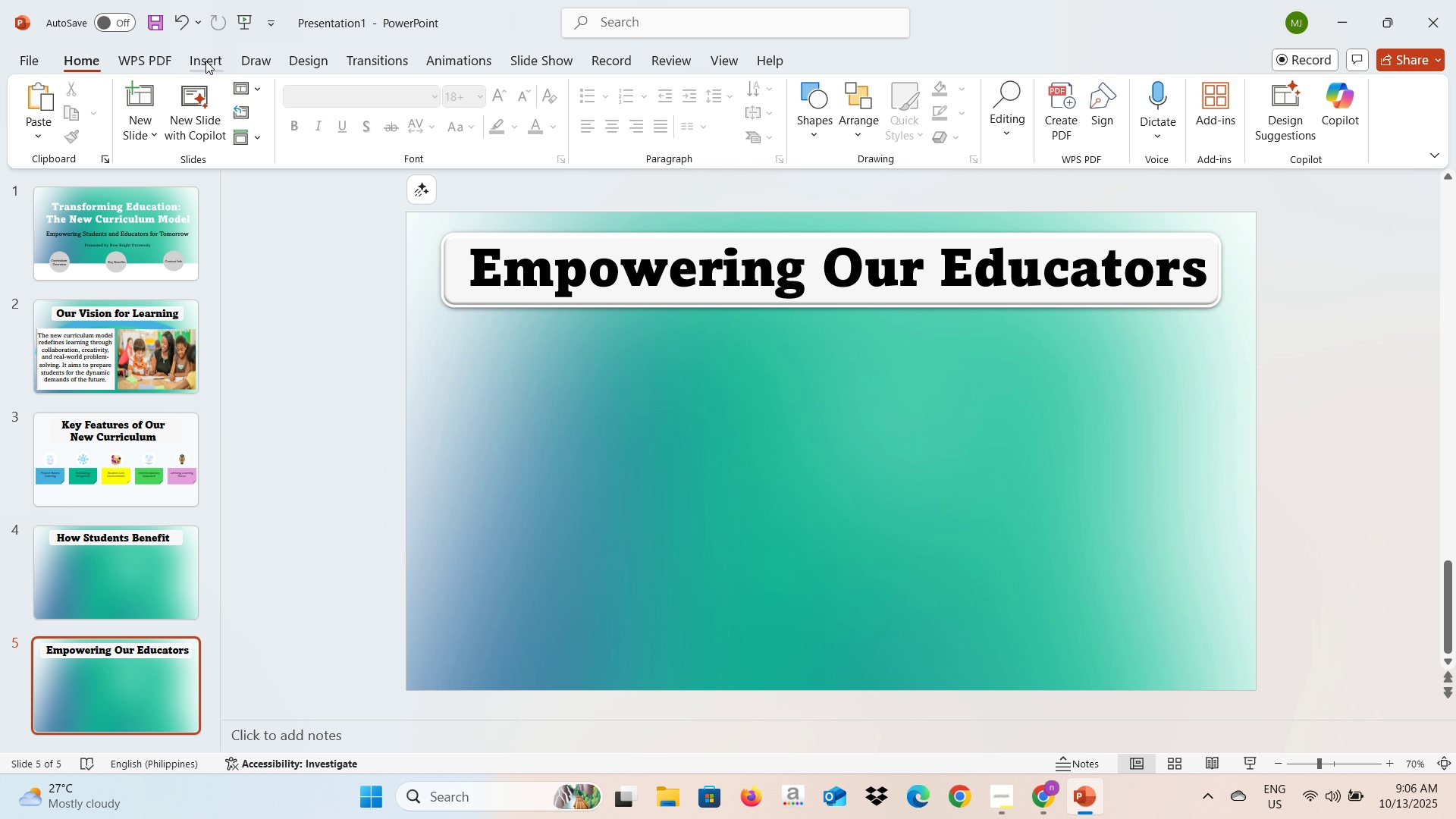 
left_click([193, 55])
 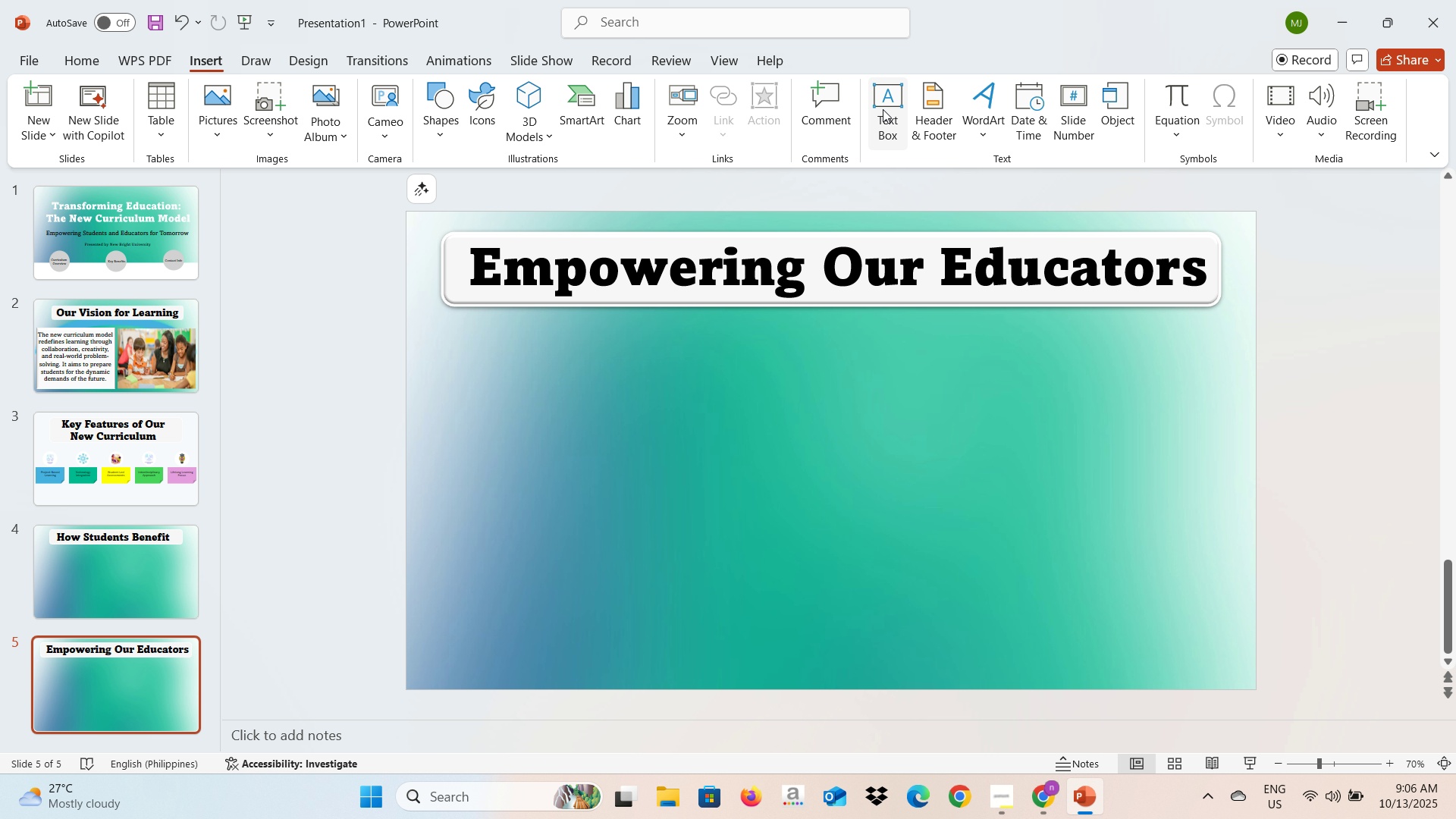 
left_click([883, 109])
 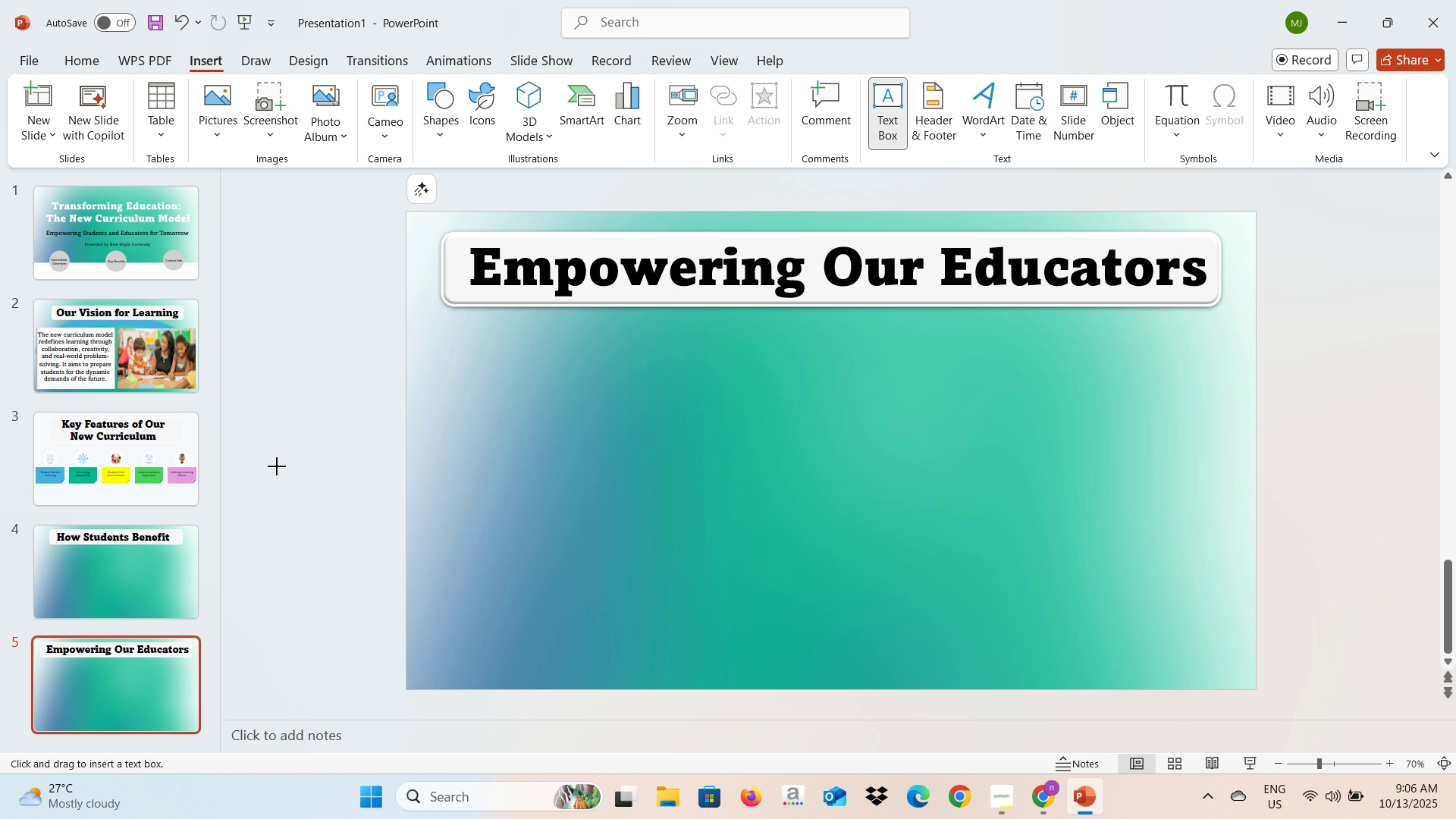 
left_click([277, 466])
 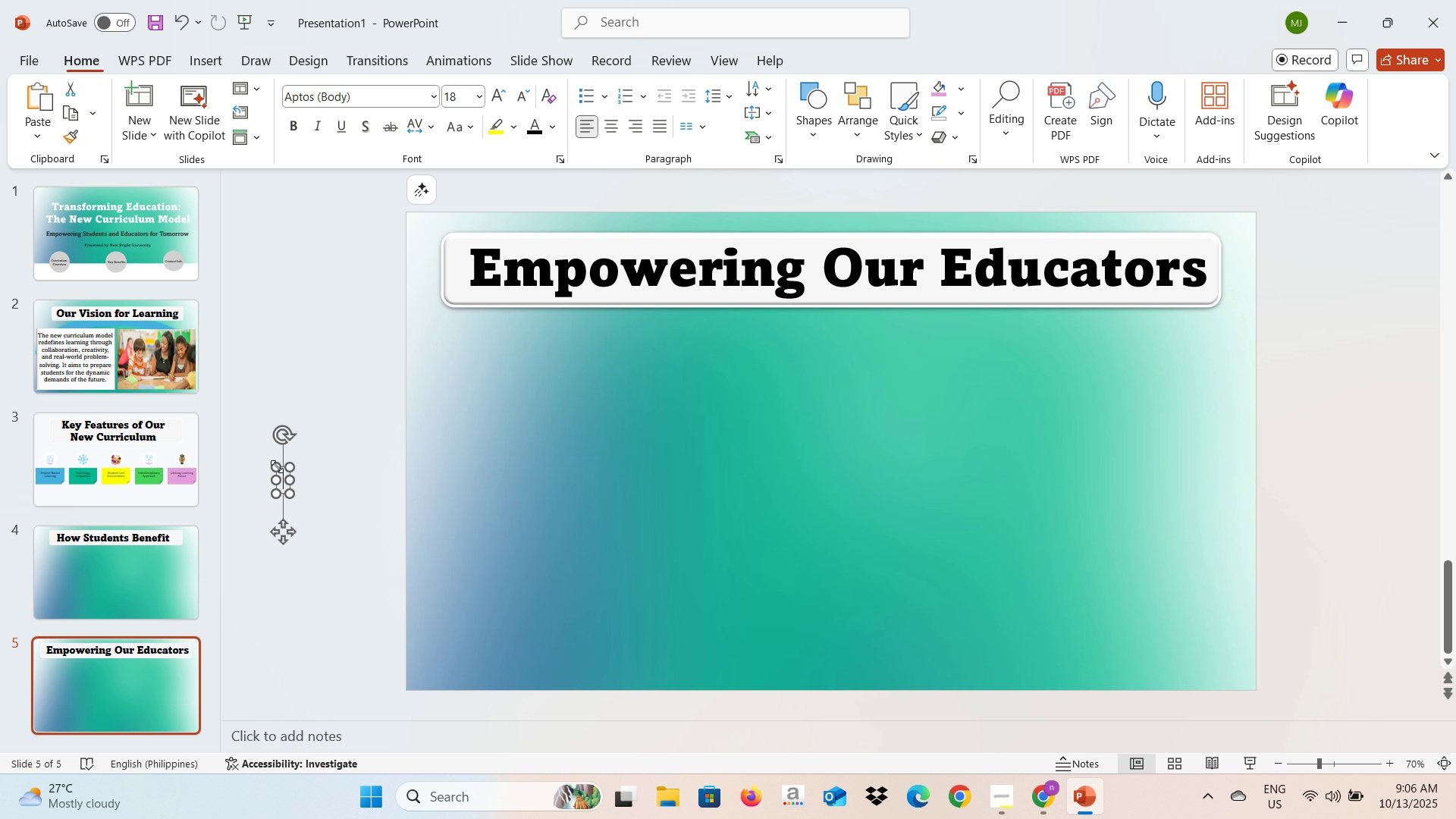 
key(Control+V)
 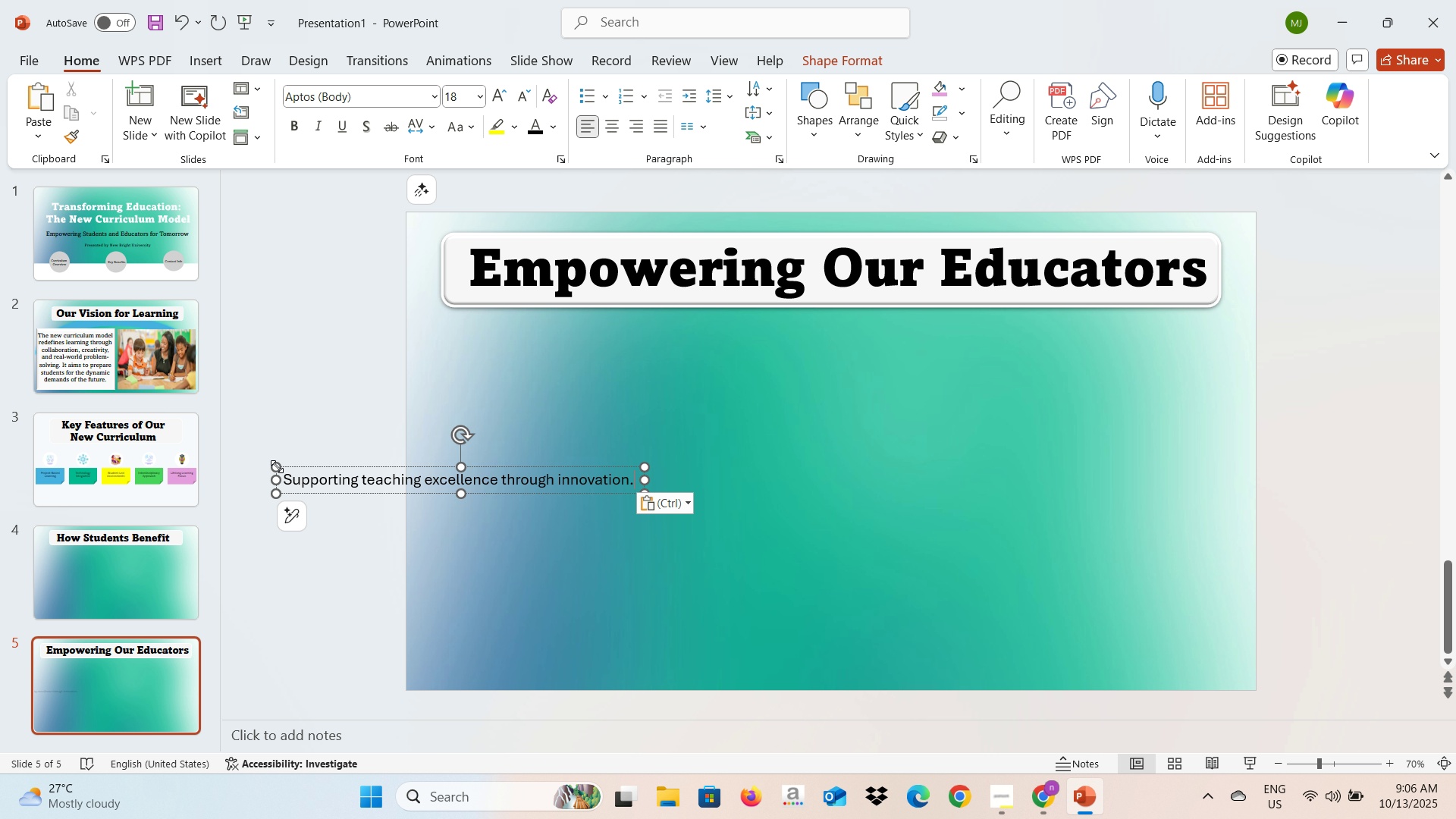 
key(Control+A)
 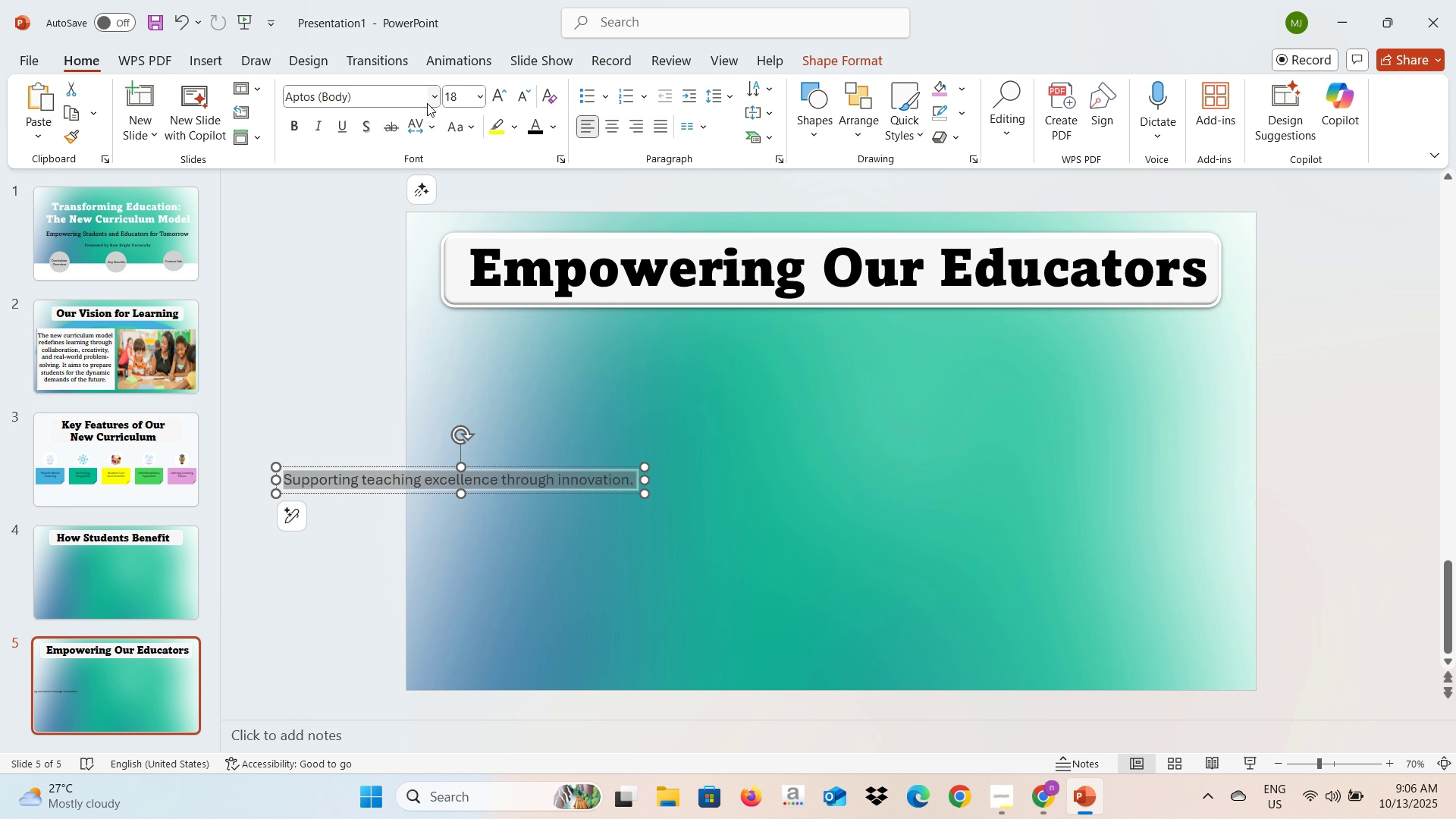 
left_click([428, 97])
 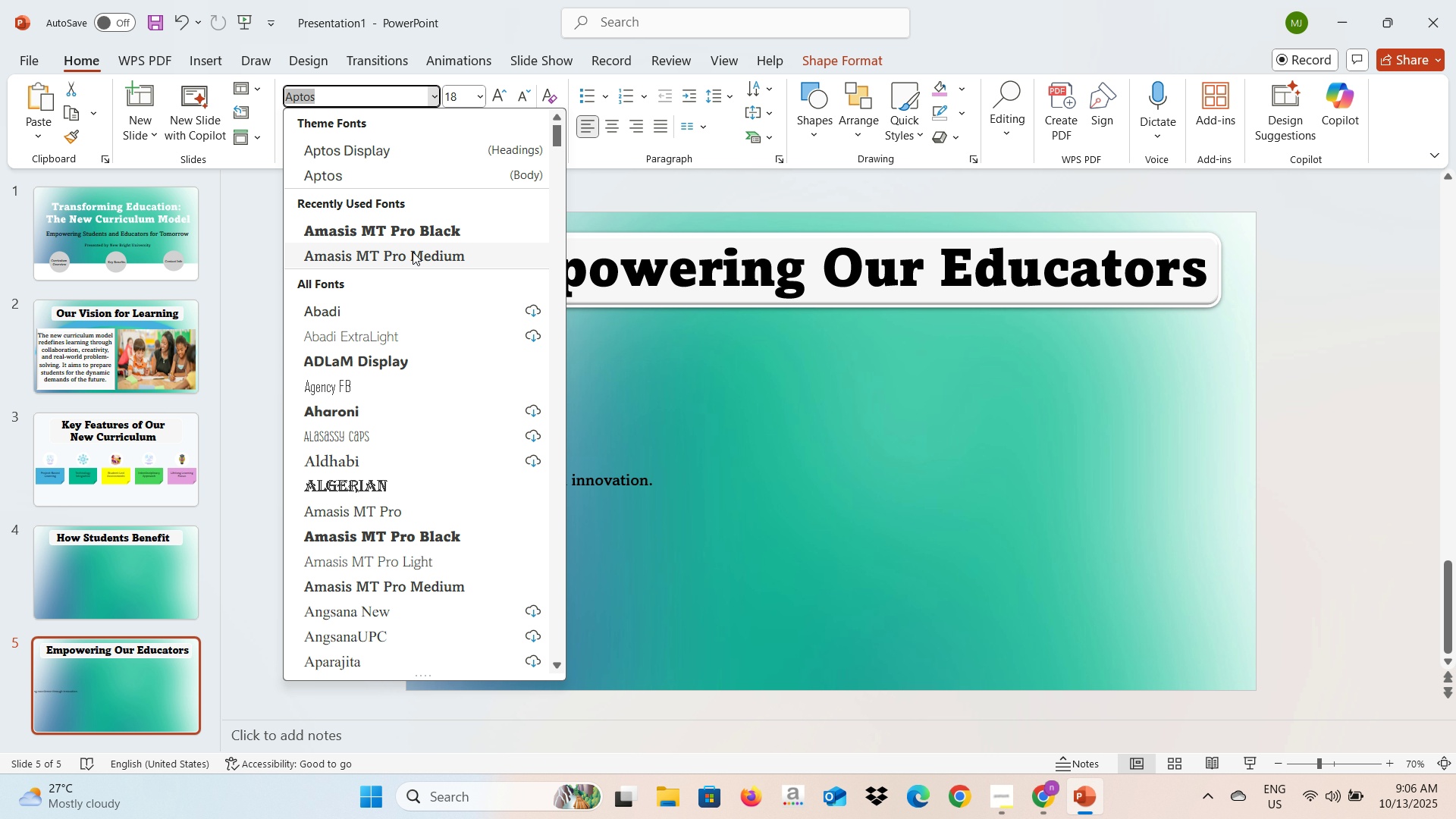 
left_click([413, 252])
 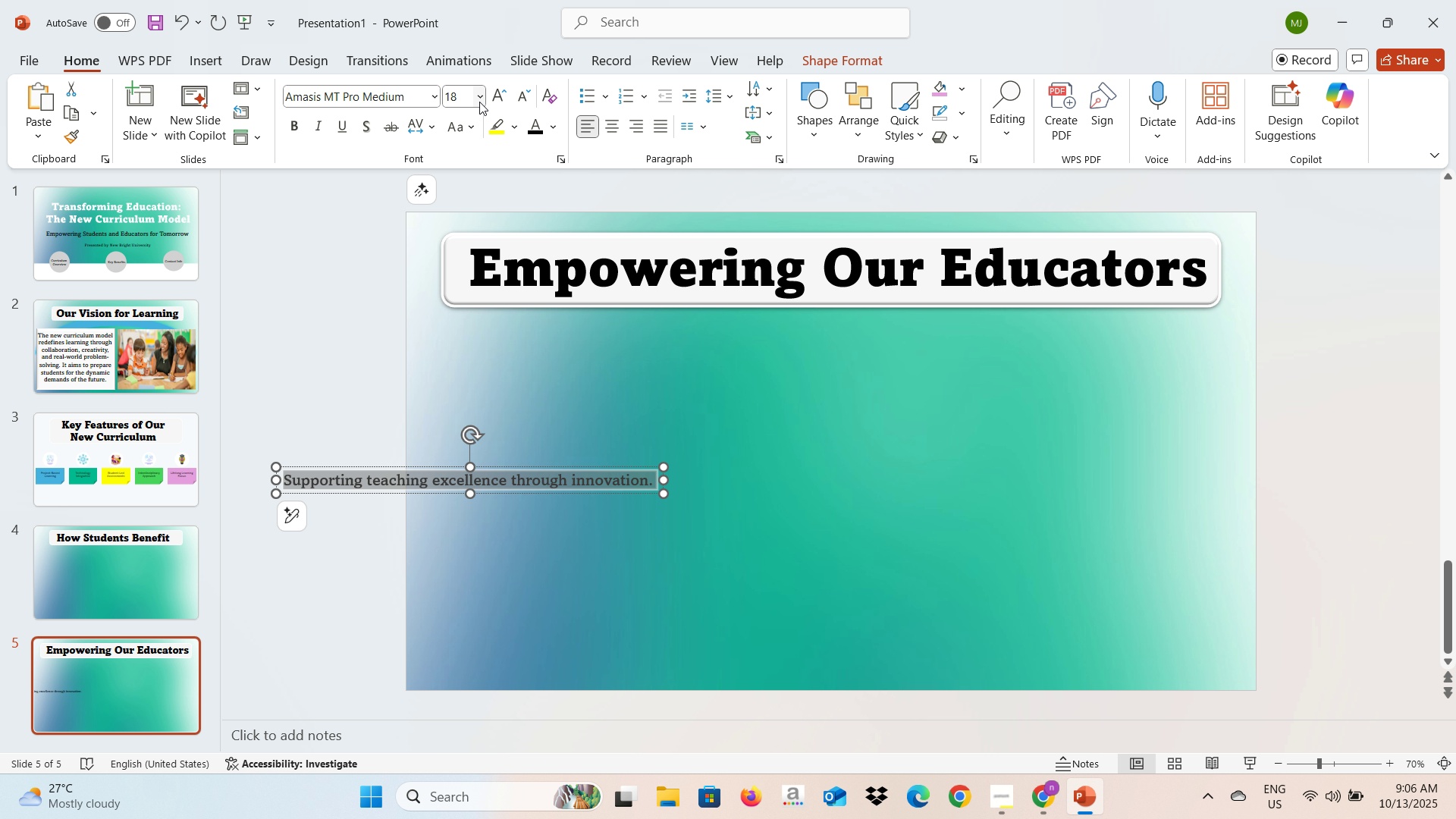 
left_click([479, 102])
 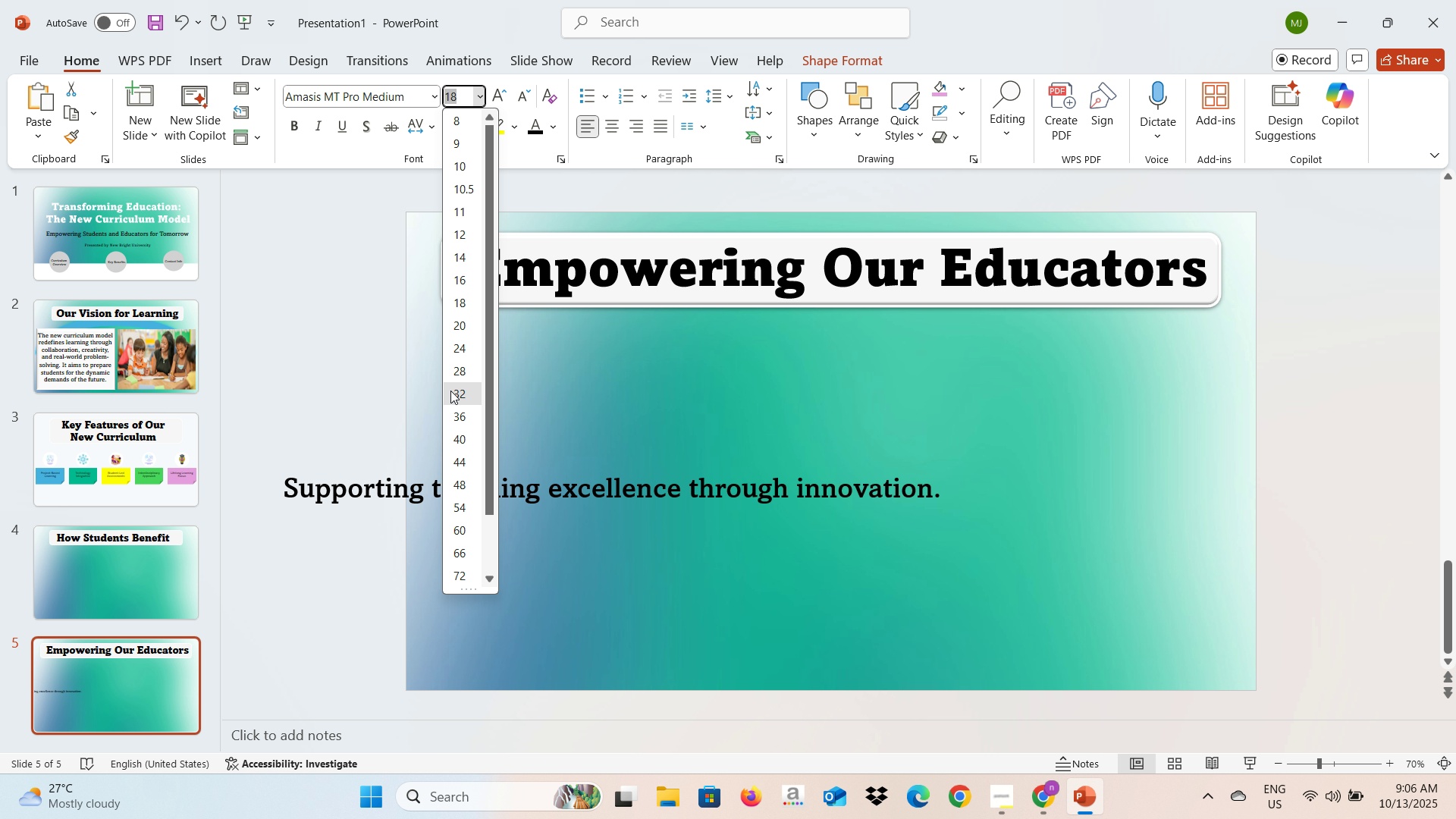 
left_click([450, 391])
 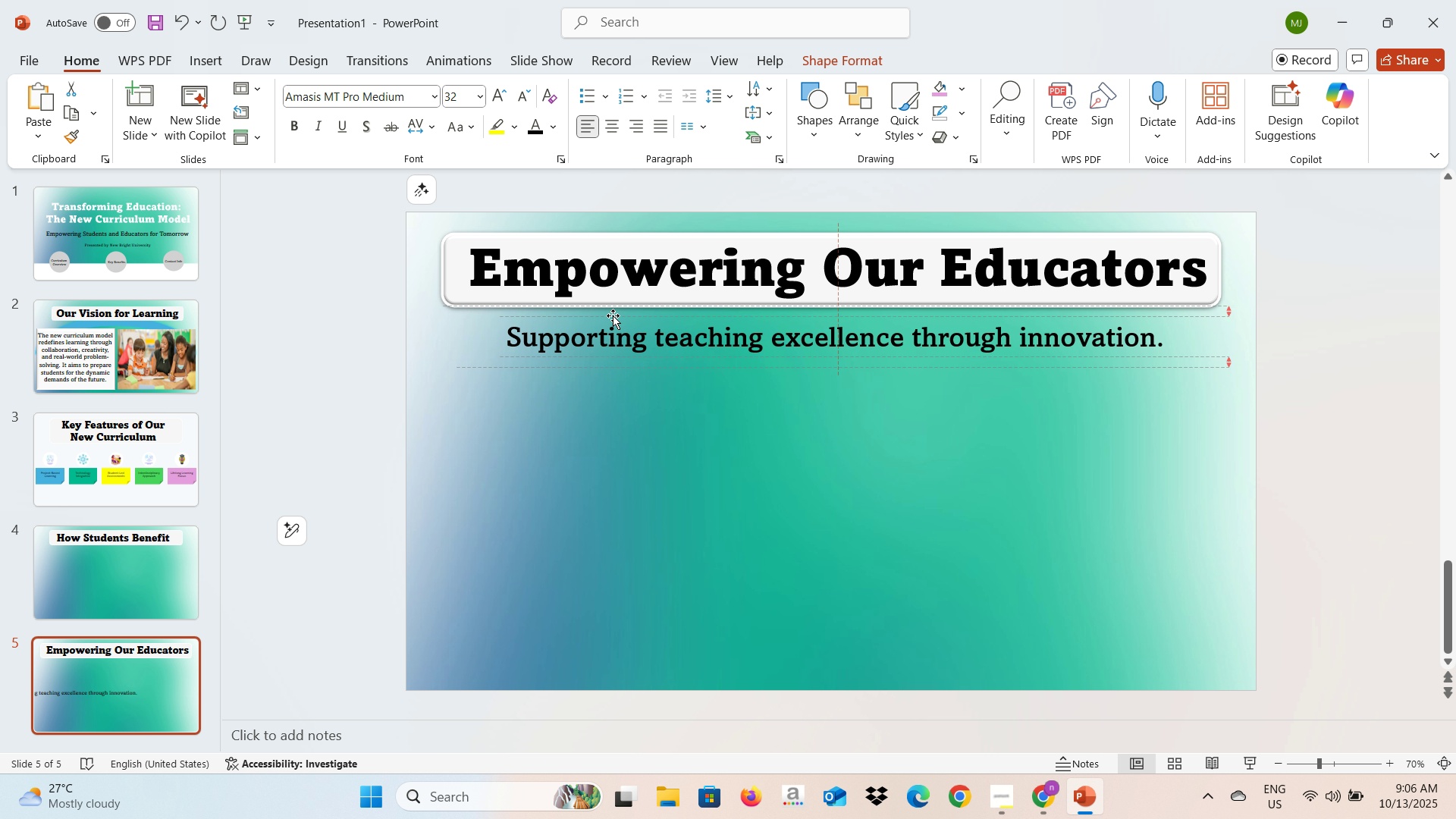 
left_click([313, 458])
 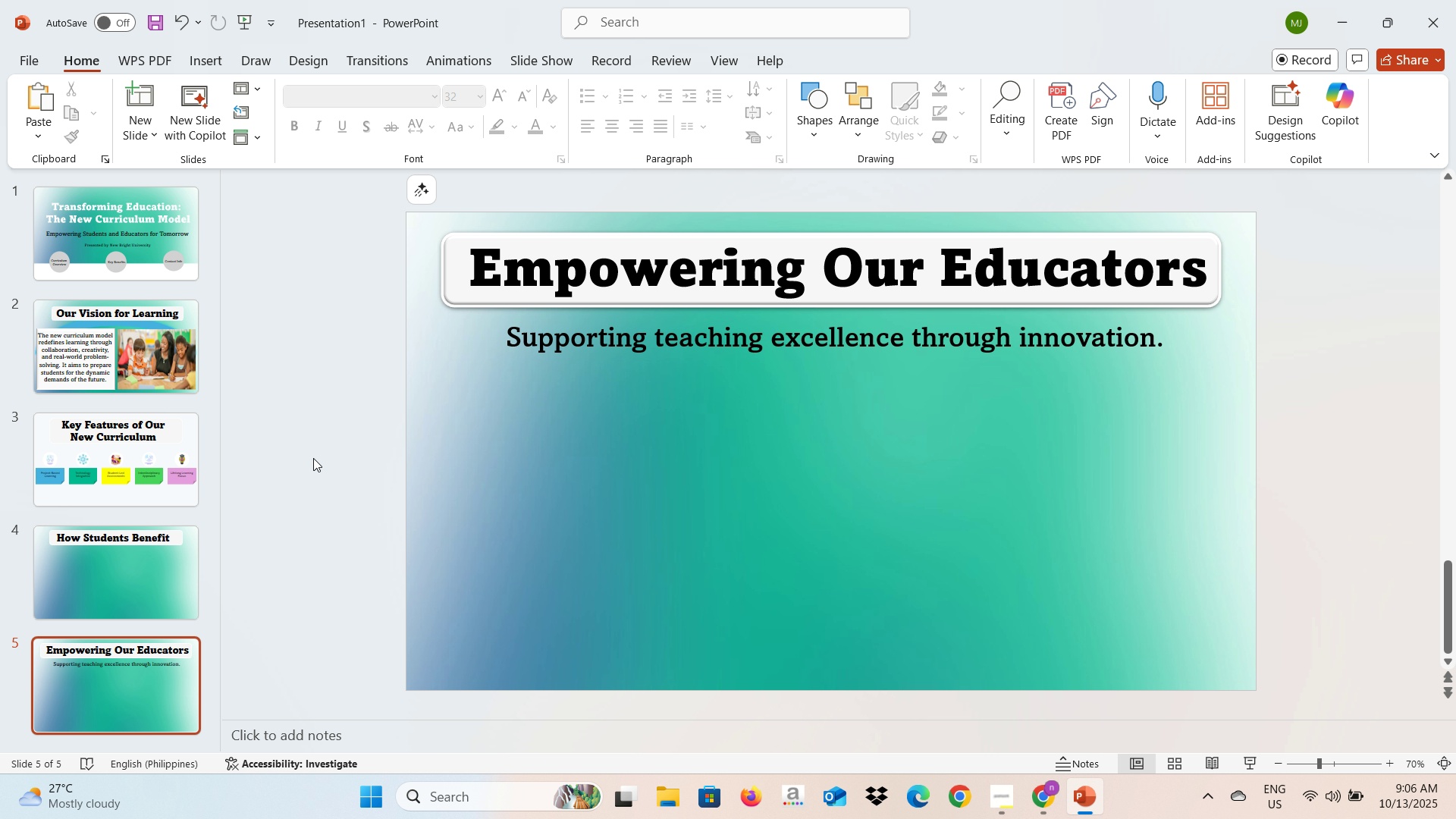 
key(Alt+AltLeft)
 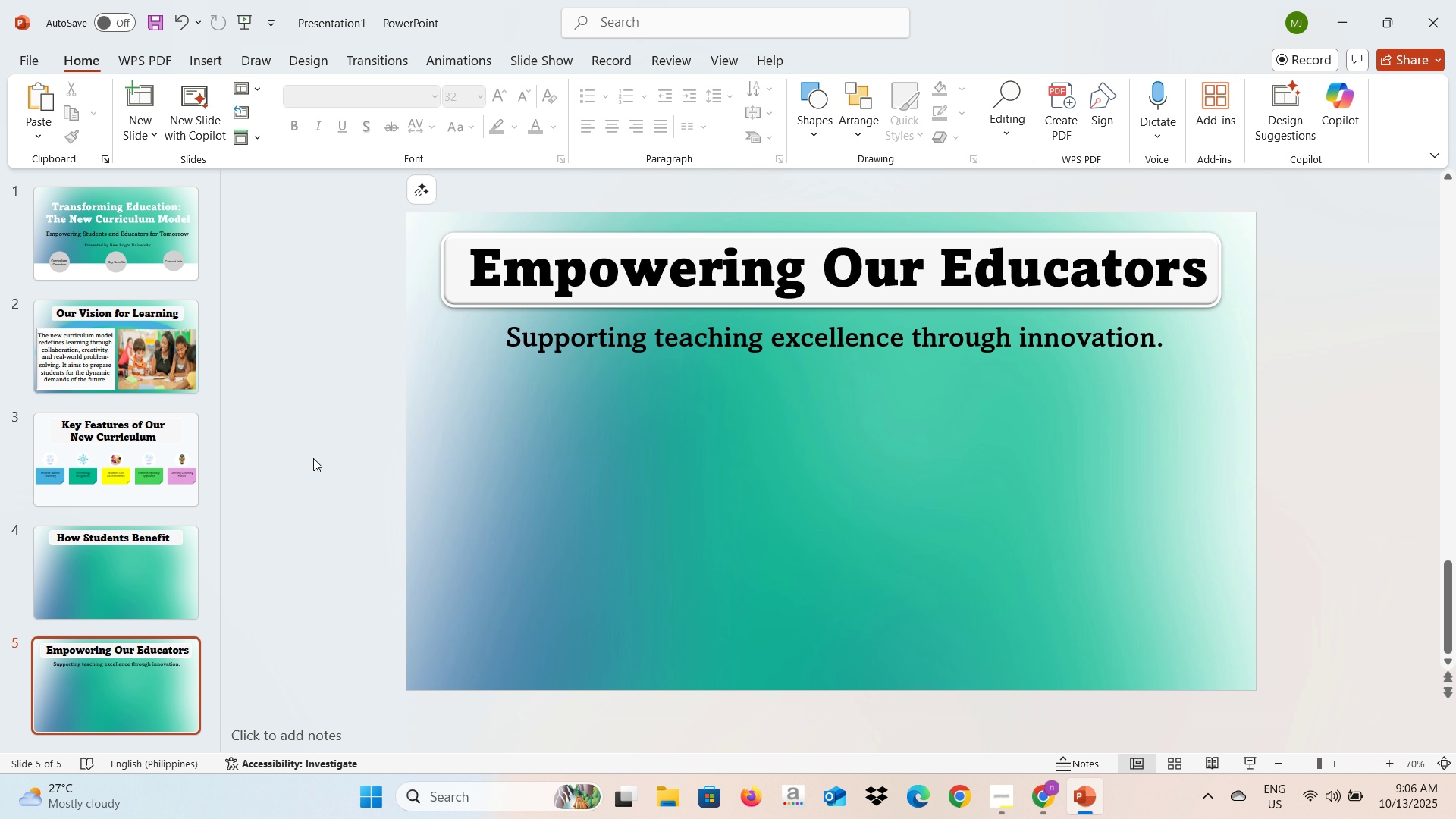 
key(Alt+Tab)
 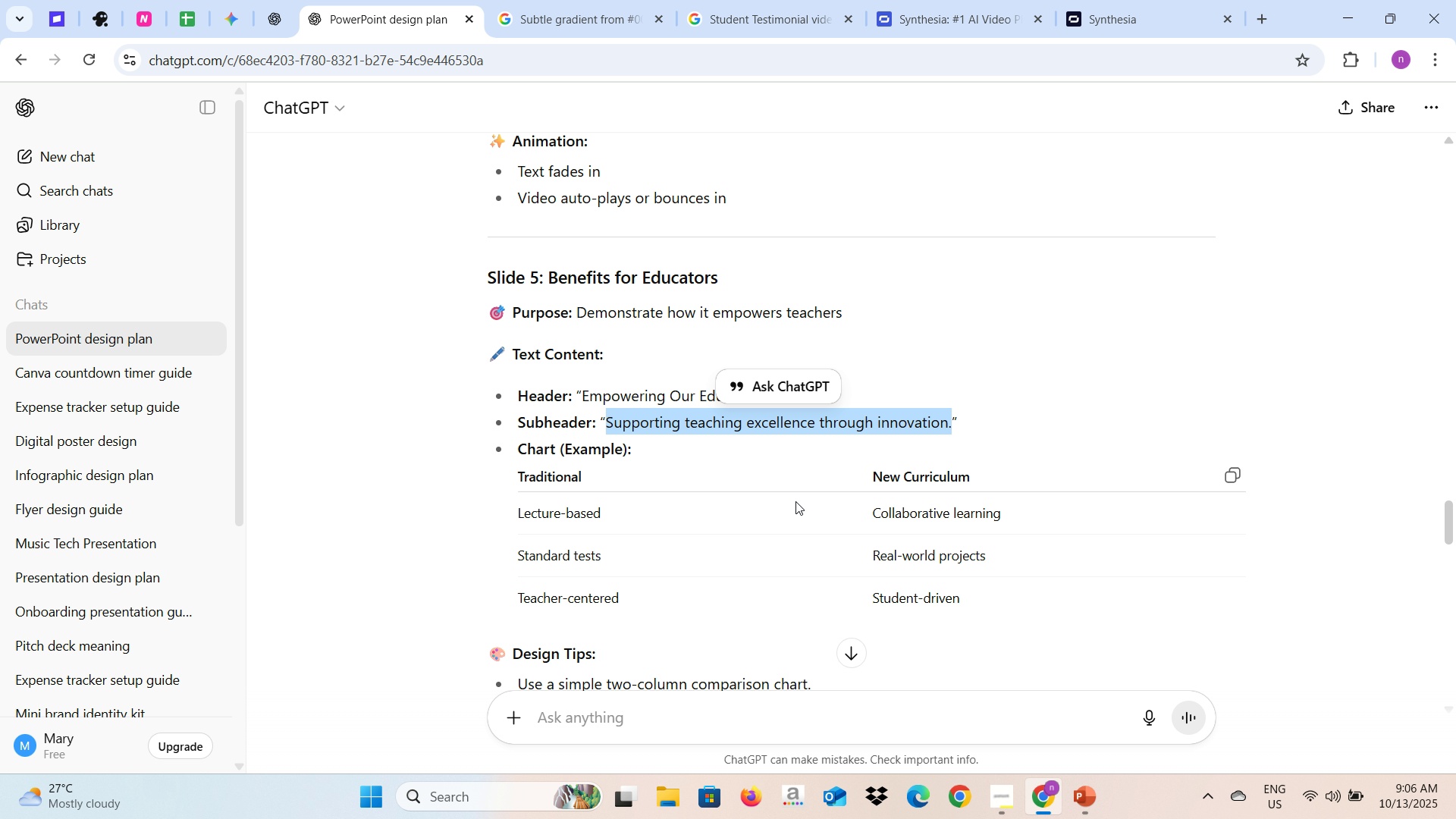 
scroll: coordinate [797, 500], scroll_direction: down, amount: 2.0
 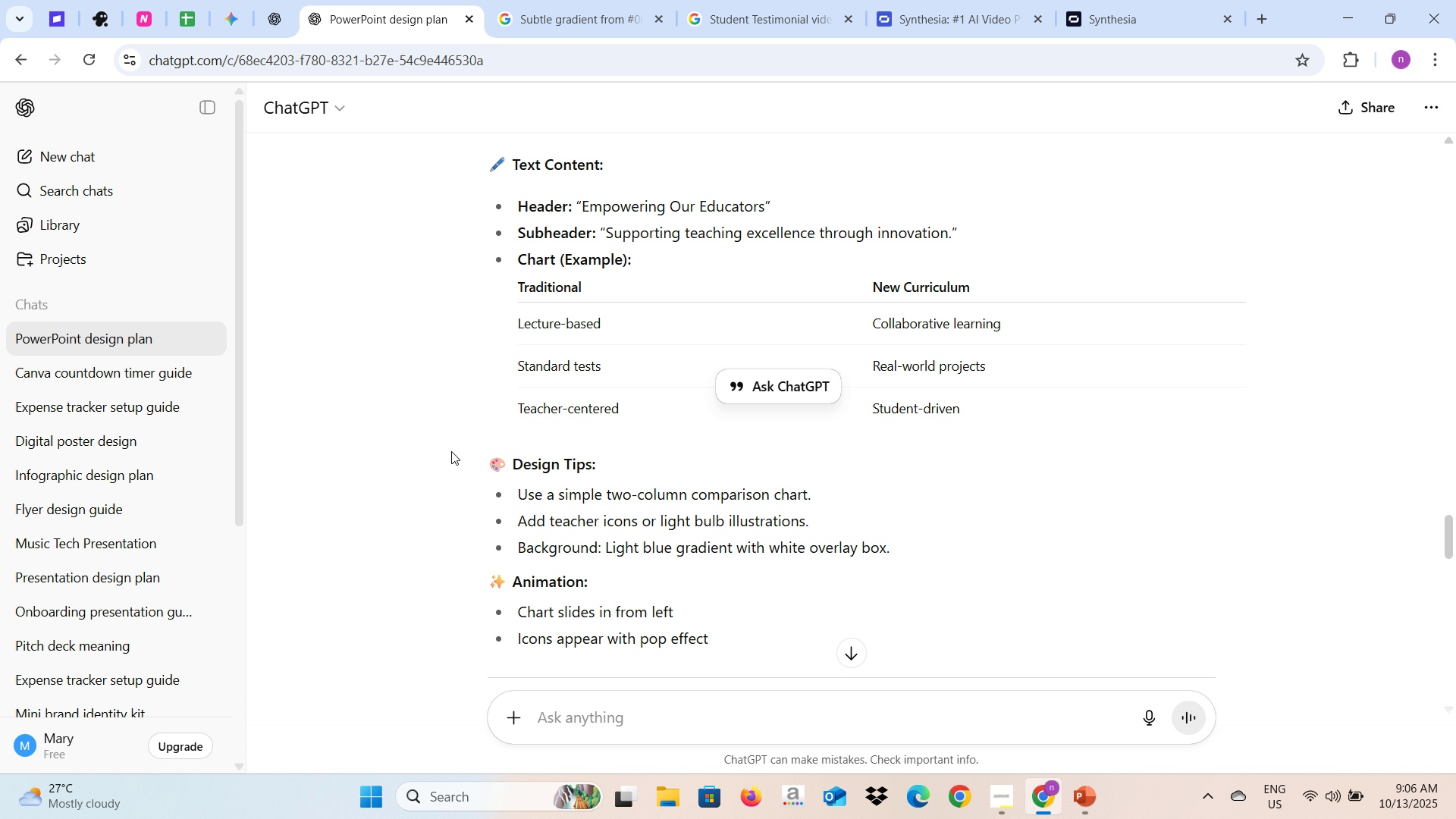 
left_click([451, 451])
 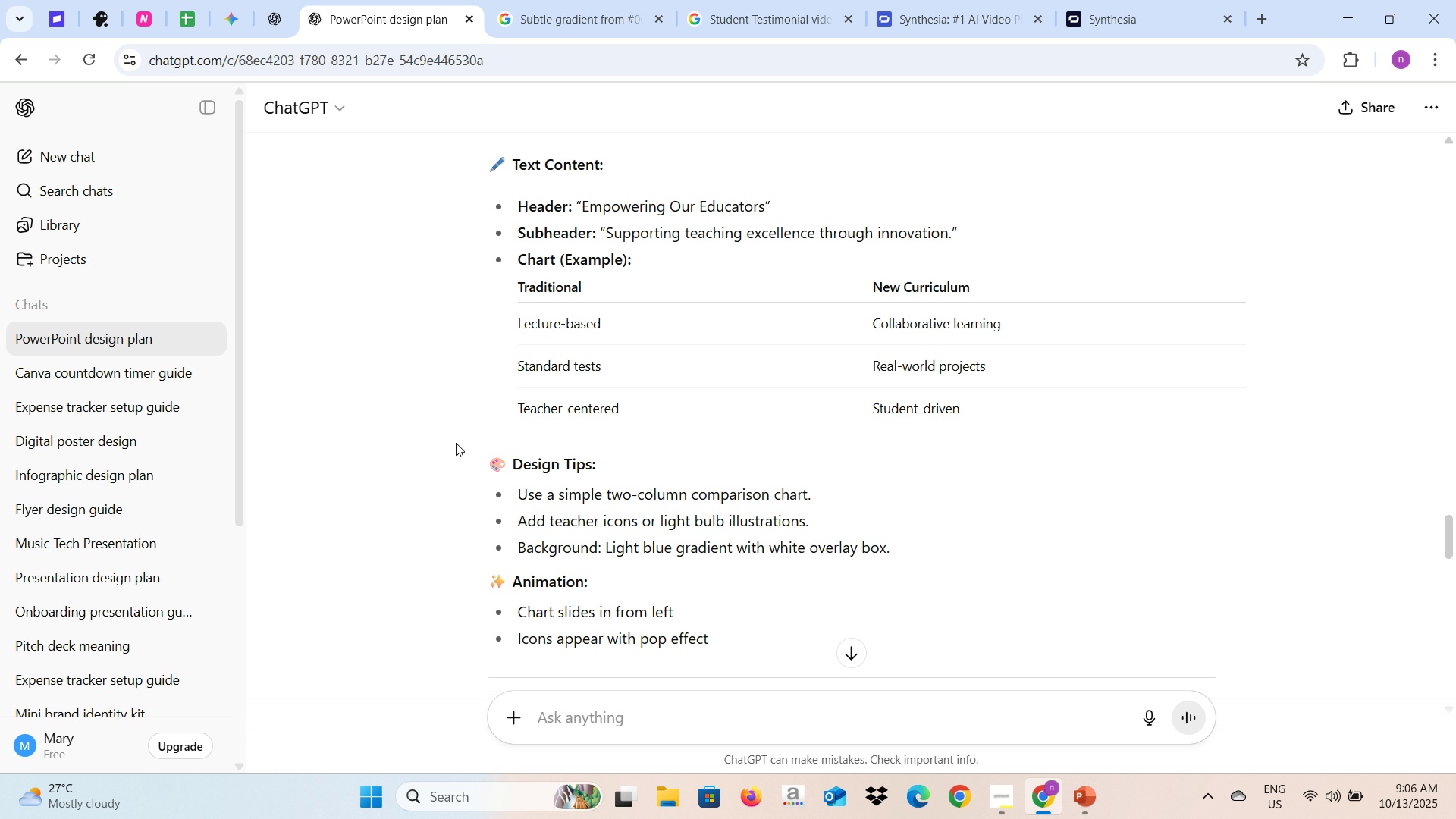 
wait(17.52)
 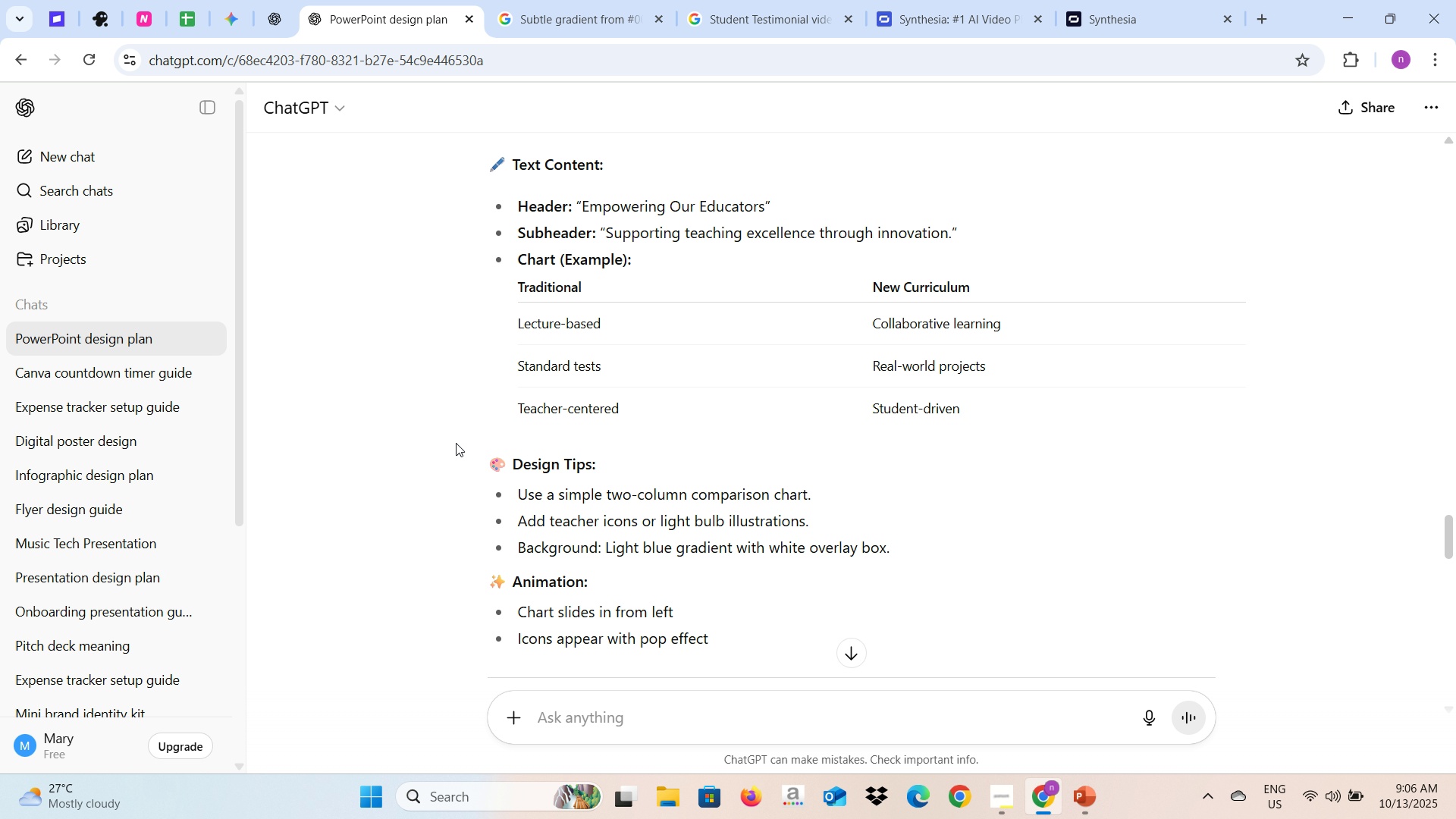 
key(Alt+AltLeft)
 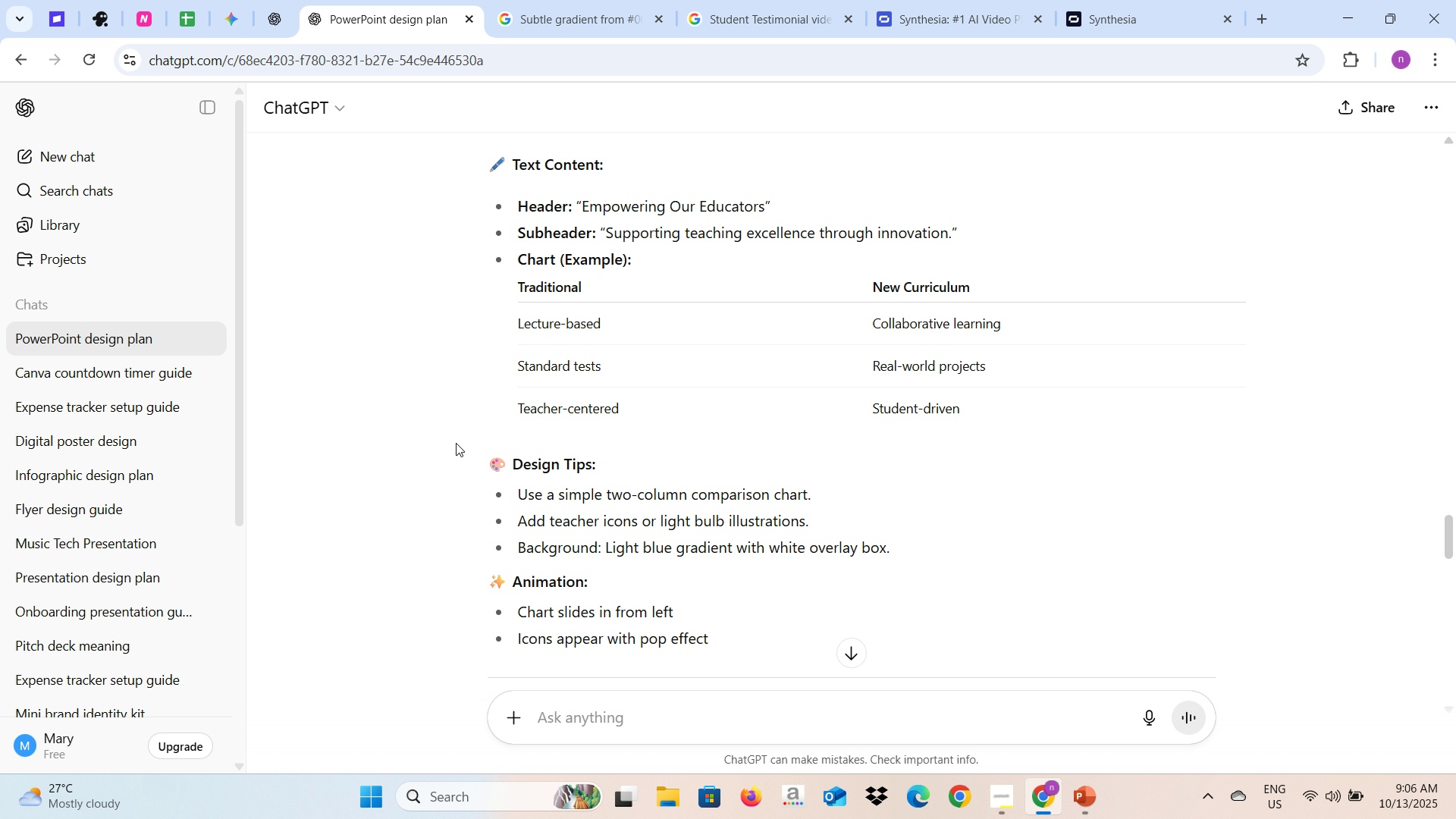 
key(Alt+Tab)
 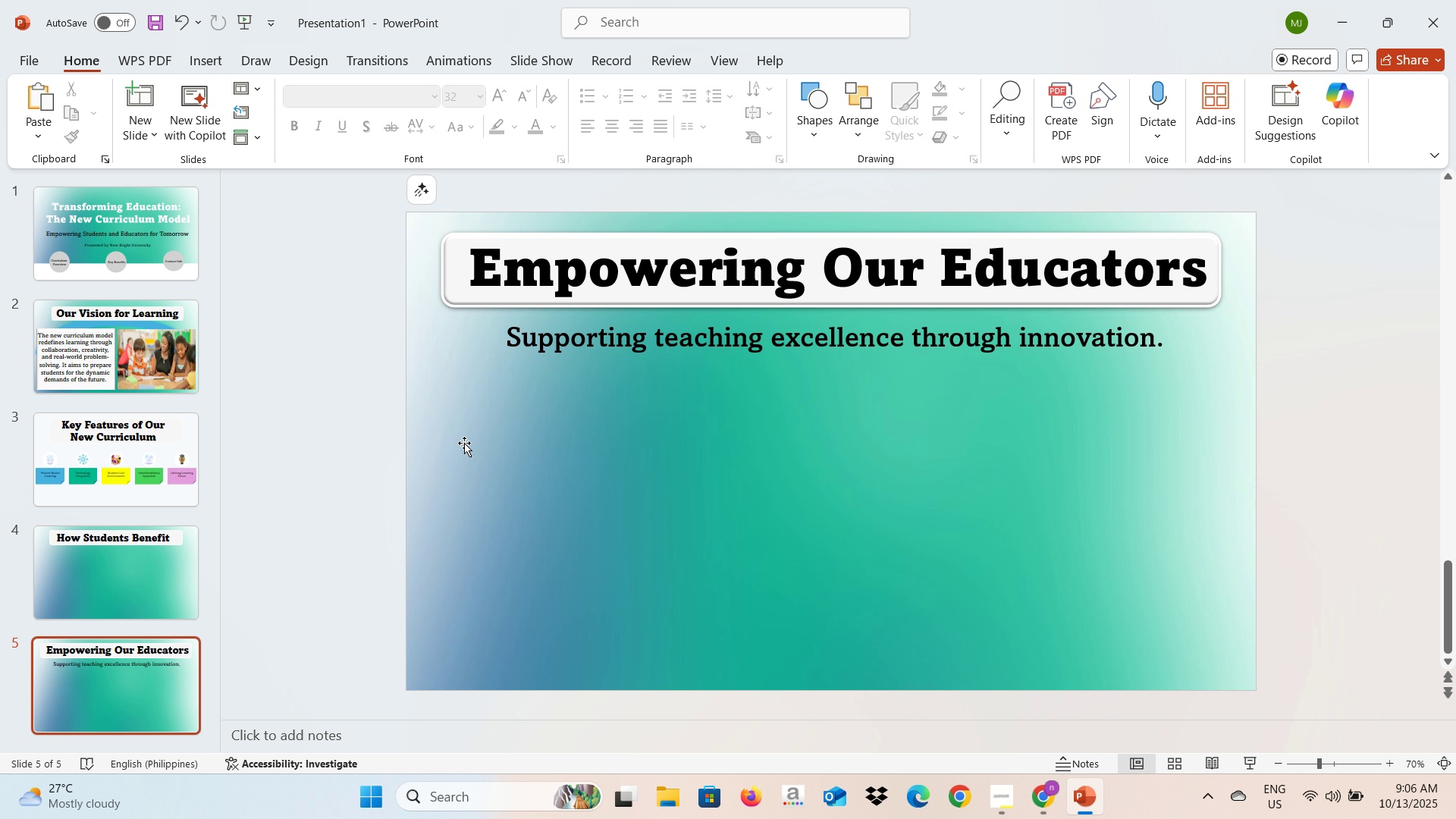 
key(Alt+AltLeft)
 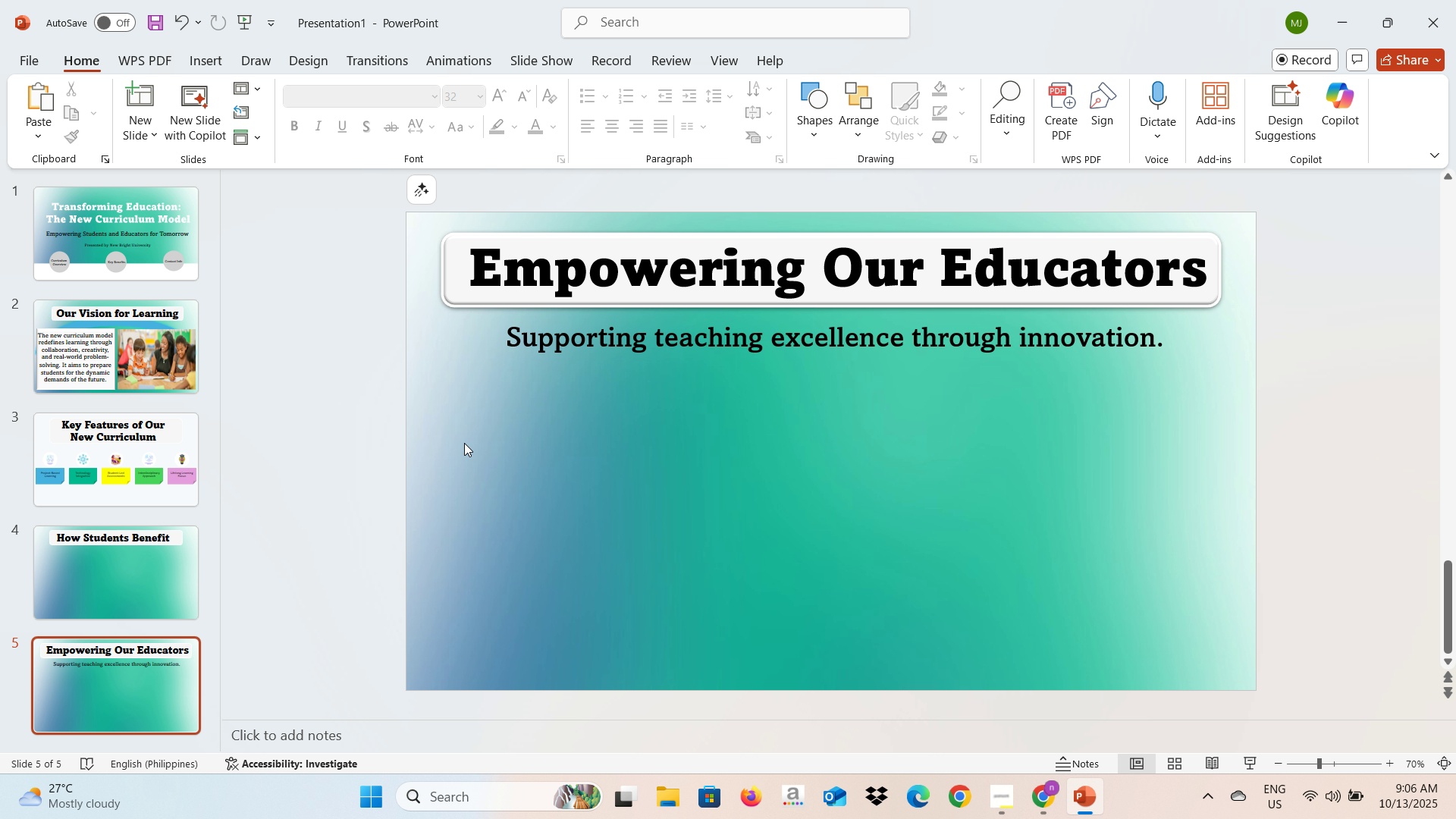 
key(Alt+Tab)
 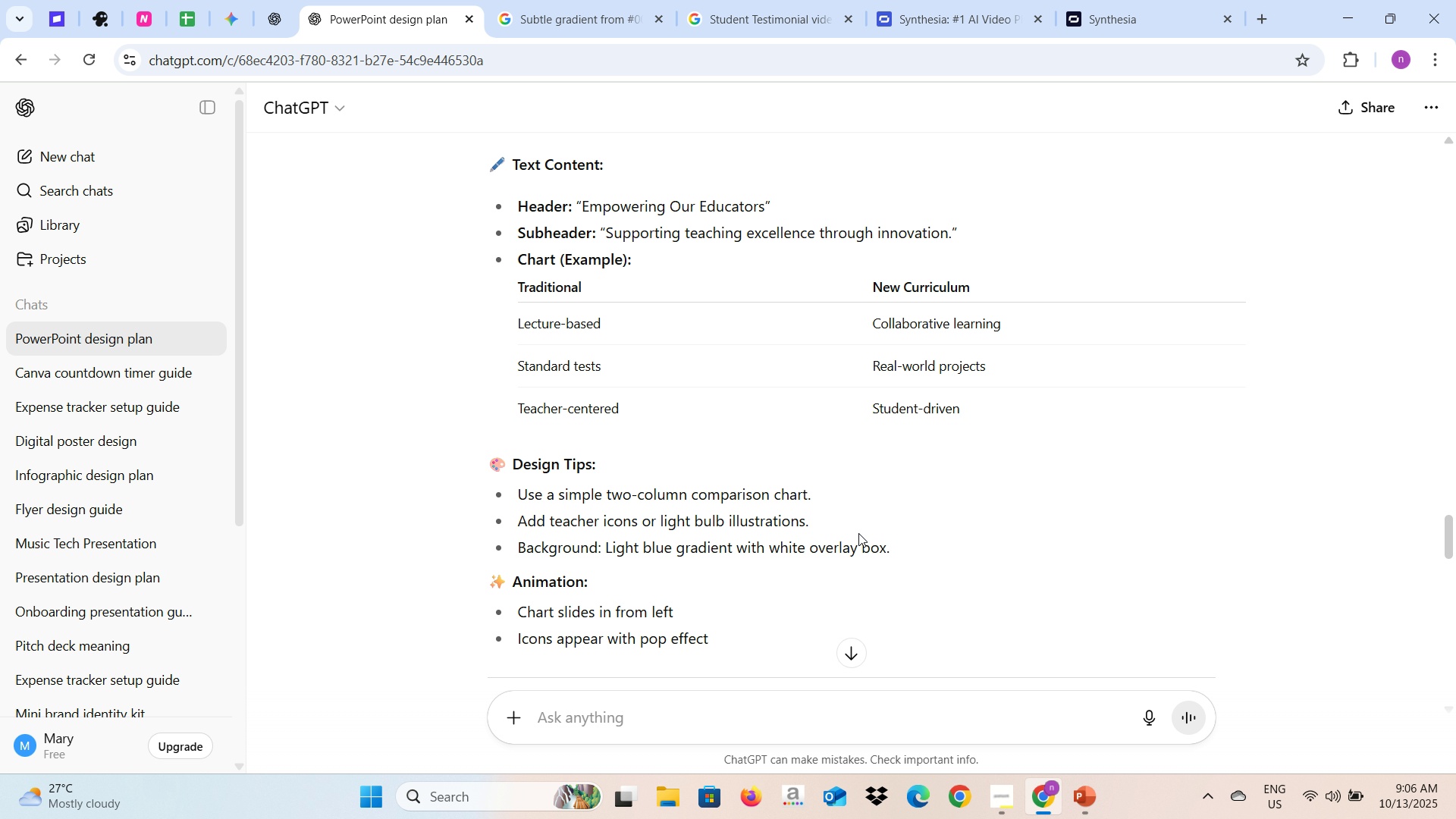 
key(Alt+AltLeft)
 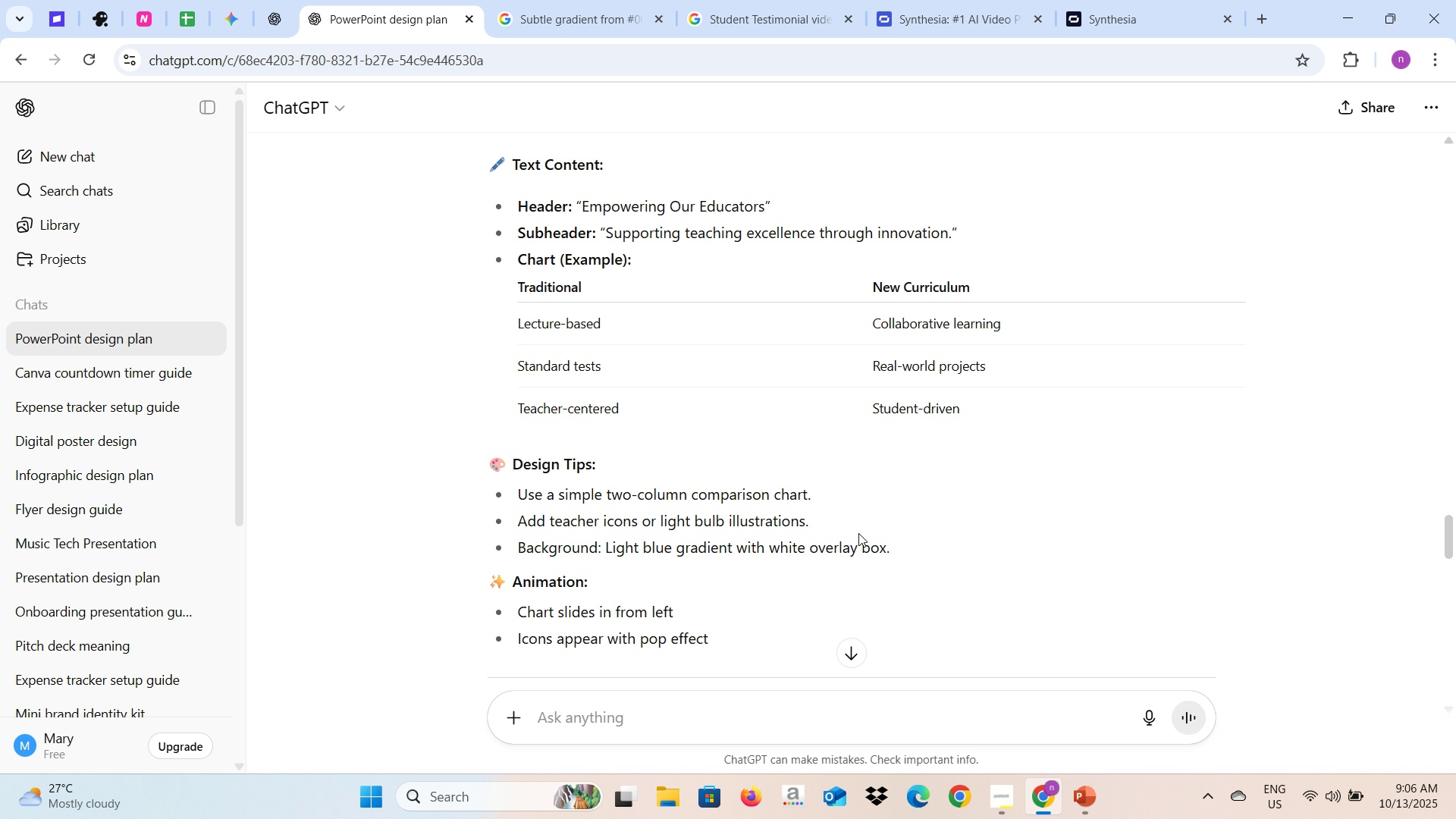 
key(Alt+Tab)
 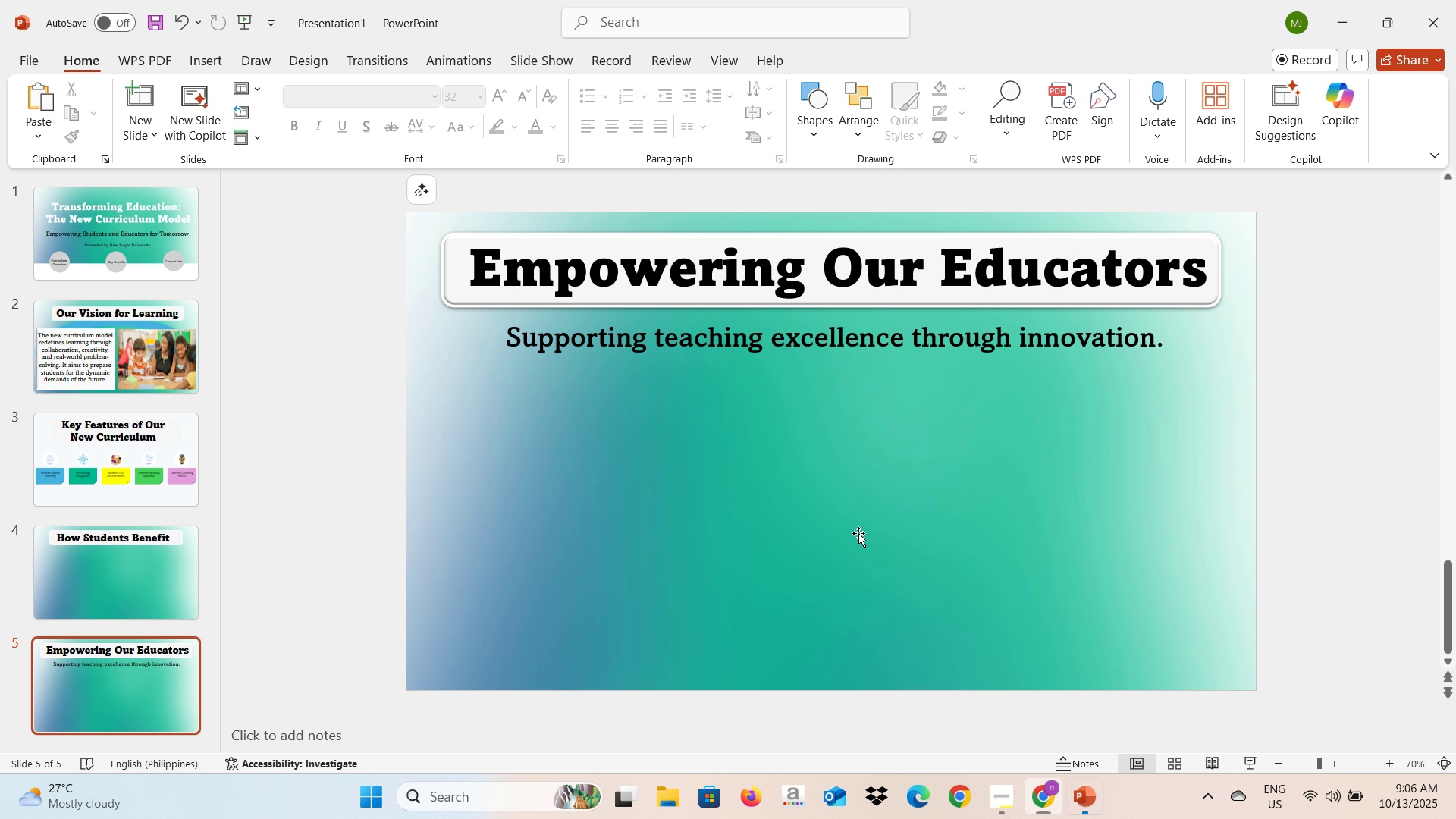 
key(Alt+AltLeft)
 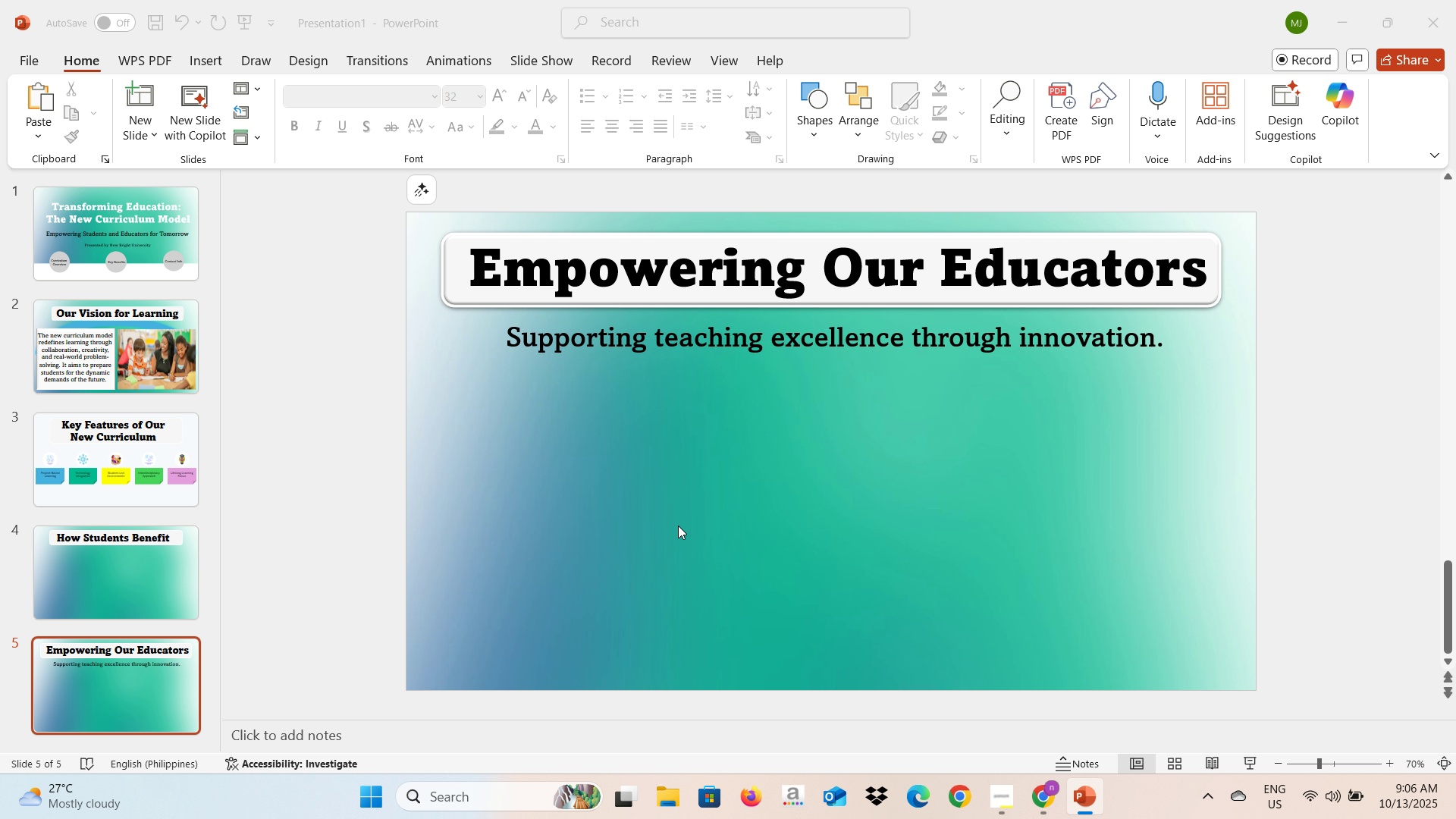 
key(Alt+Tab)
 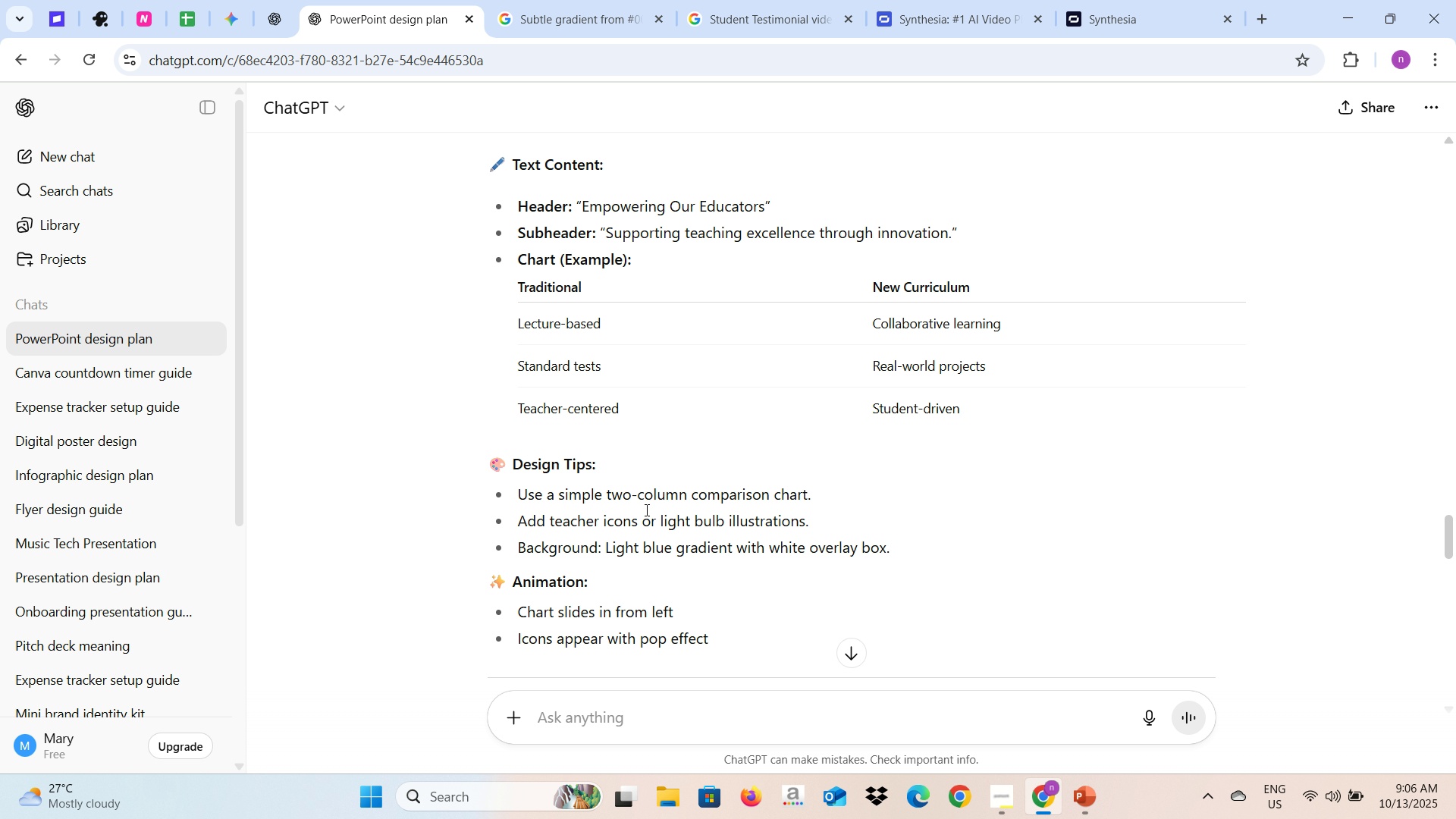 
key(Alt+AltLeft)
 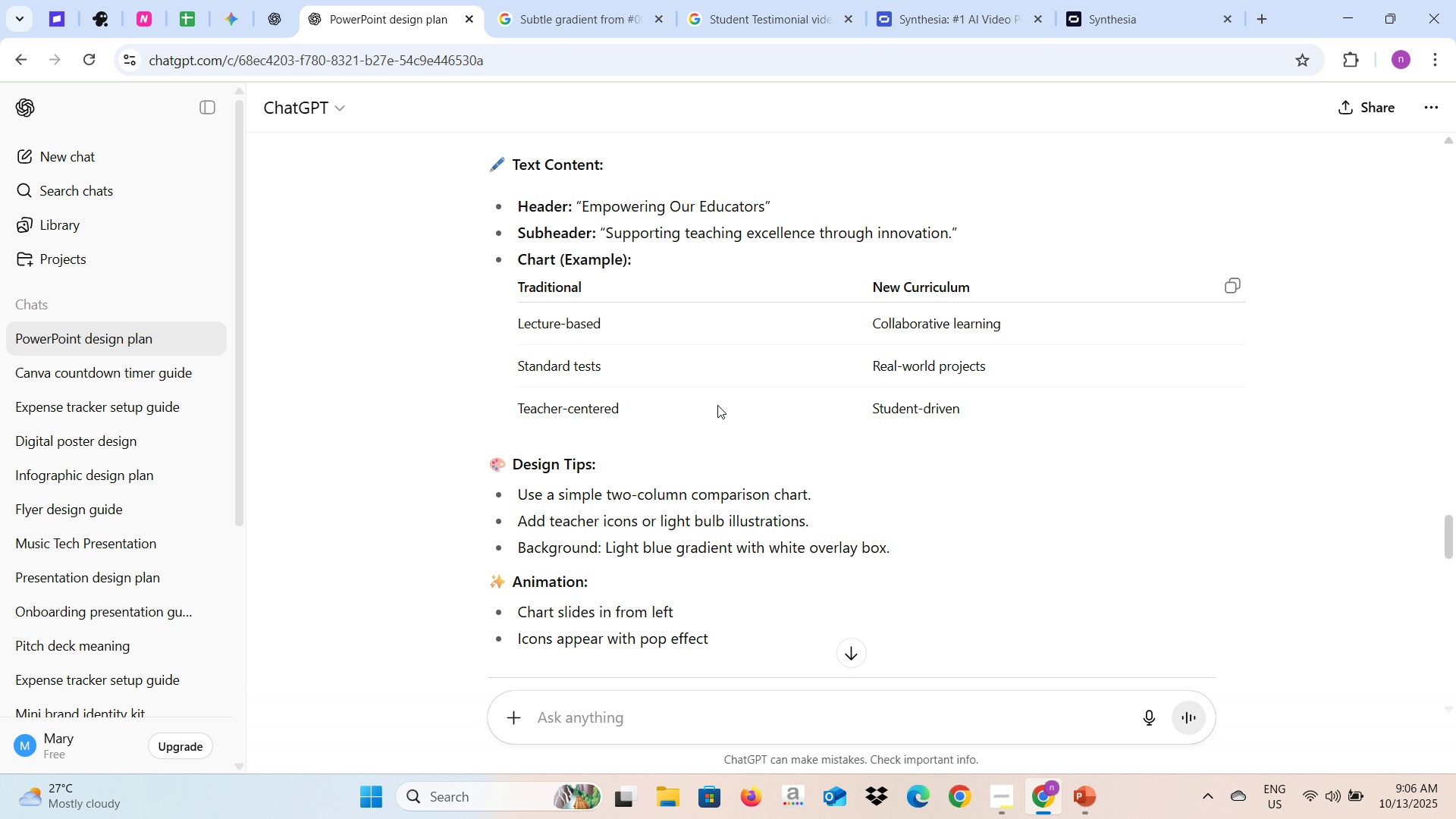 
key(Alt+Tab)
 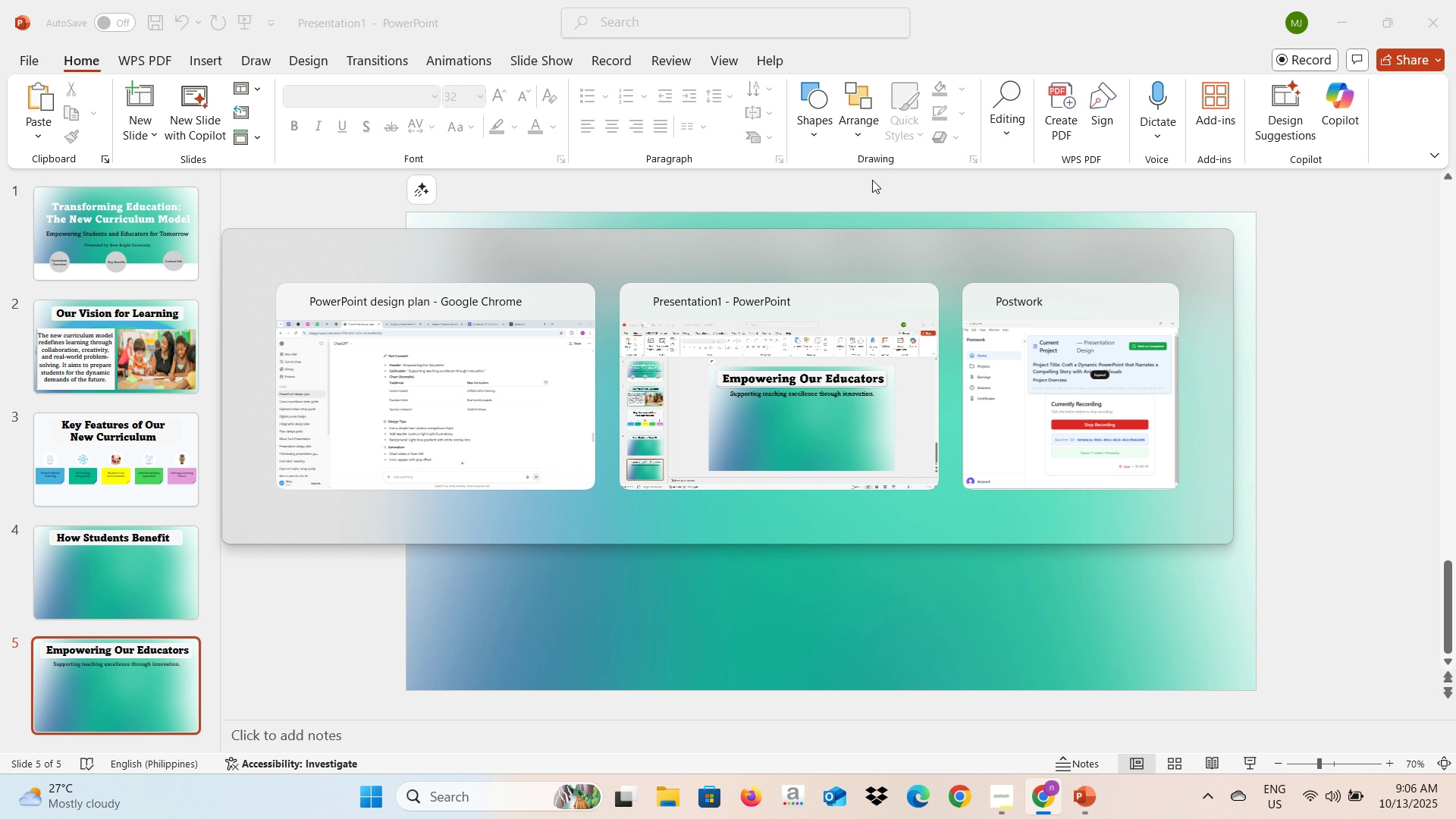 
key(Alt+AltLeft)
 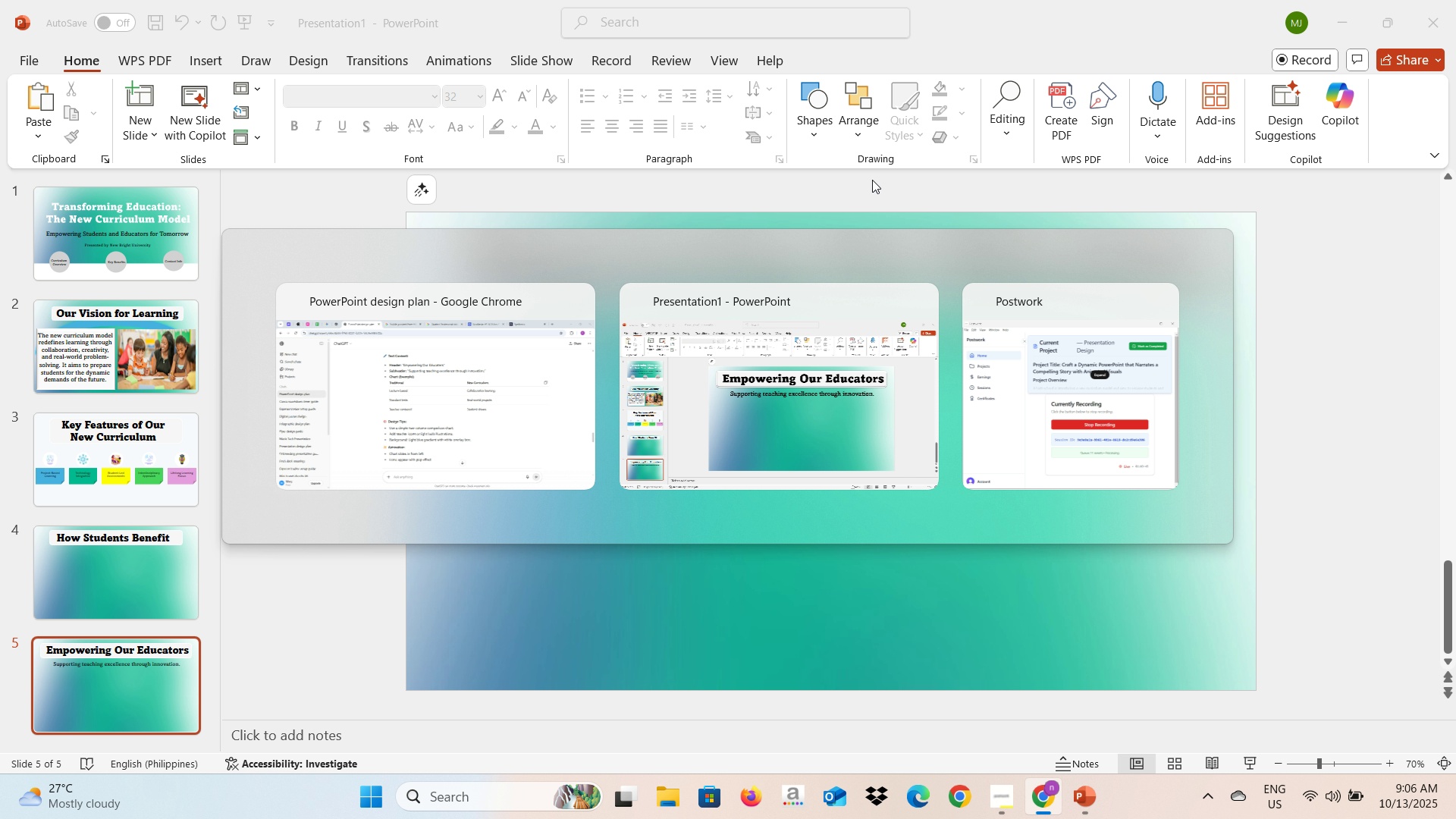 
key(Alt+Tab)
 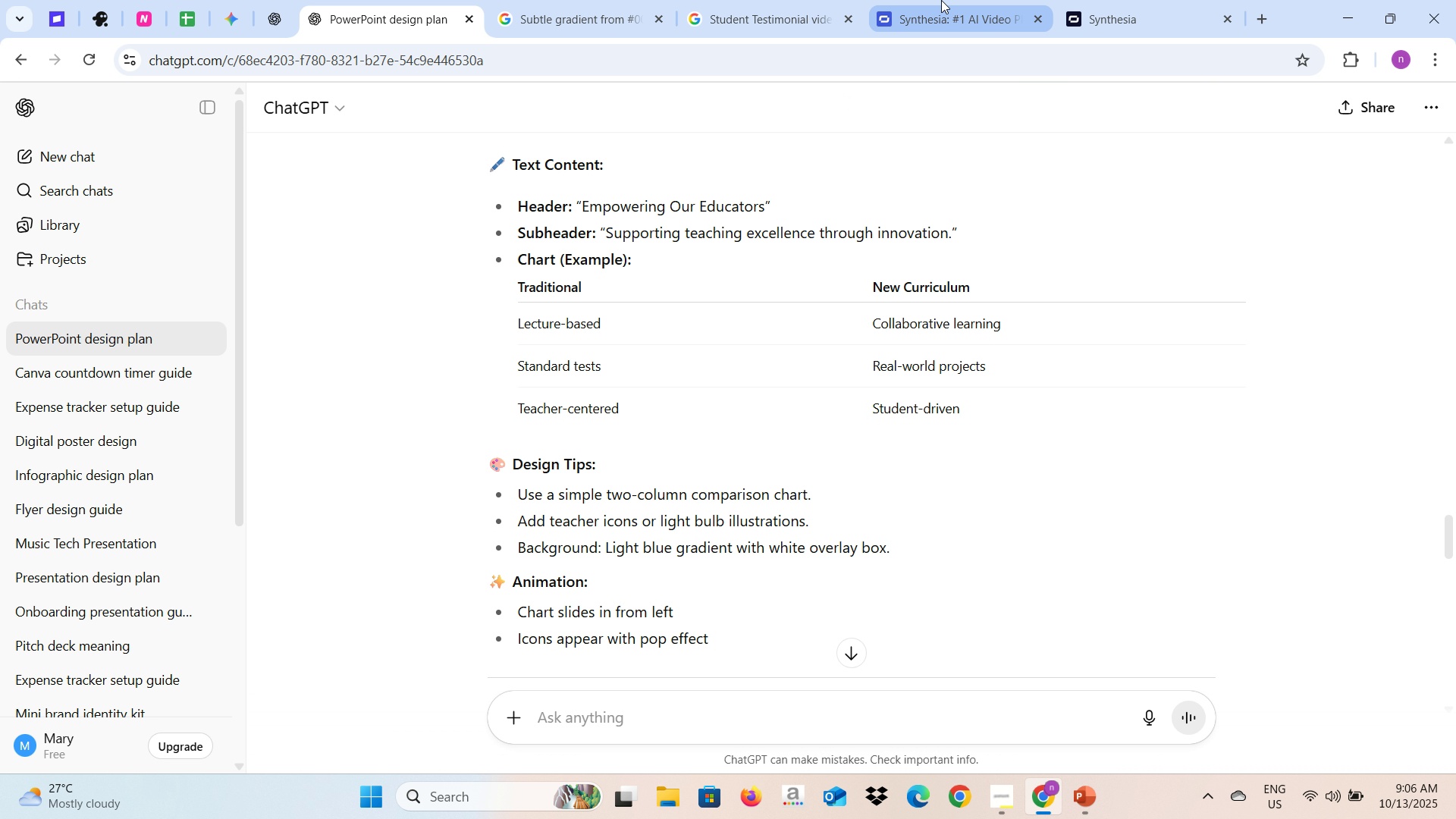 
left_click([941, 0])
 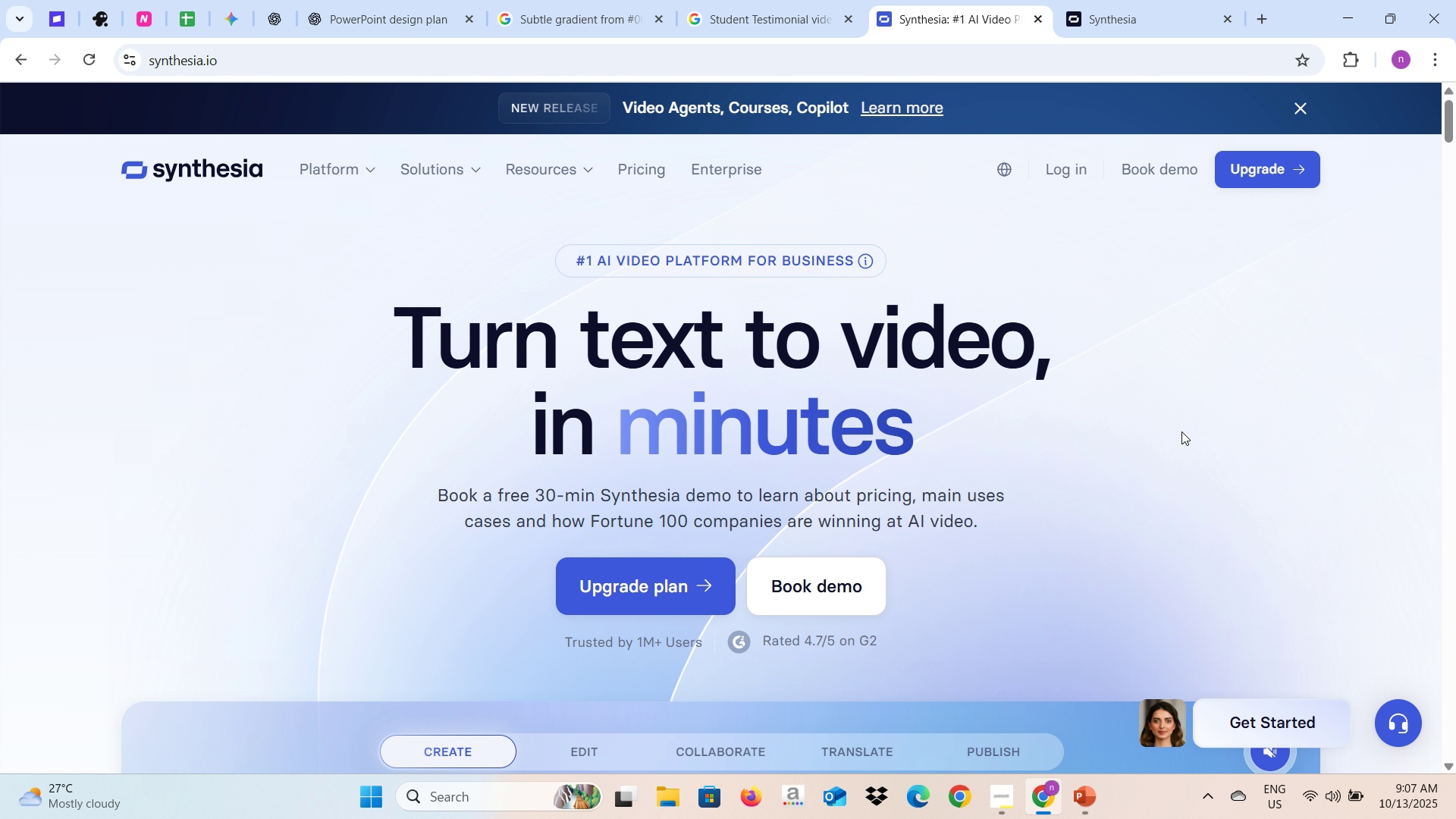 
left_click([1141, 0])
 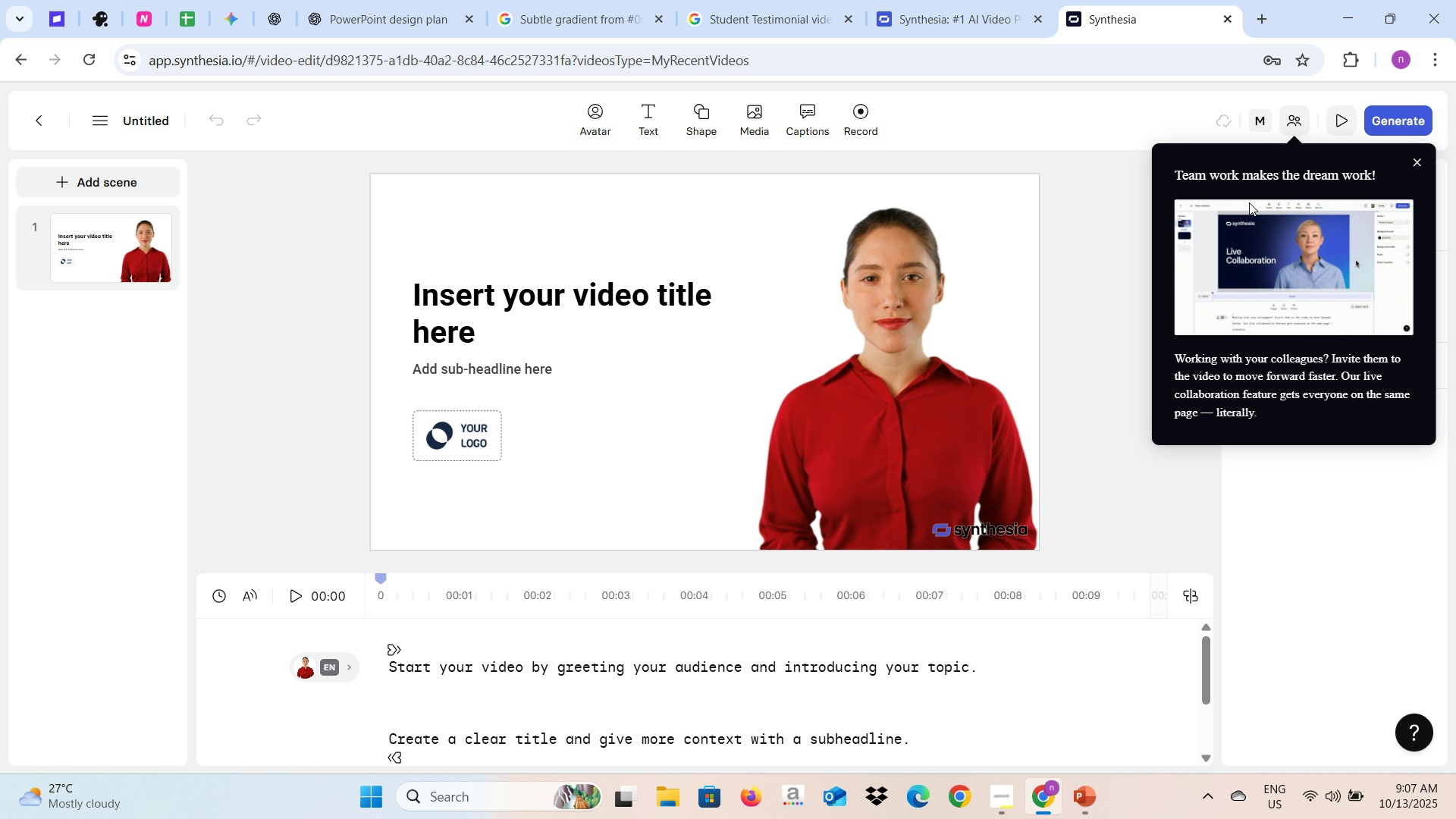 
left_click([1419, 159])
 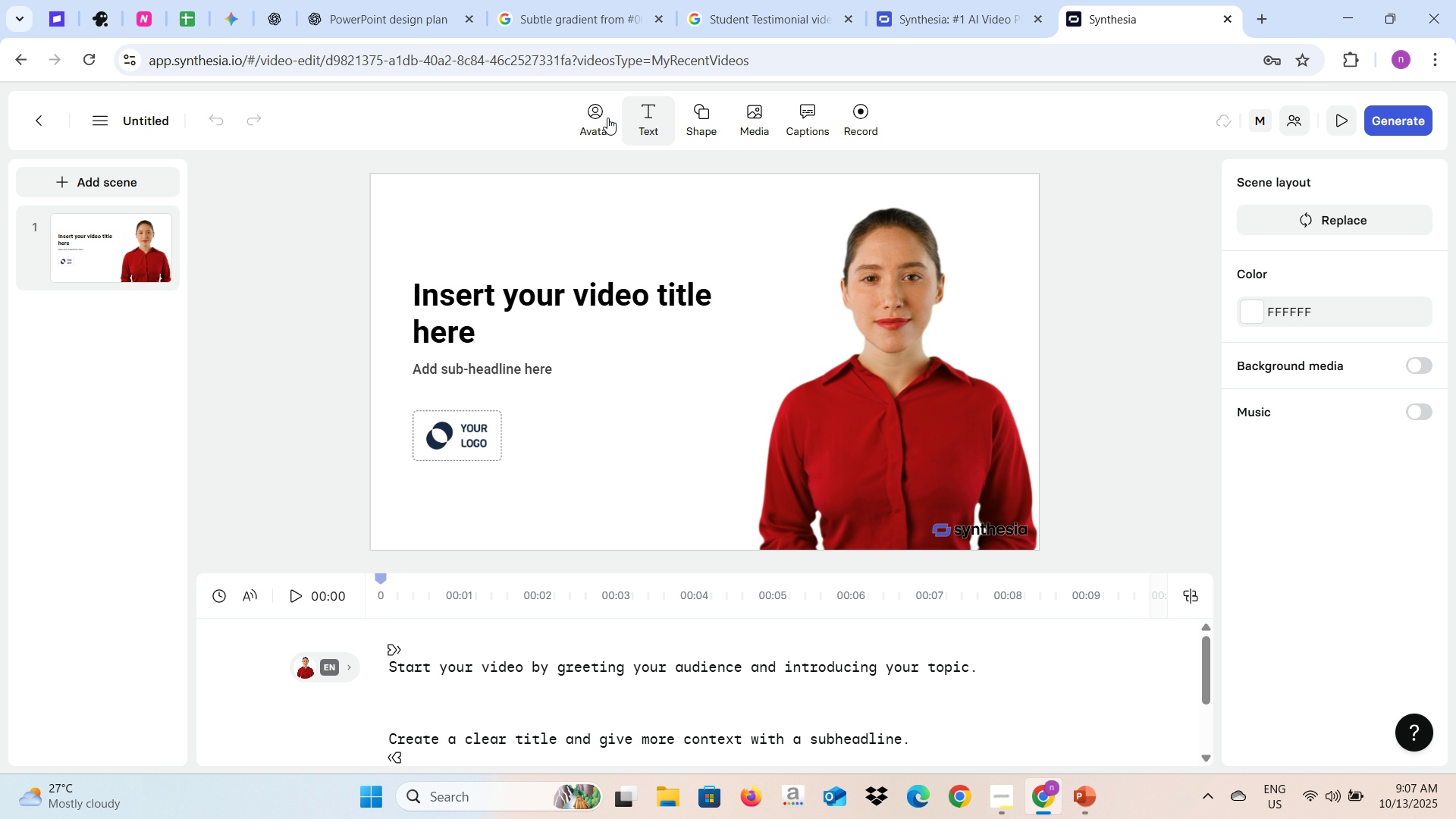 
left_click([604, 119])
 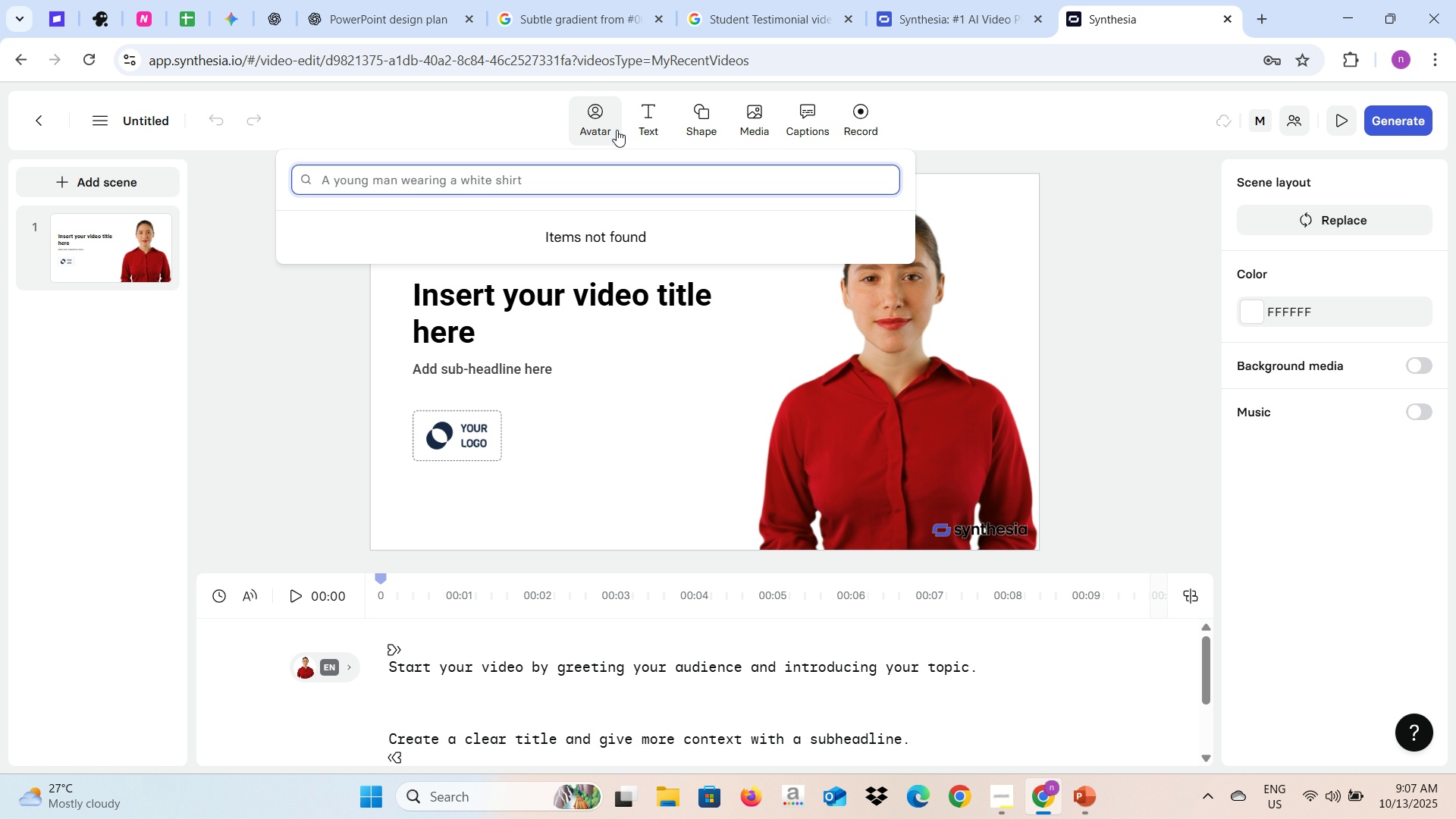 
double_click([607, 124])
 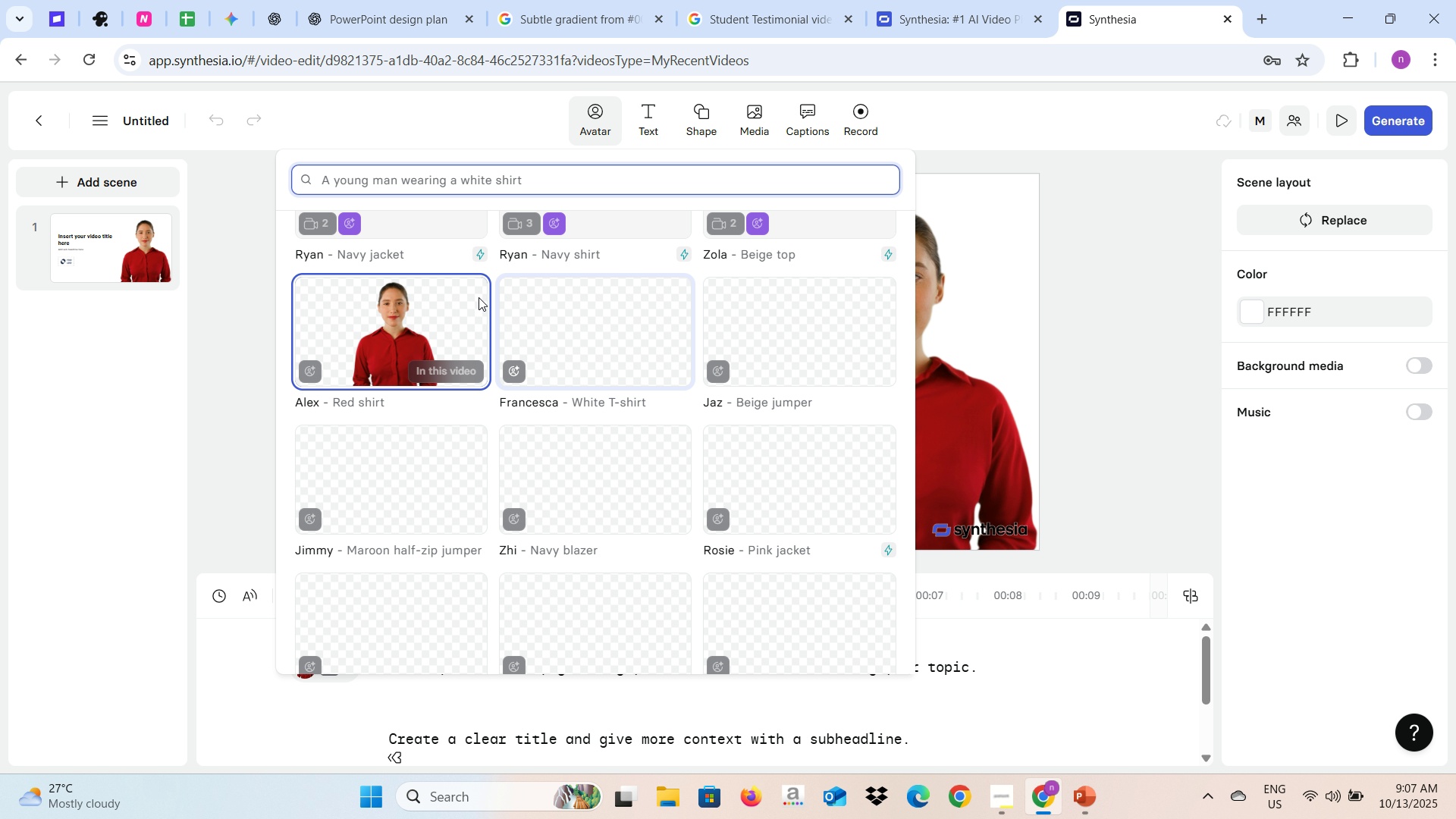 
left_click([497, 182])
 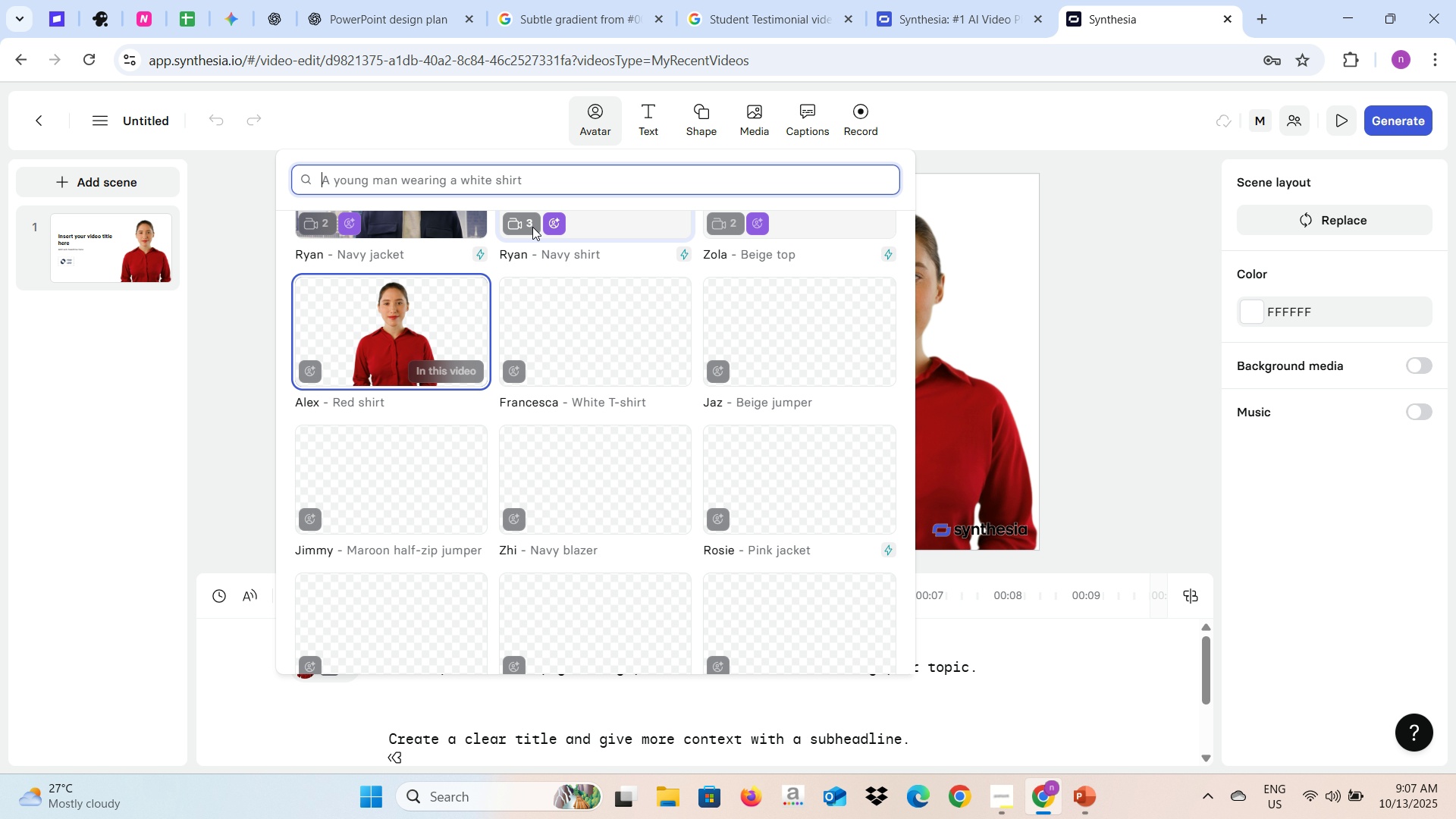 
scroll: coordinate [615, 517], scroll_direction: up, amount: 4.0
 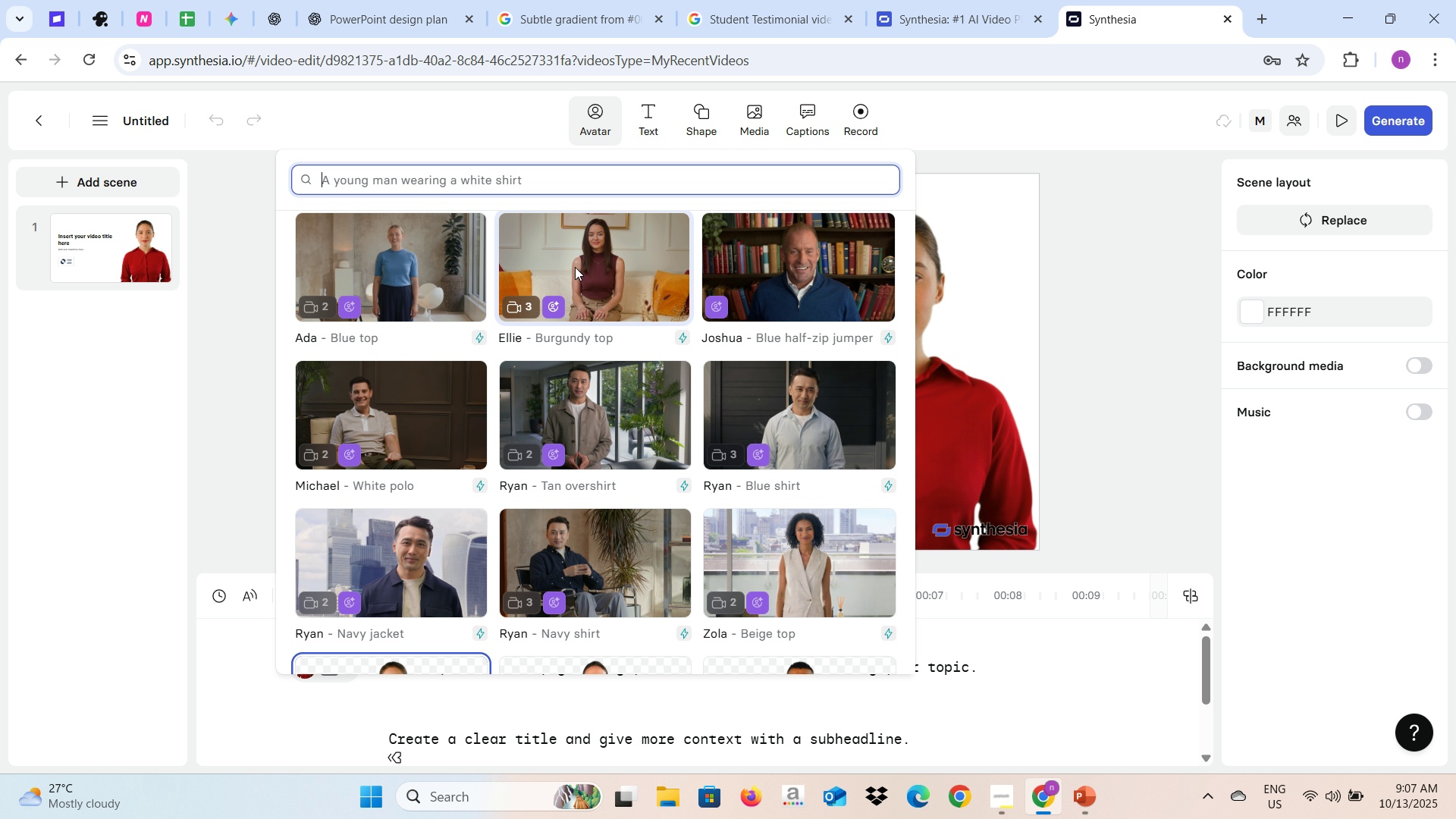 
scroll: coordinate [612, 535], scroll_direction: down, amount: 7.0
 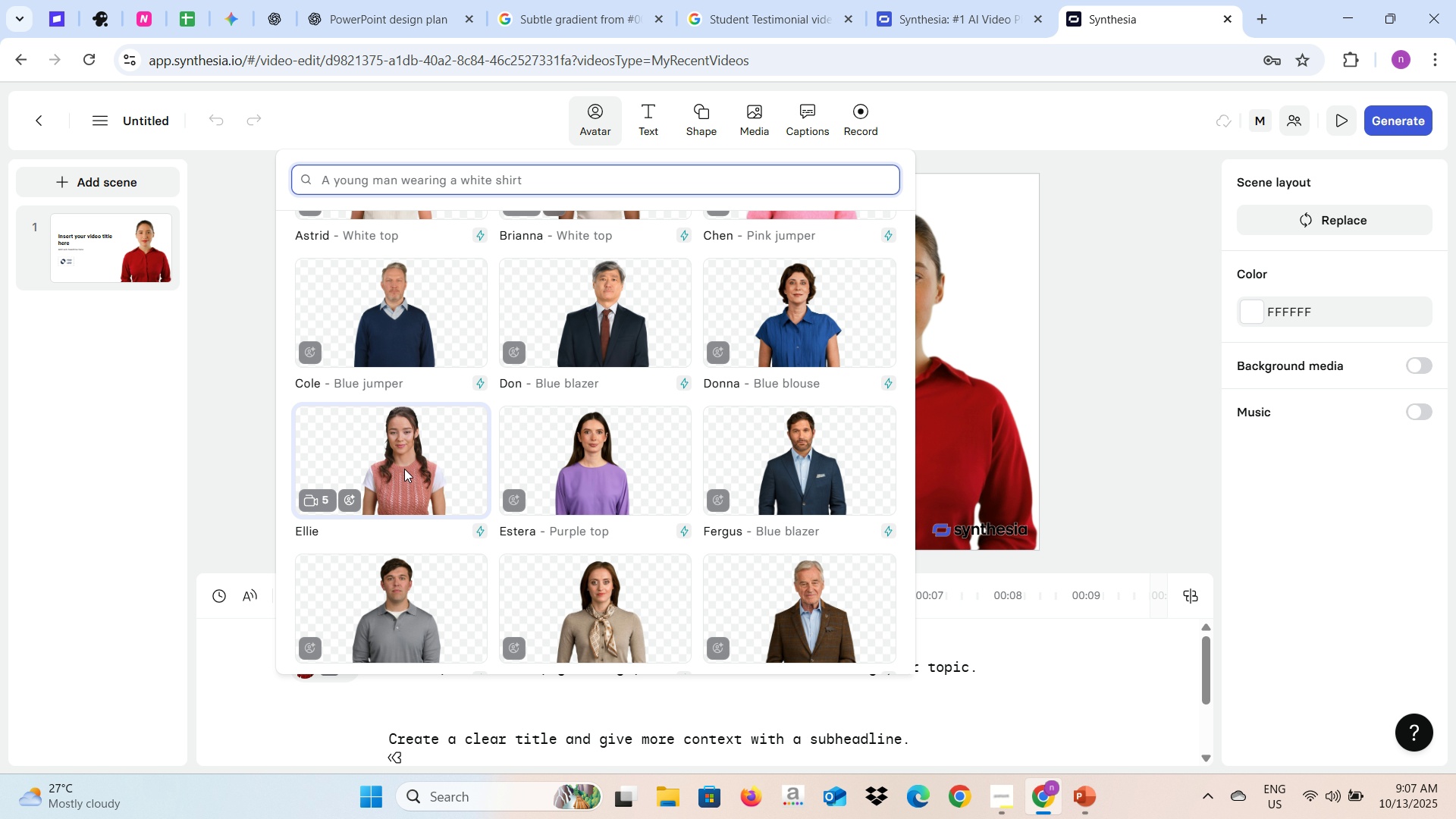 
left_click([404, 469])
 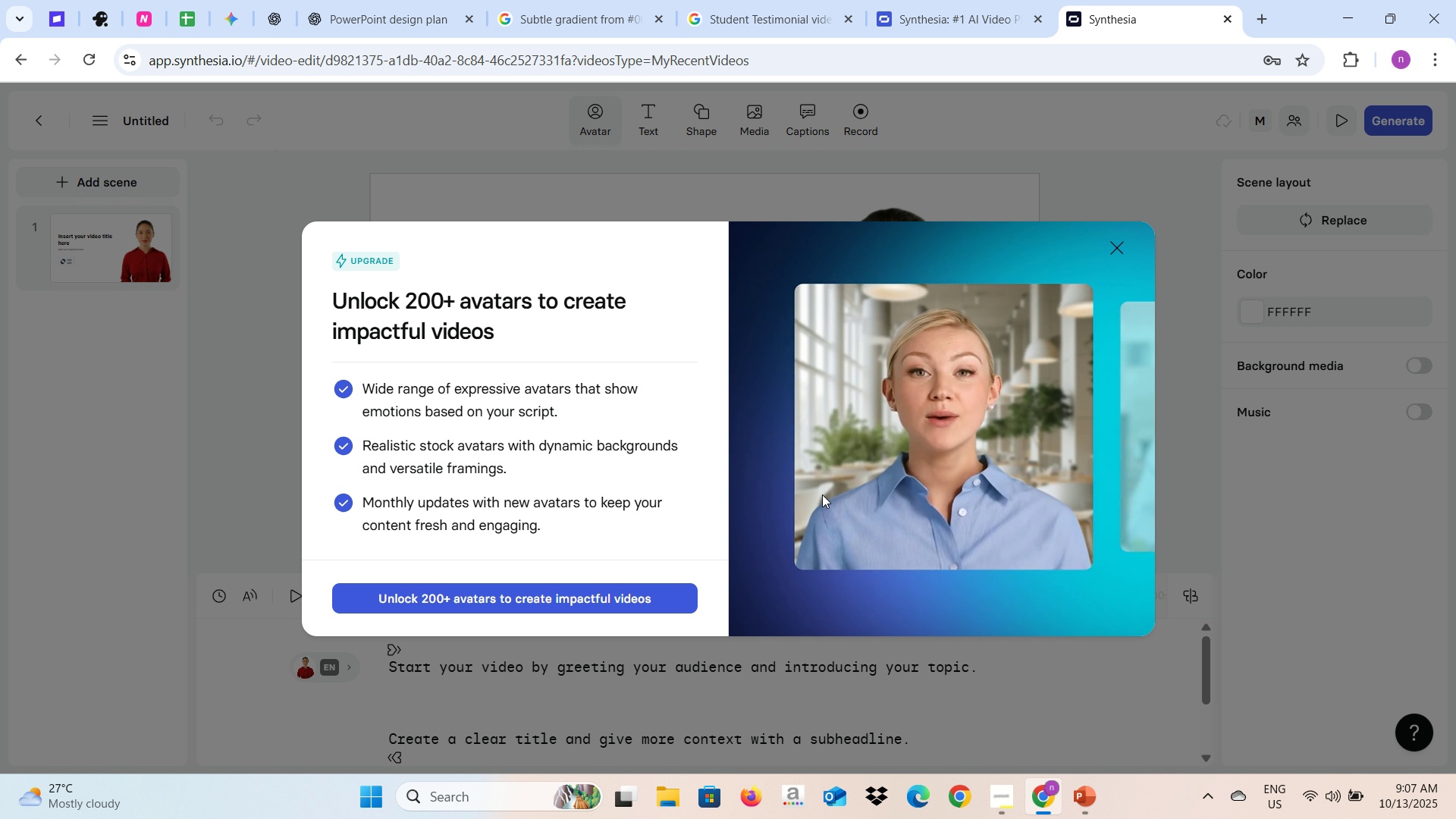 
wait(6.41)
 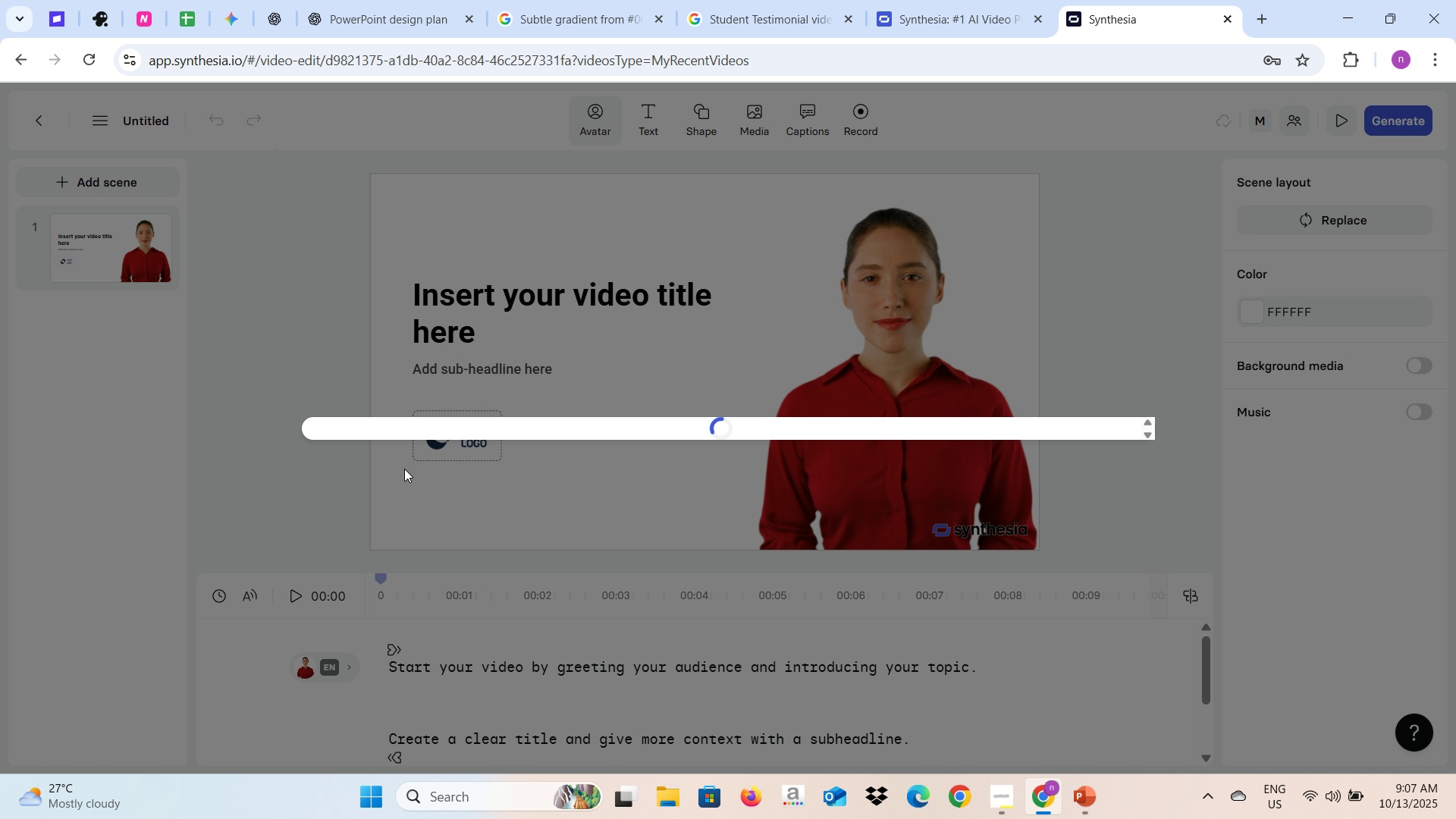 
left_click([1123, 245])
 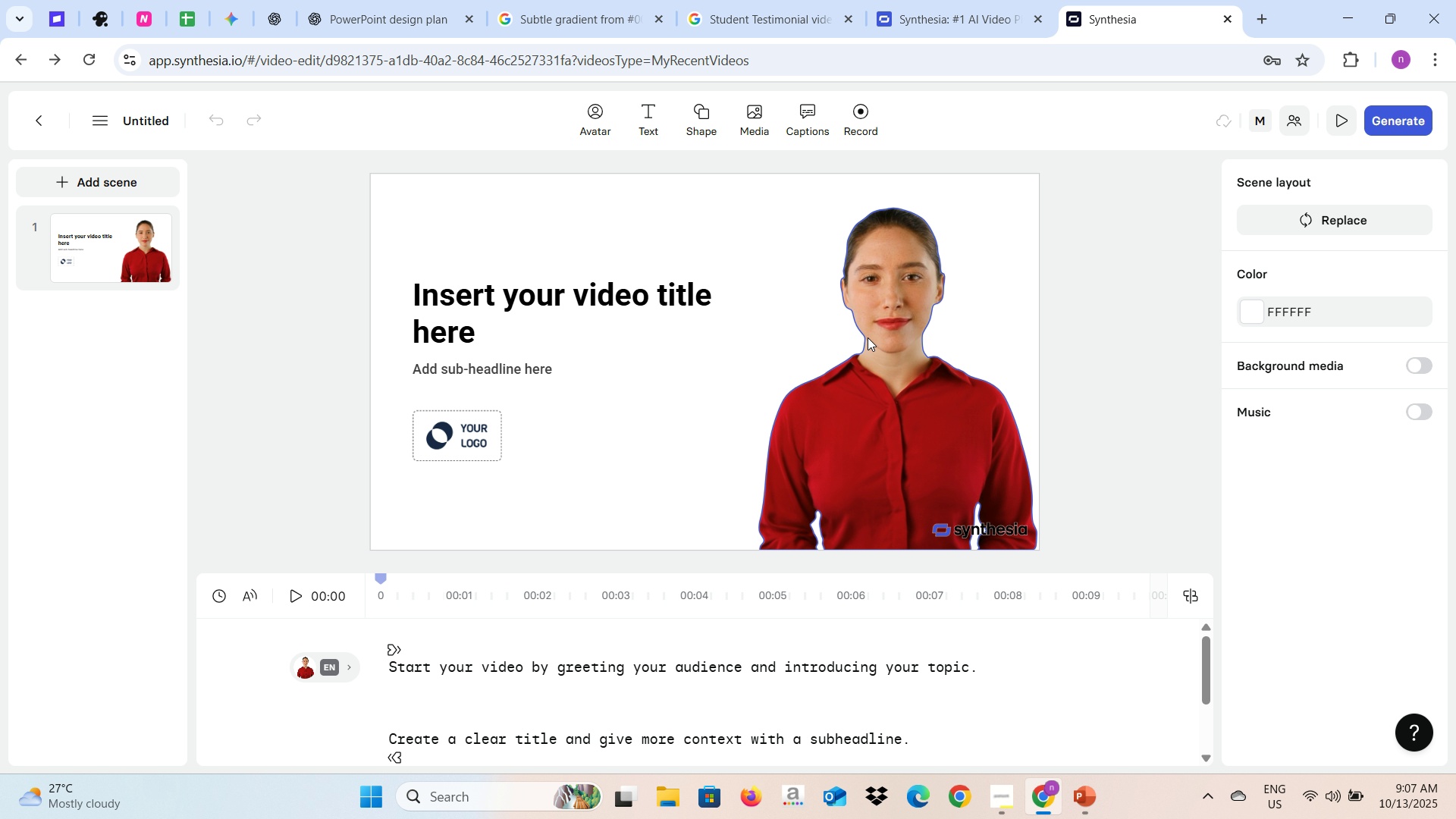 
left_click([868, 340])
 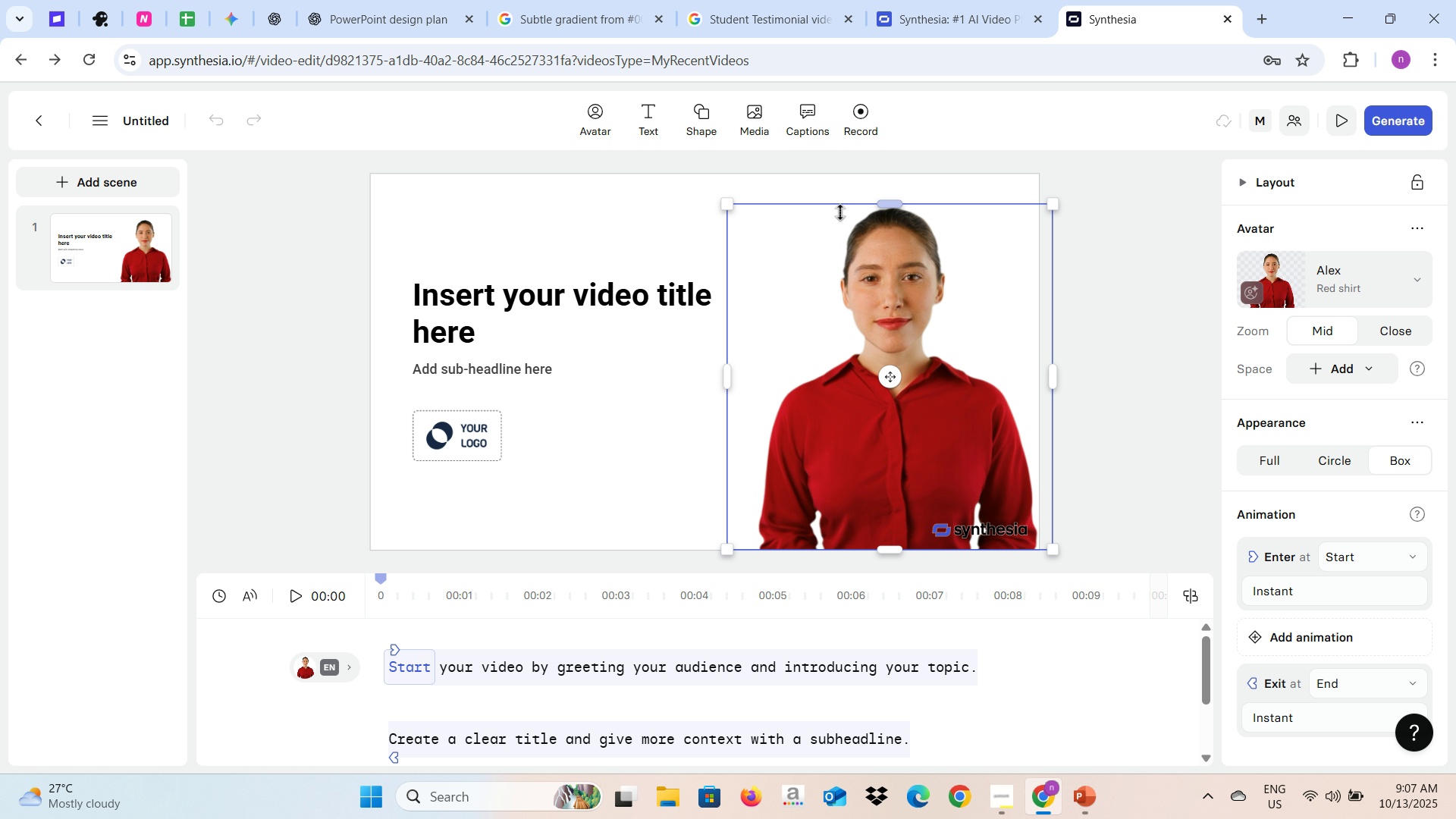 
wait(5.07)
 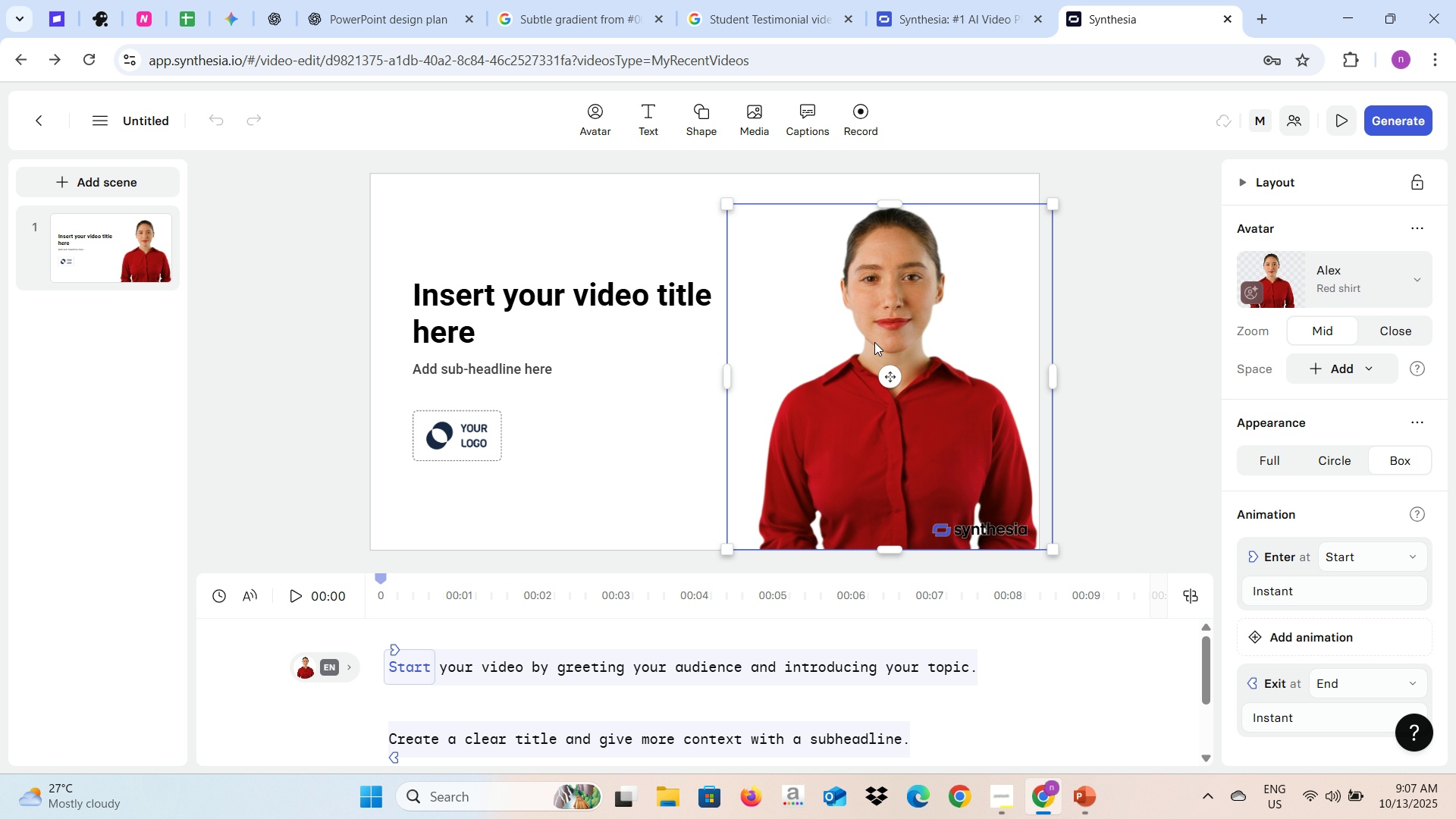 
left_click([1378, 282])
 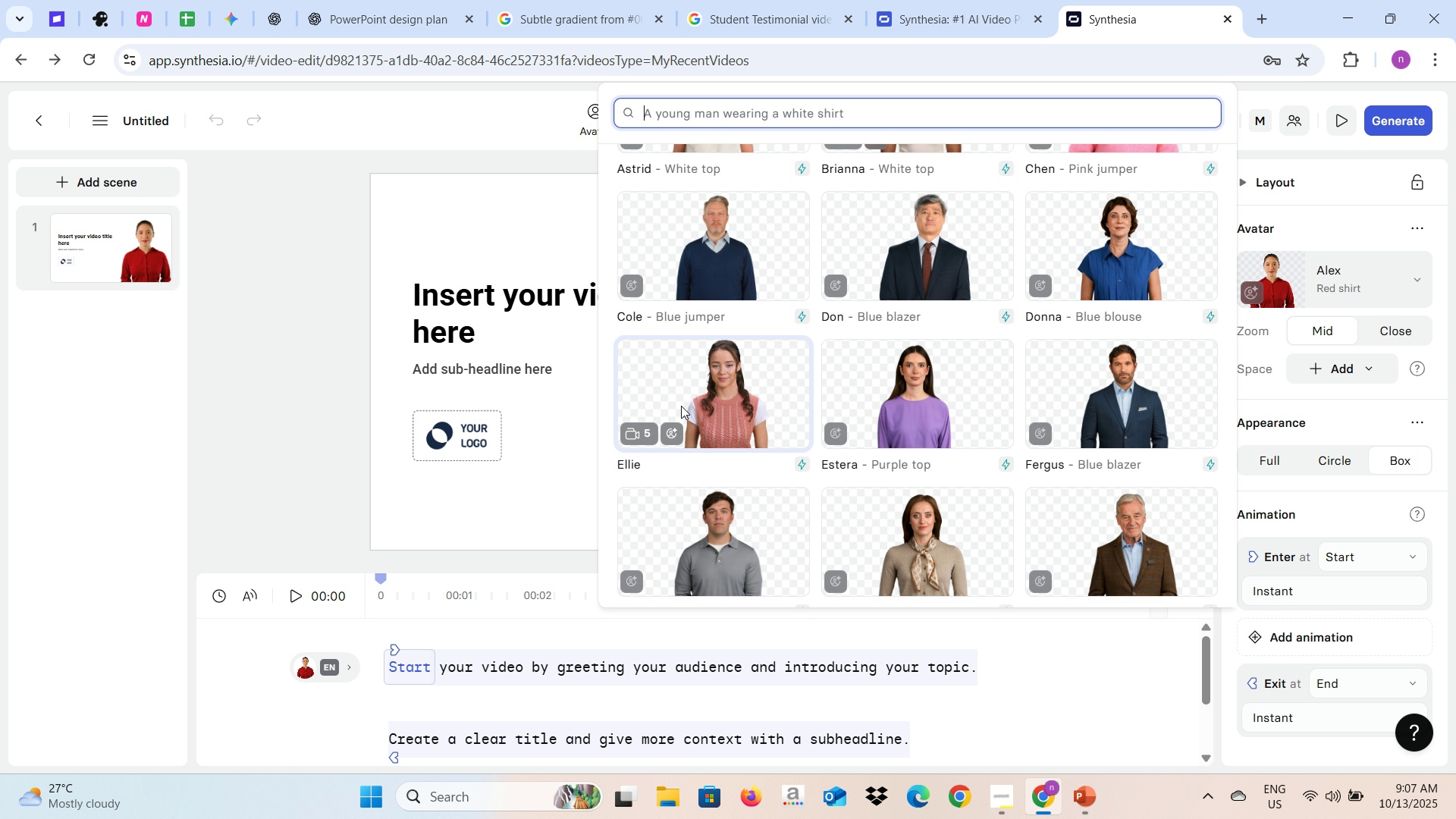 
left_click([679, 394])
 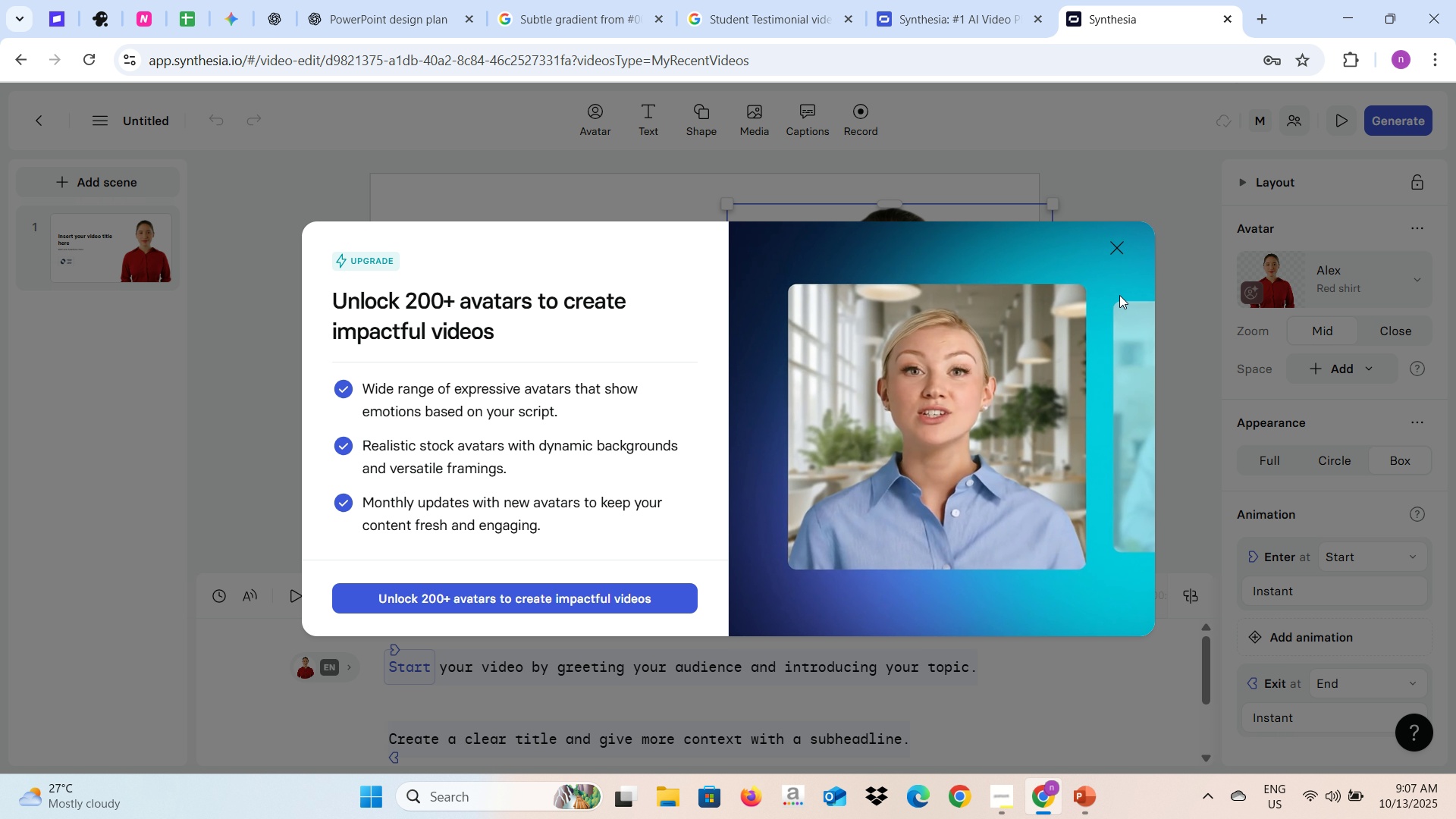 
left_click([1119, 252])
 